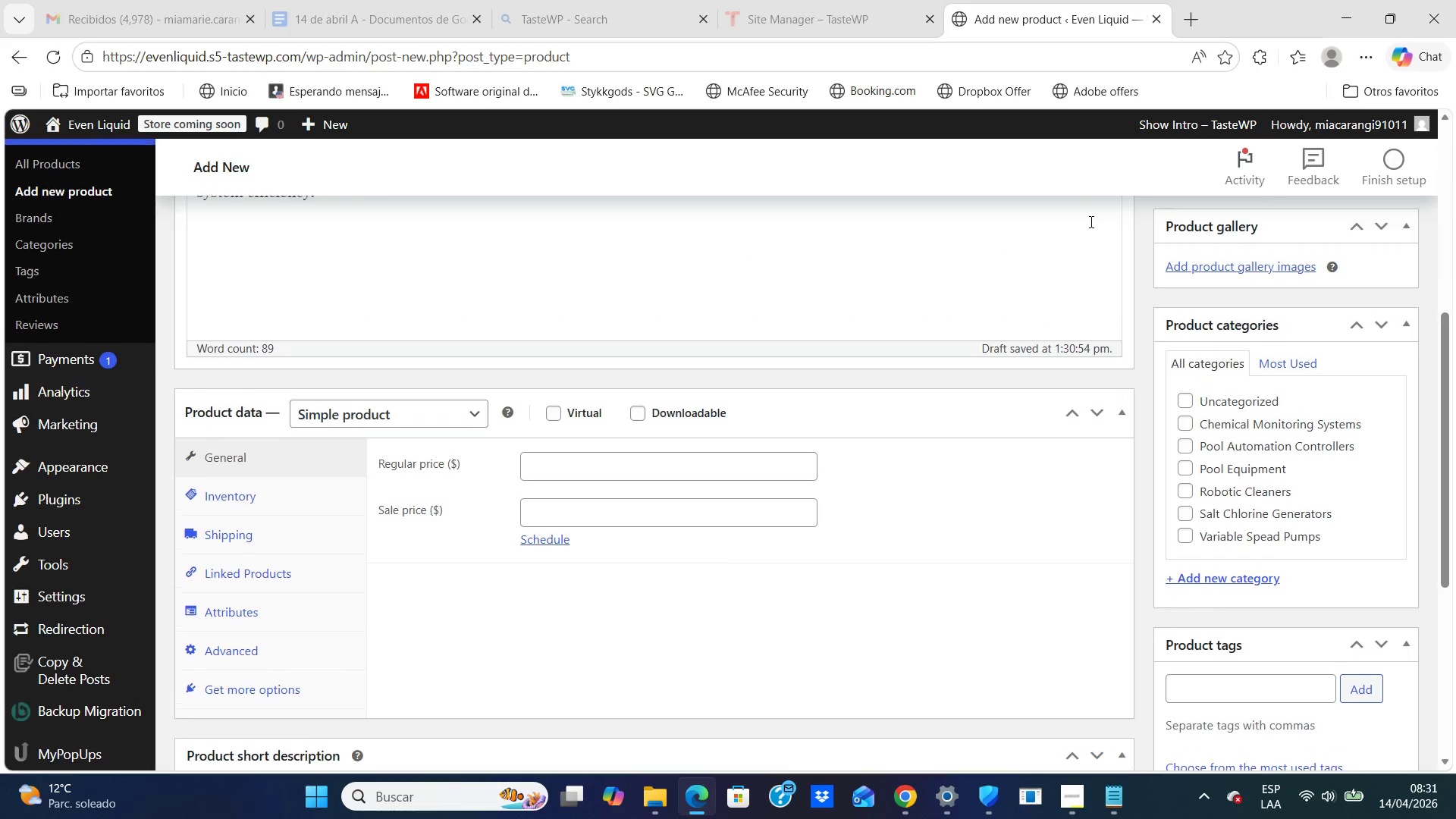 
key(ArrowUp)
 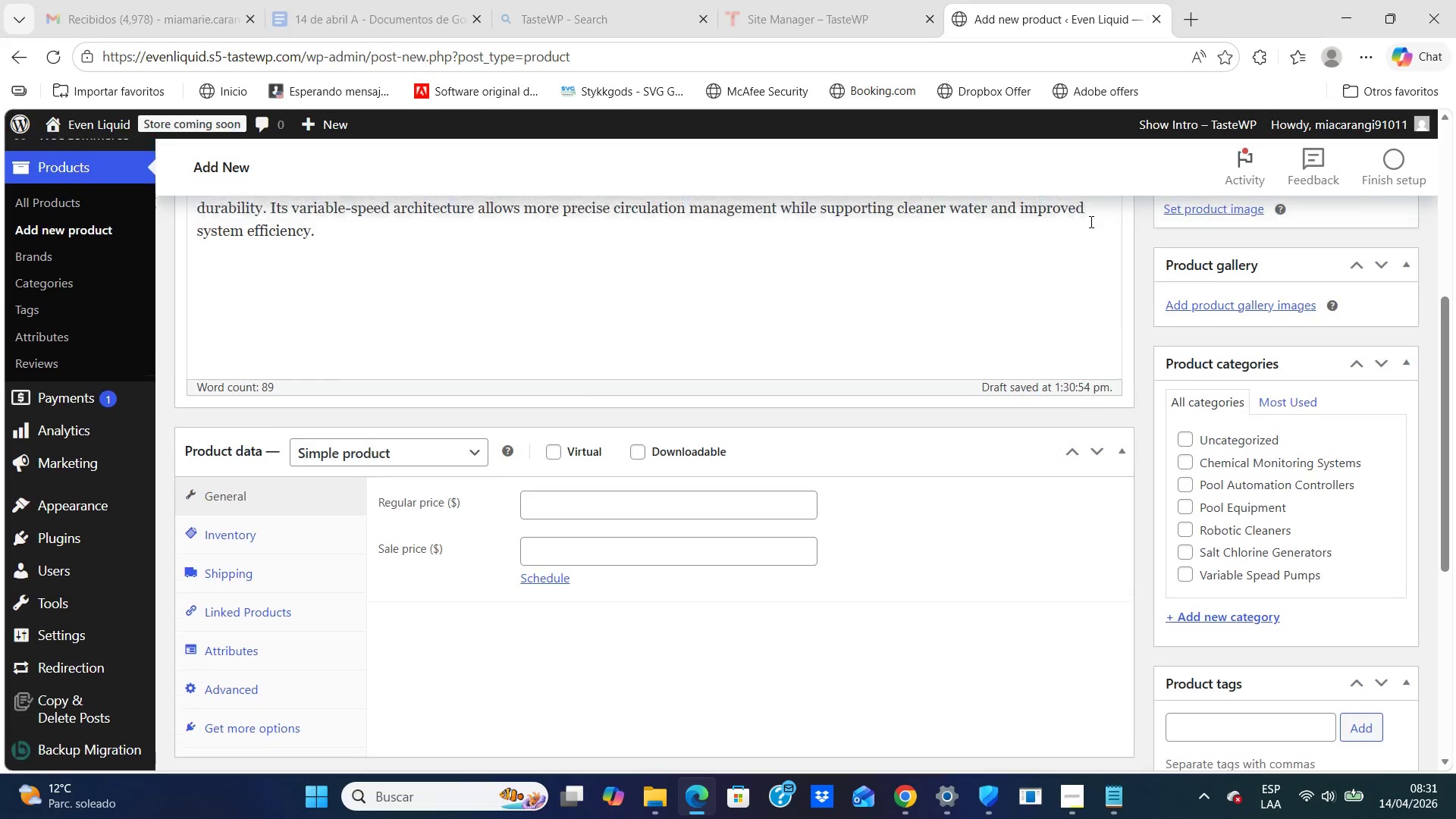 
key(ArrowUp)
 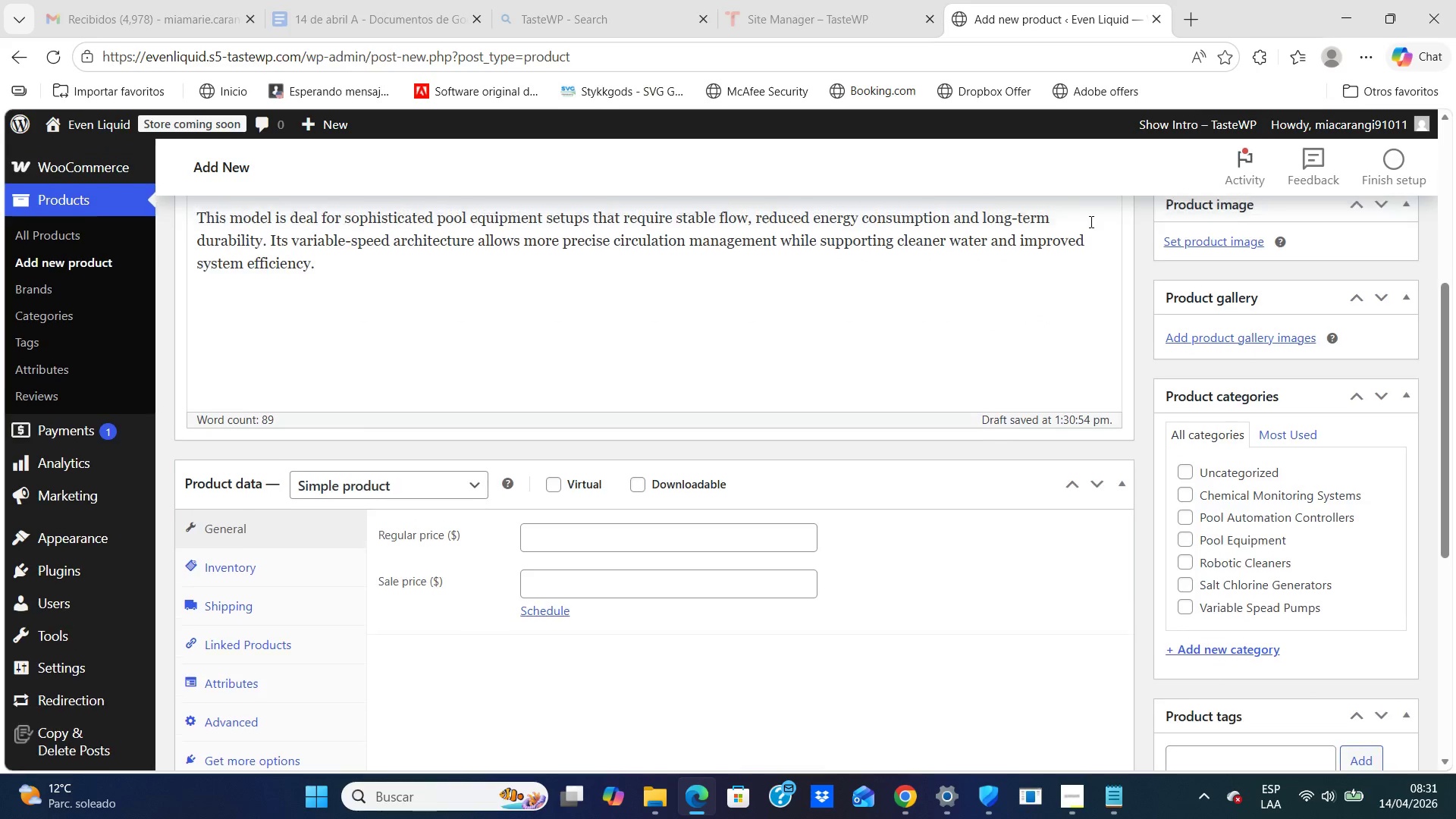 
key(ArrowUp)
 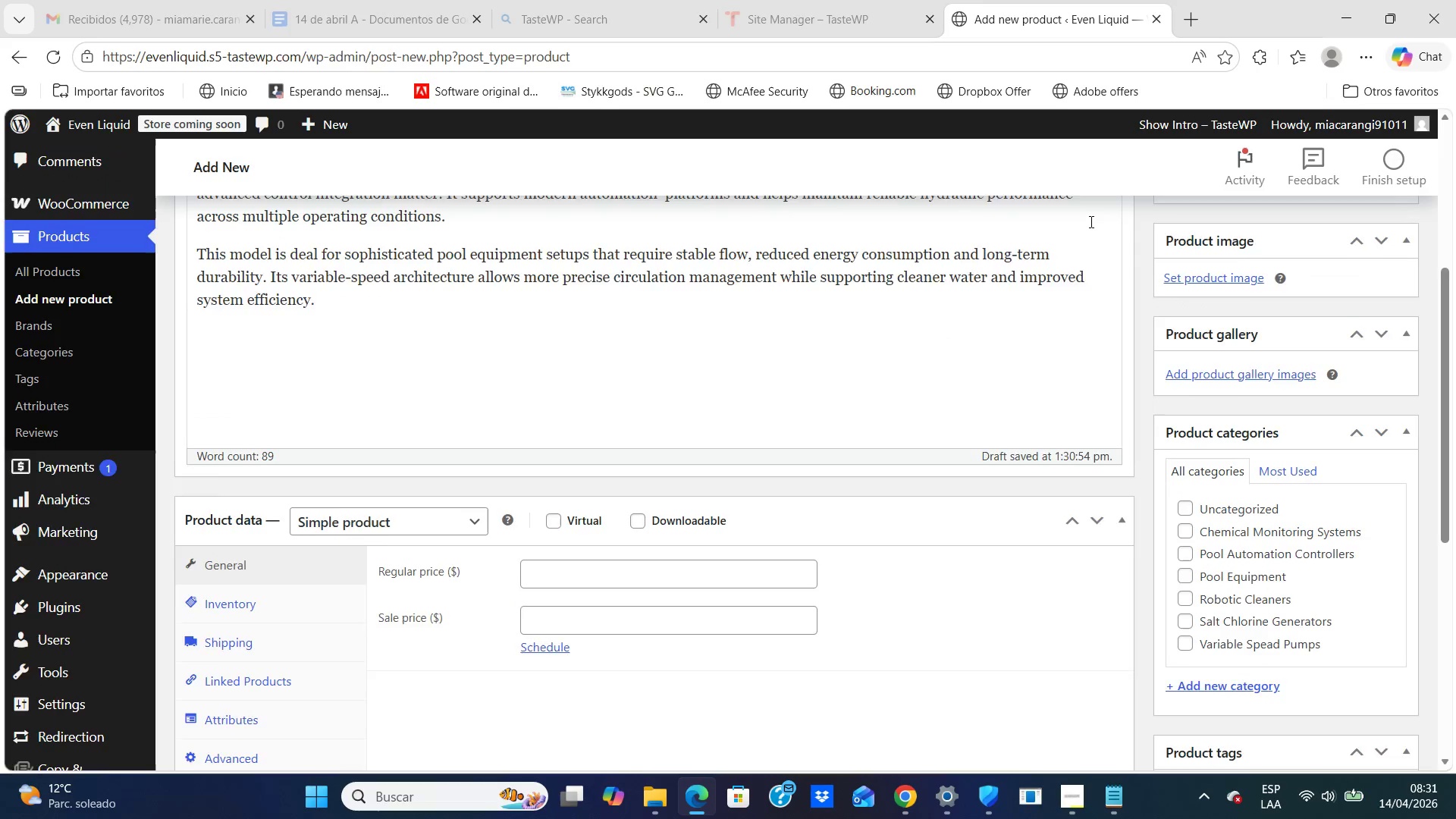 
key(ArrowUp)
 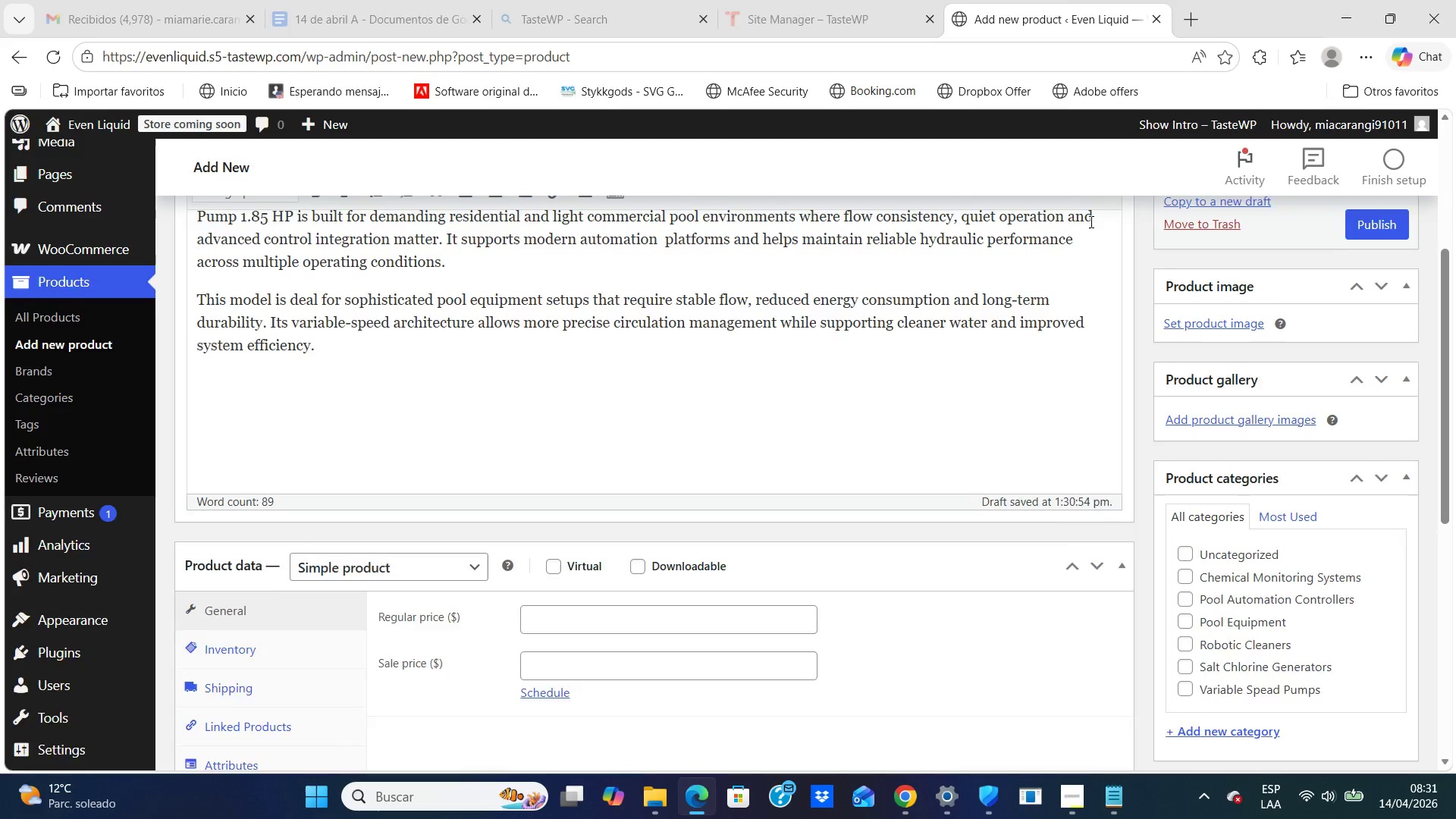 
key(ArrowUp)
 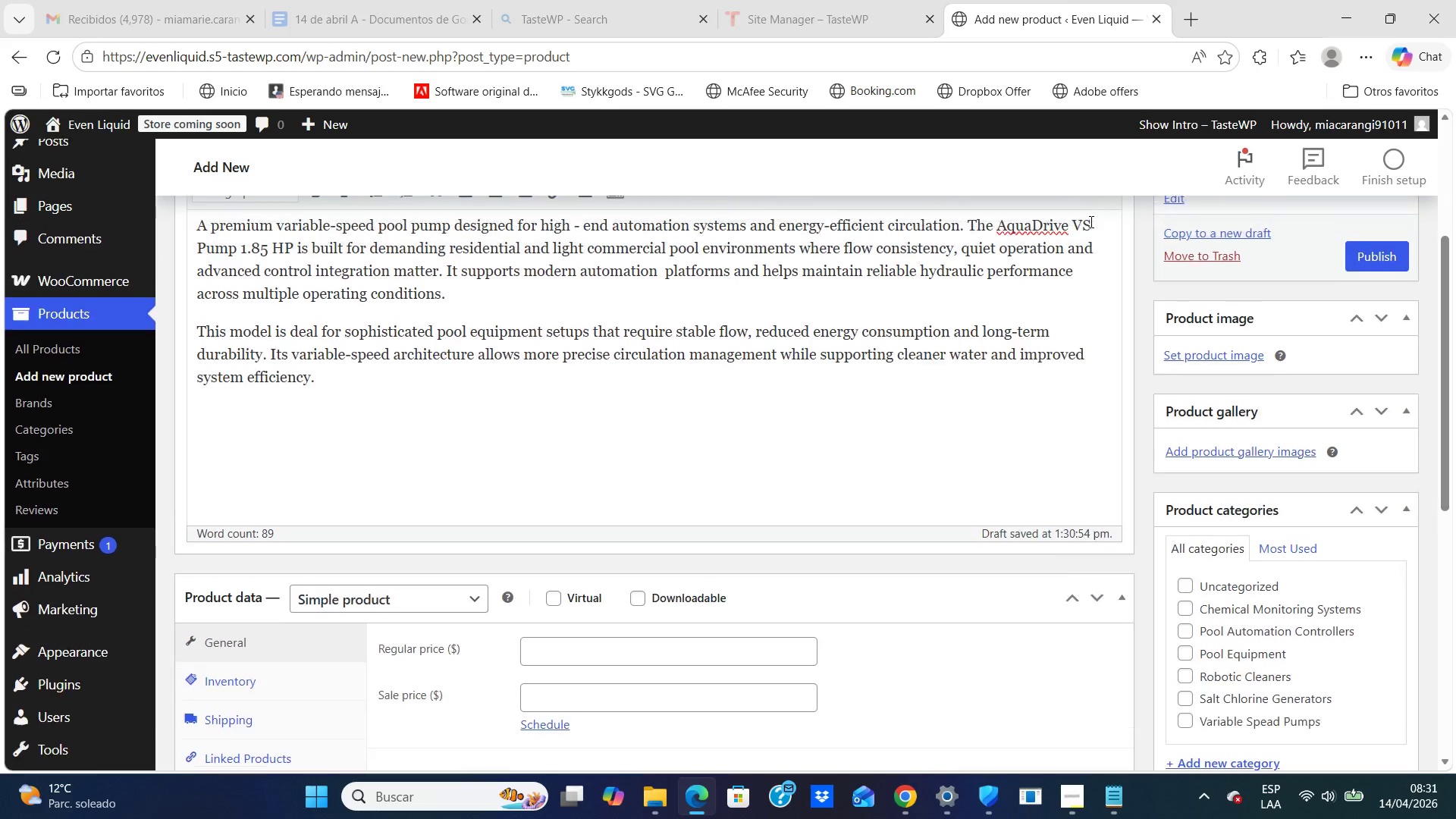 
key(ArrowUp)
 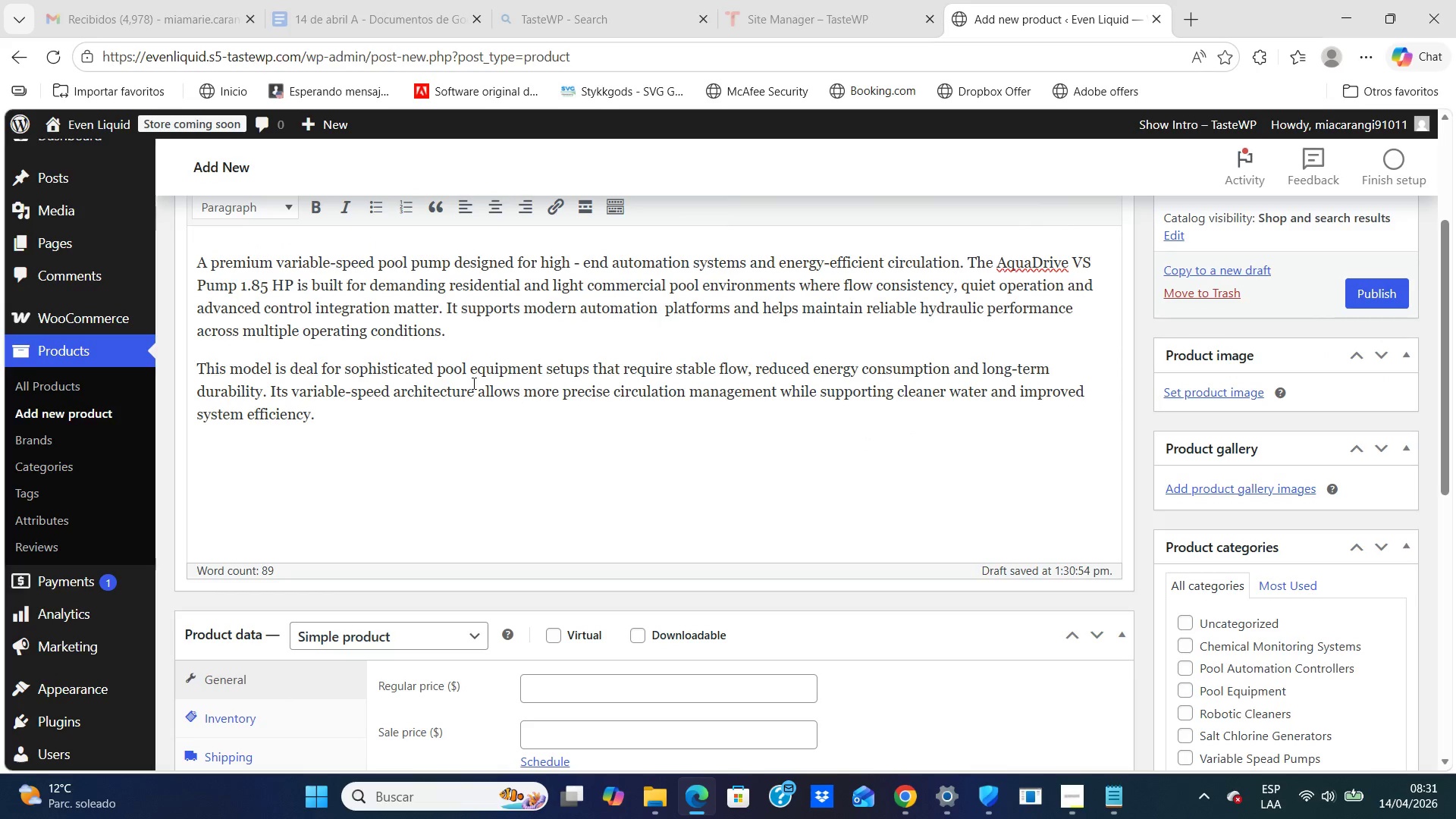 
left_click([369, 425])
 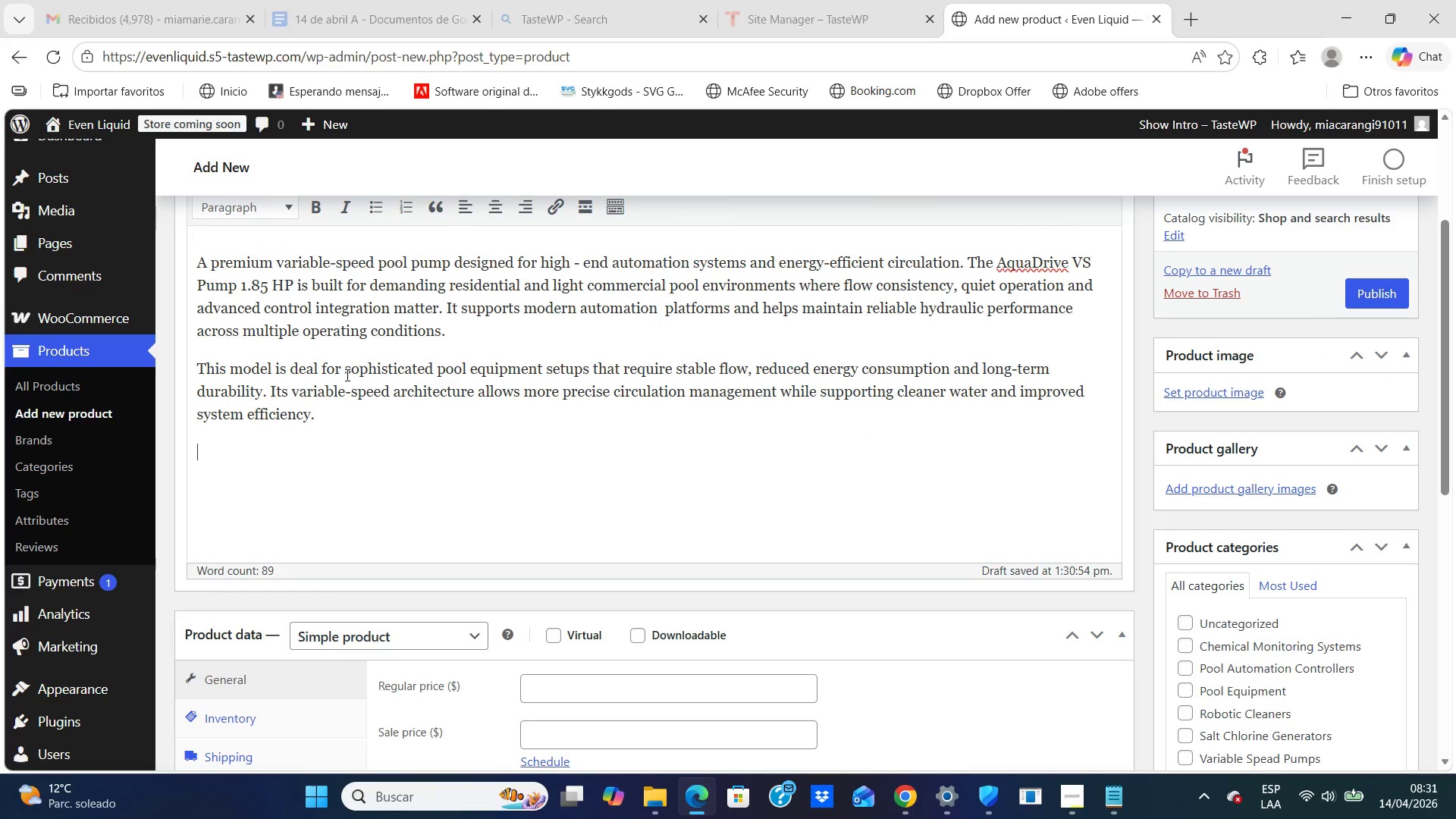 
left_click([316, 209])
 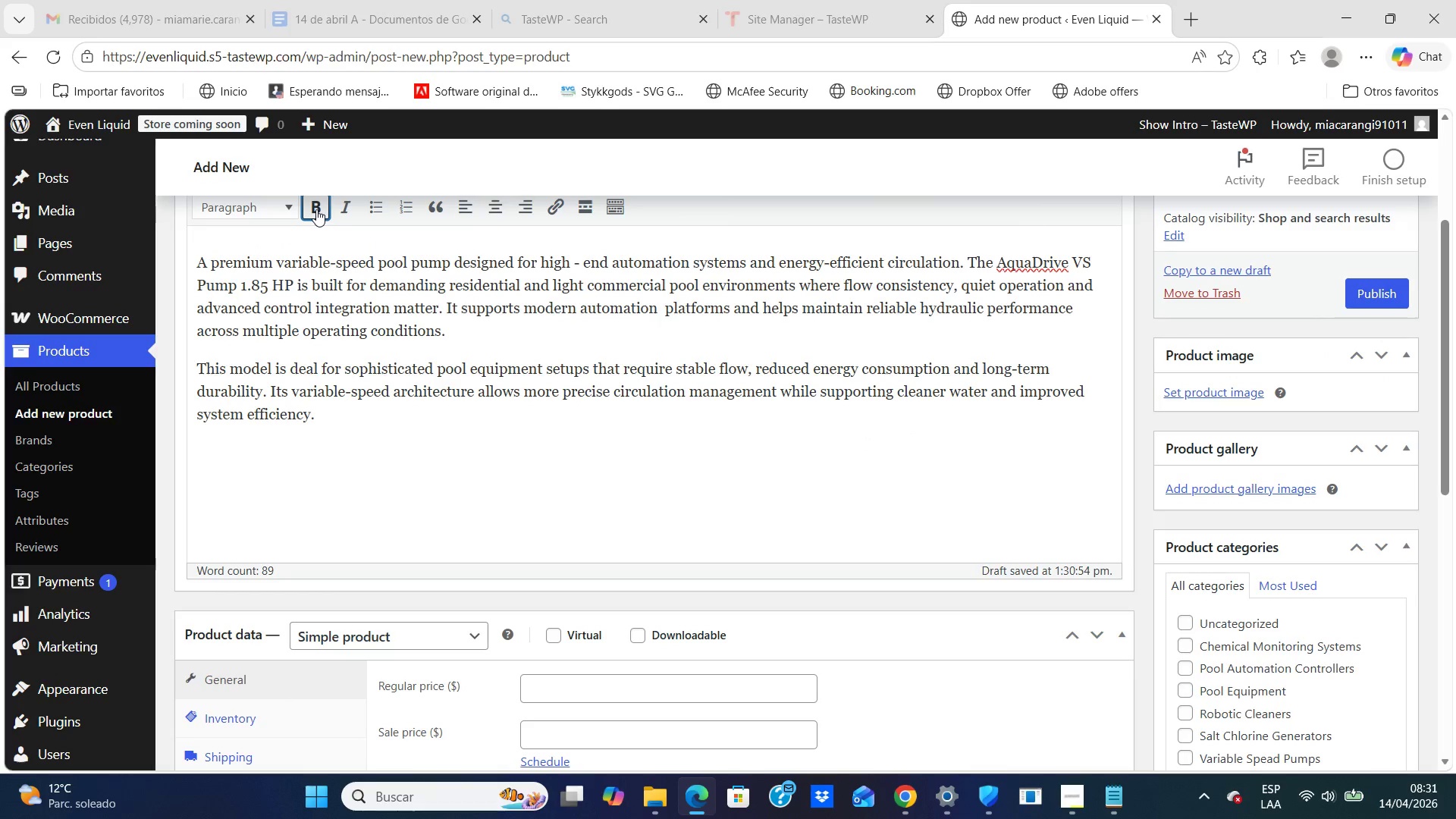 
type(Tech)
 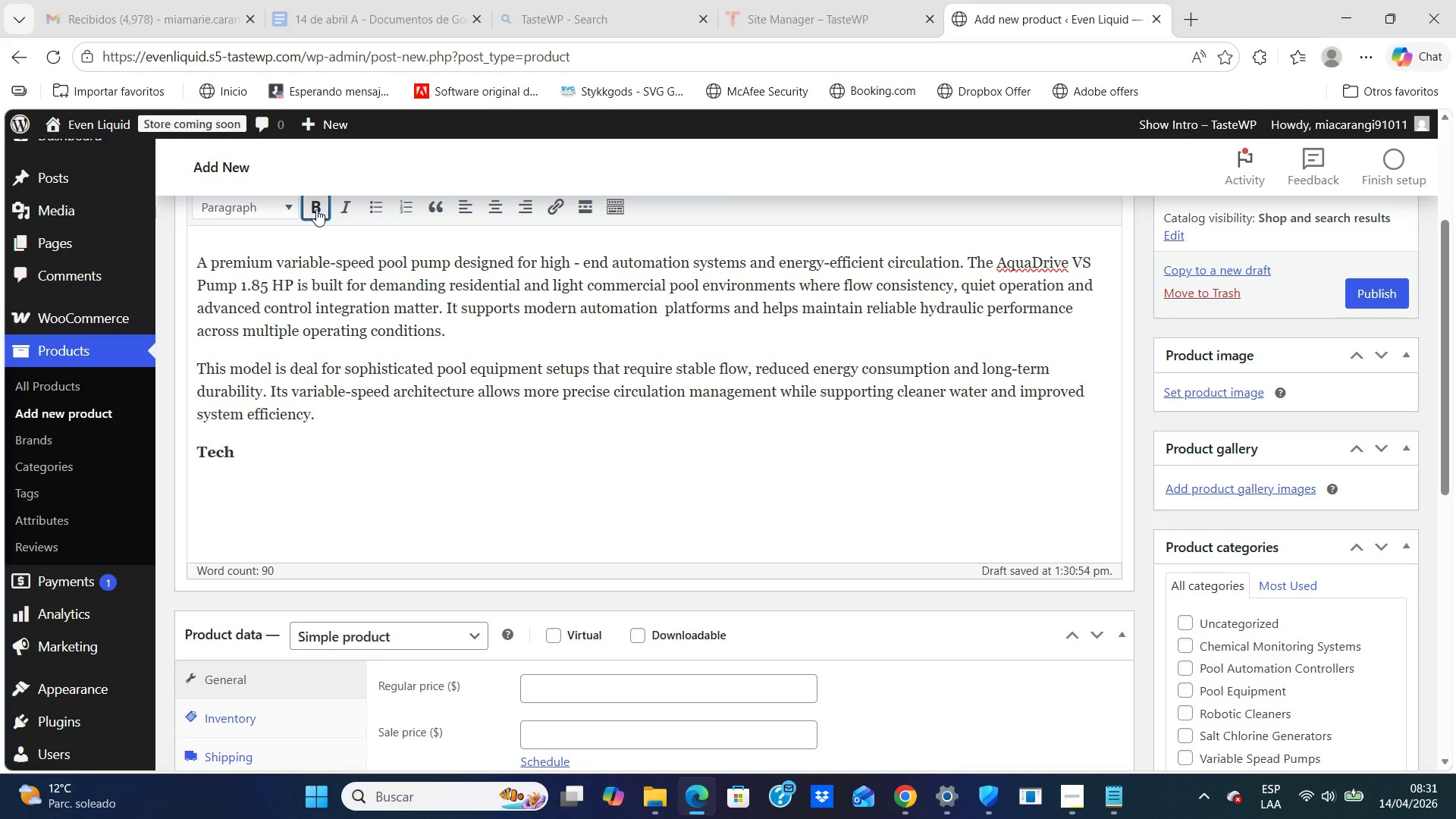 
type(nical Specifications)
 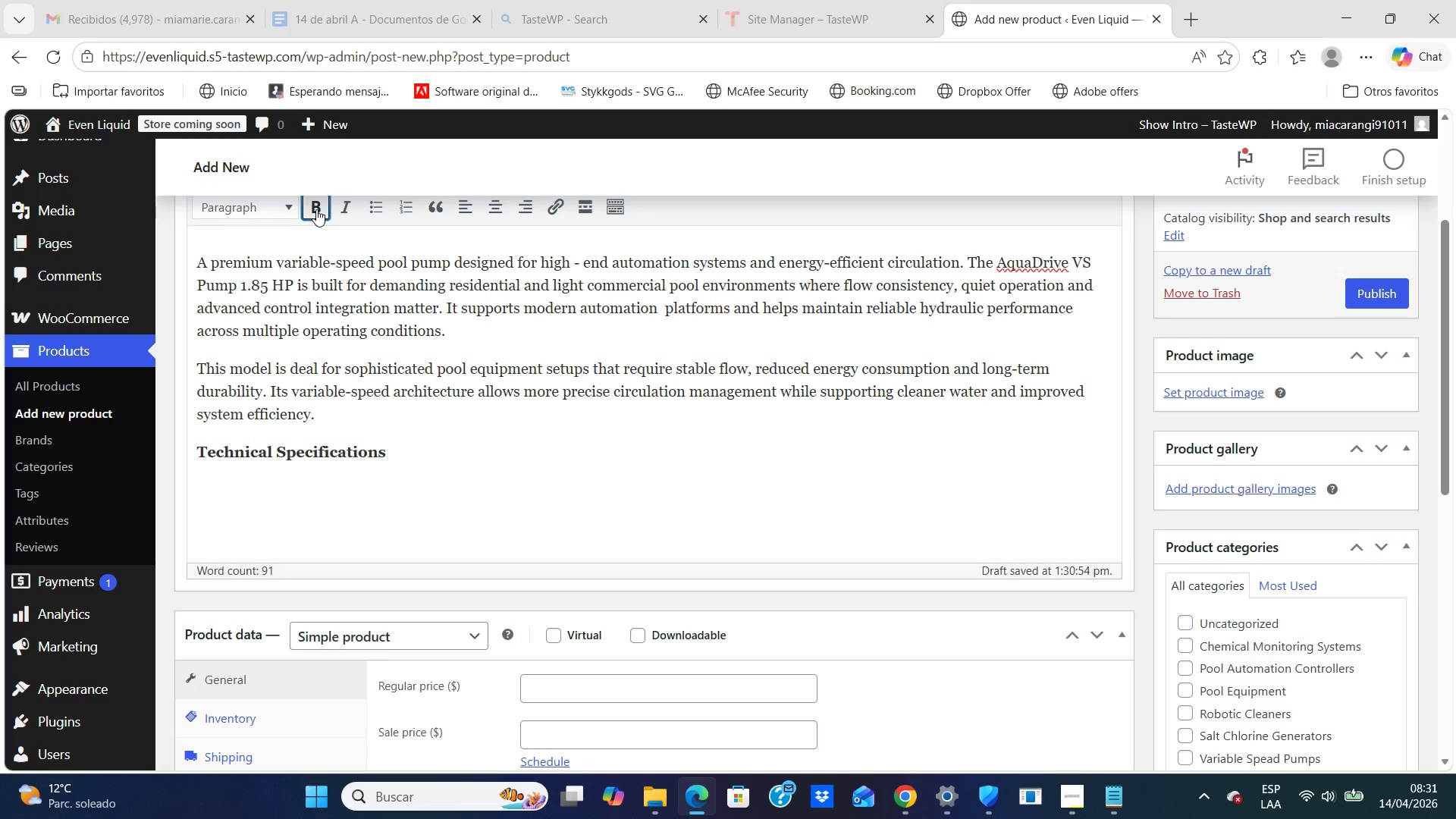 
key(Period)
 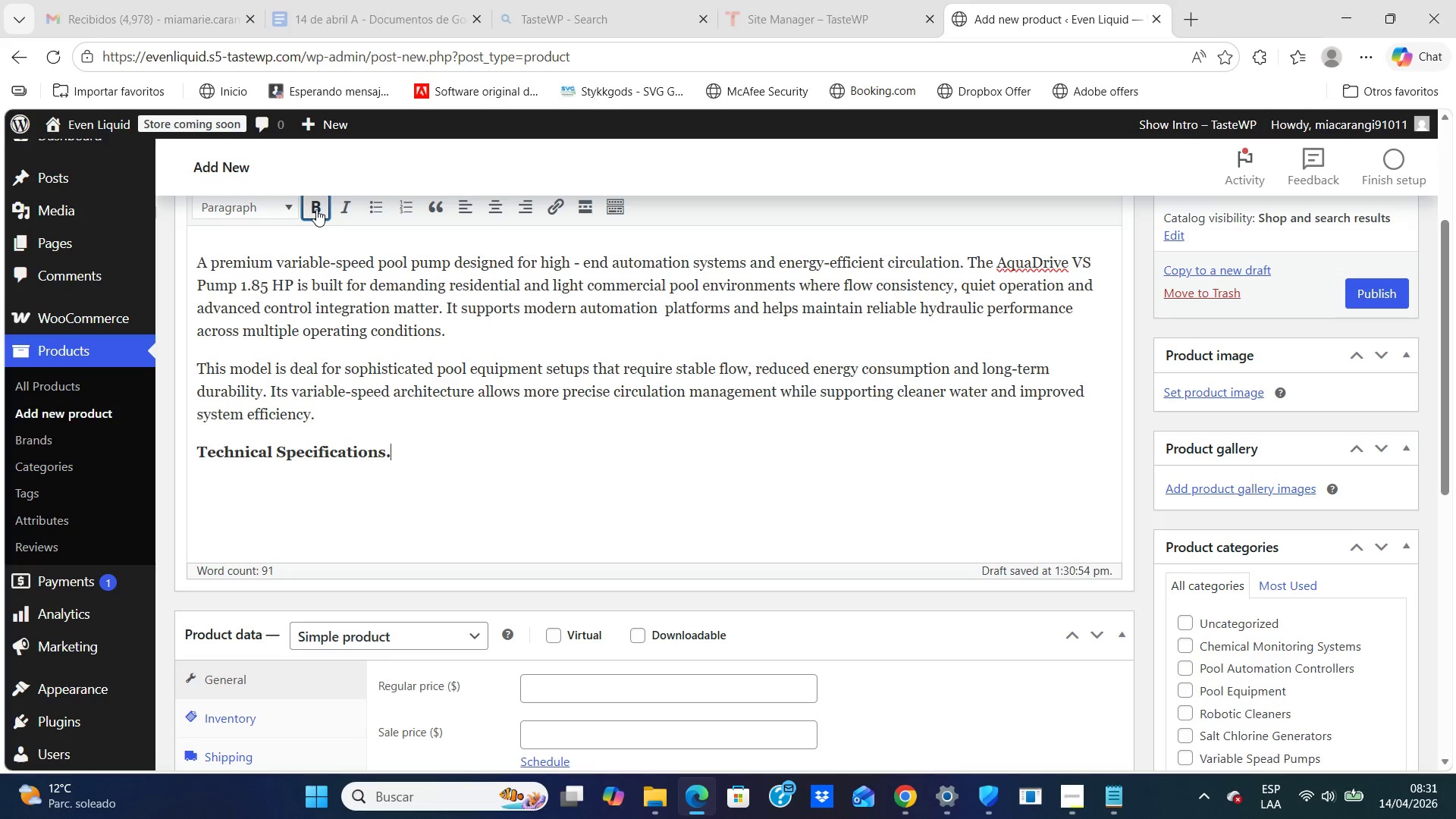 
key(Enter)
 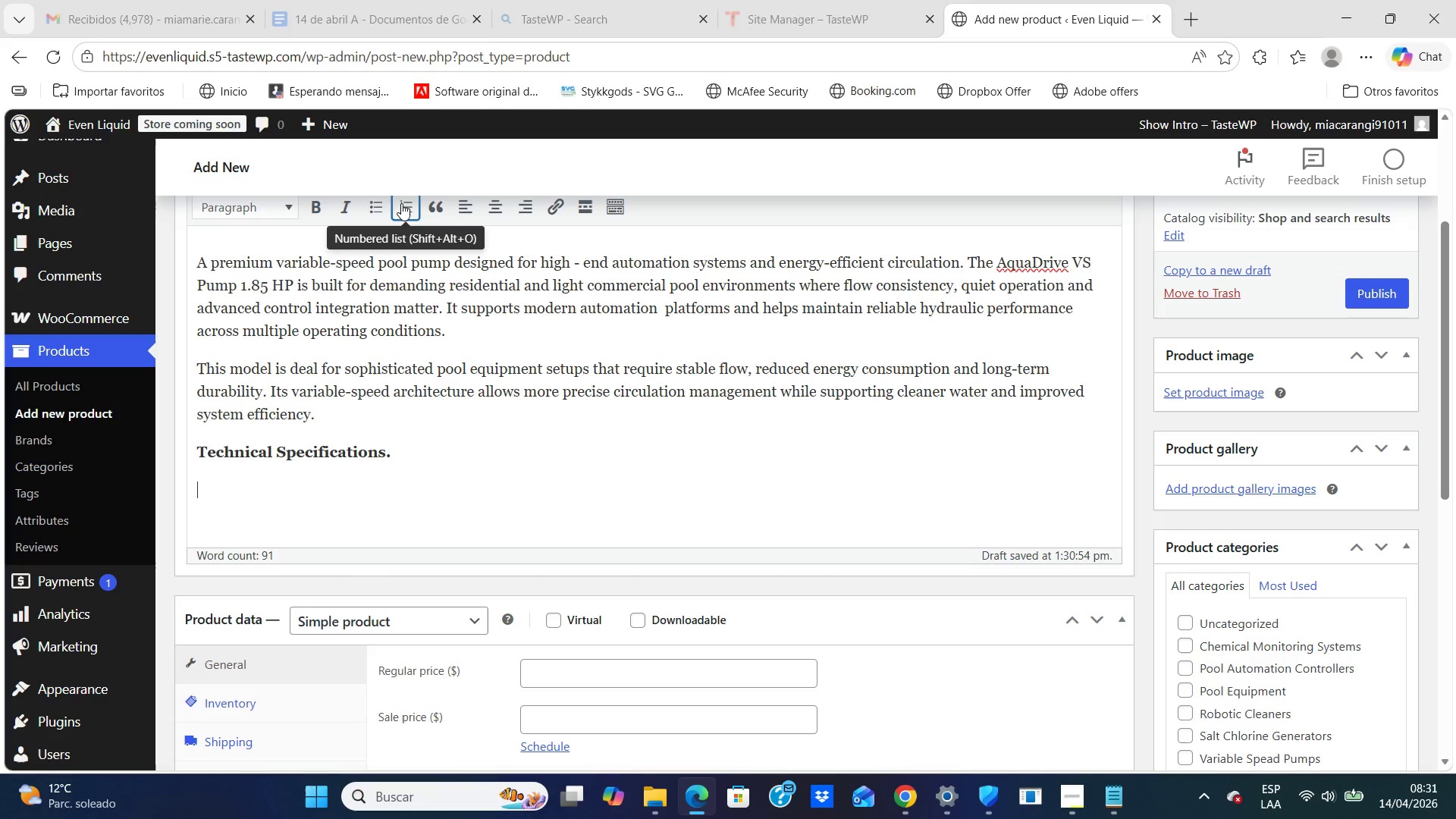 
left_click([375, 207])
 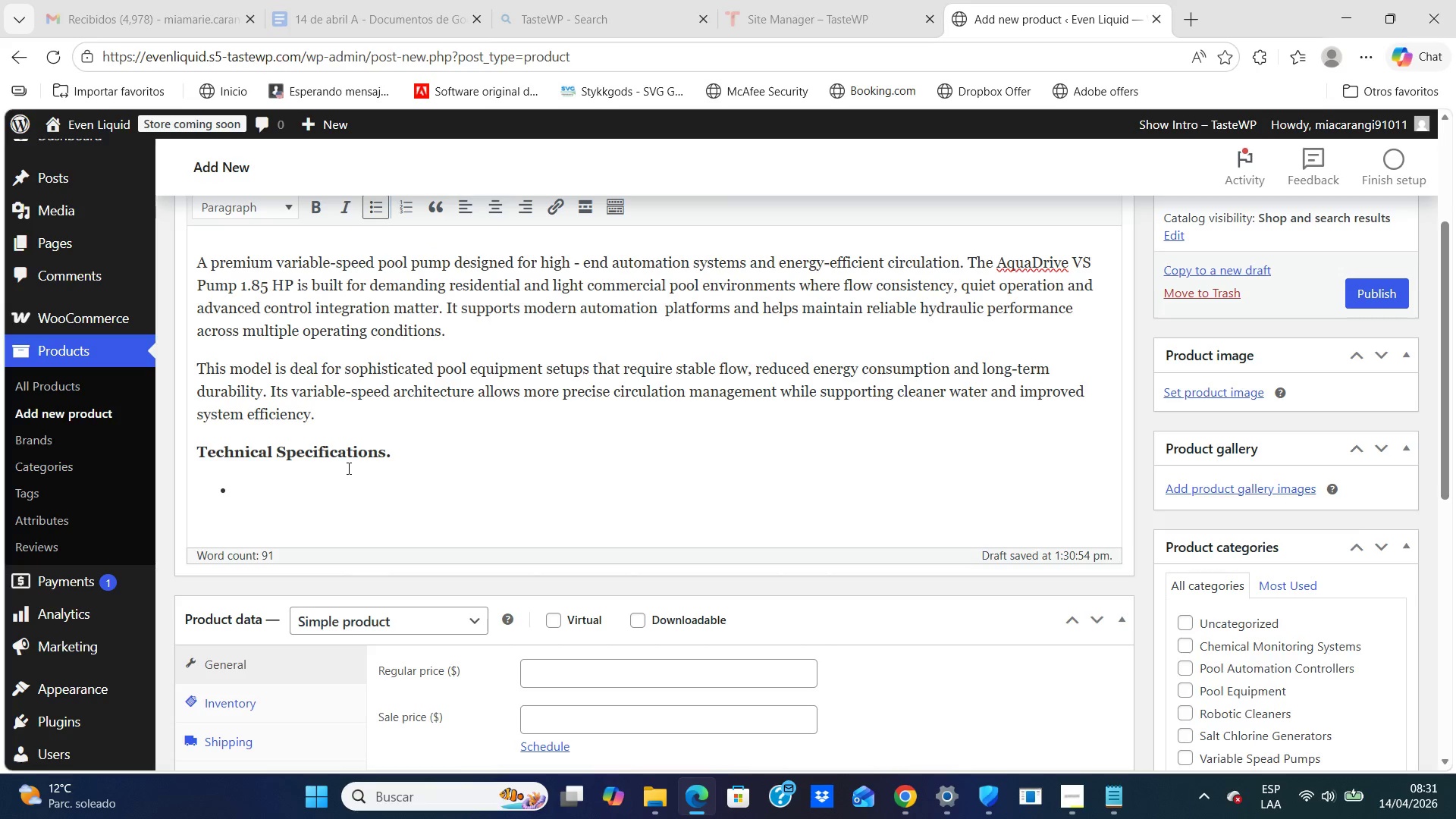 
type(Flow rate > up to 80 GPM)
 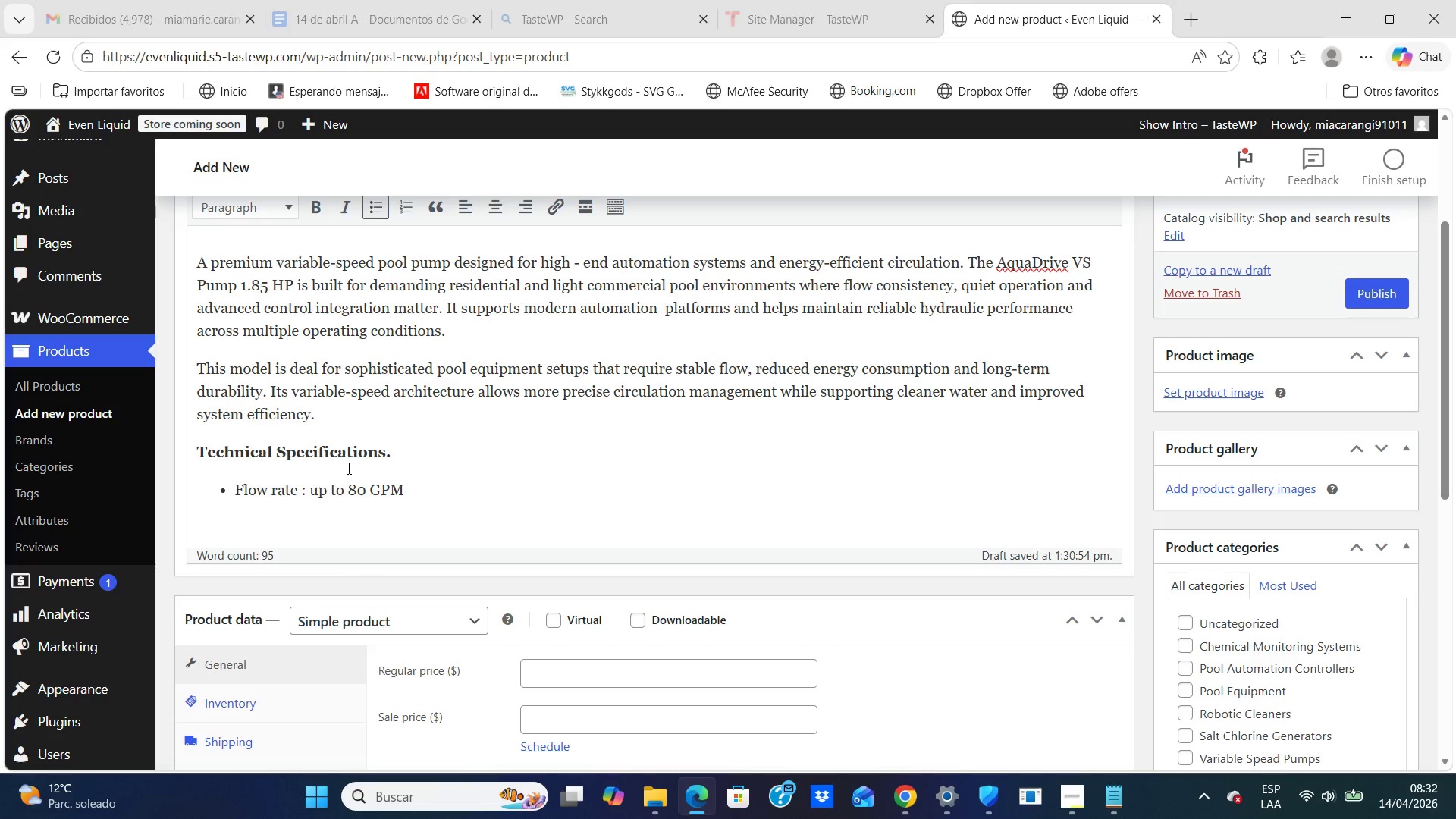 
key(Enter)
 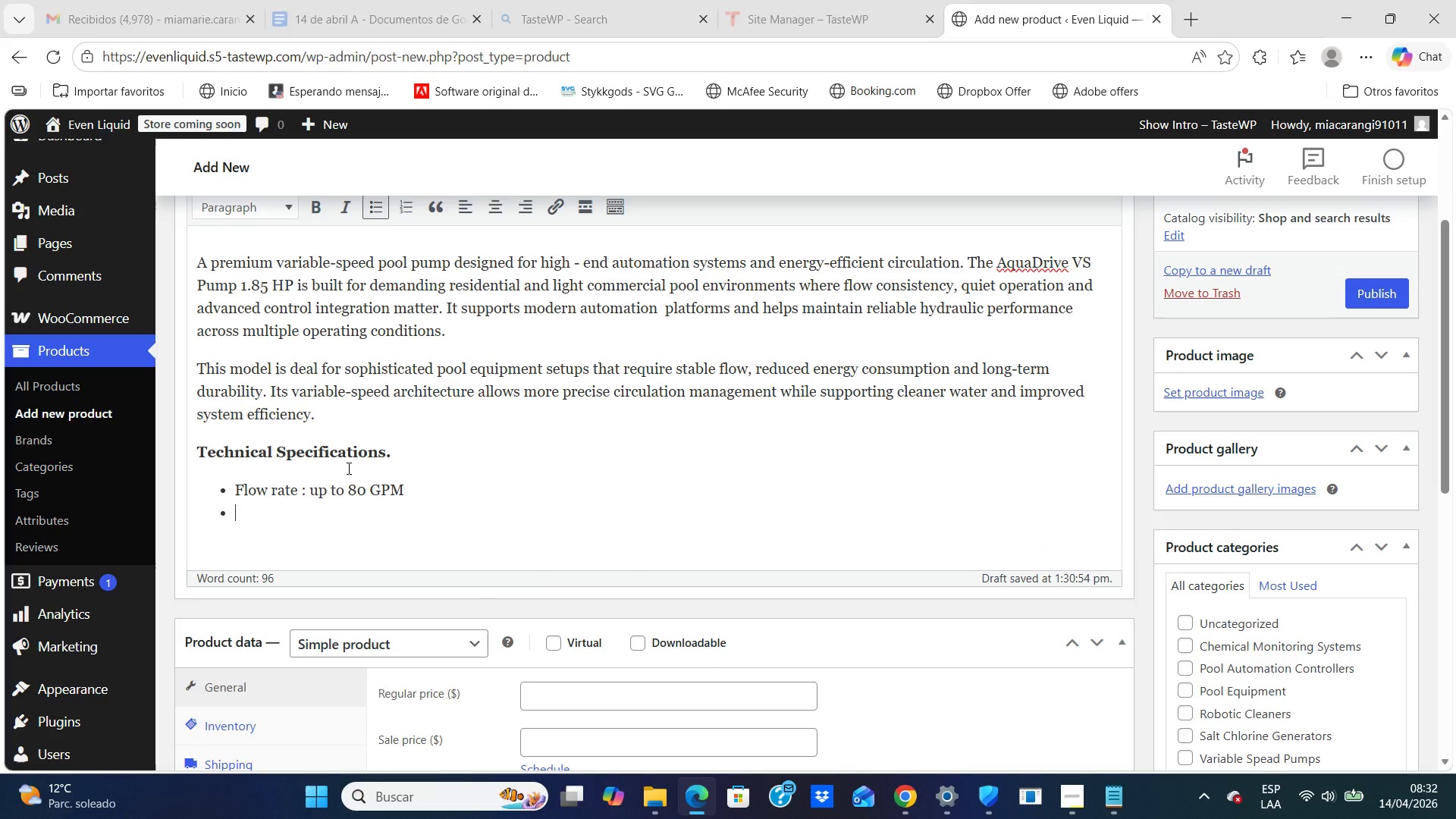 
type(Total Dynamic Head )
 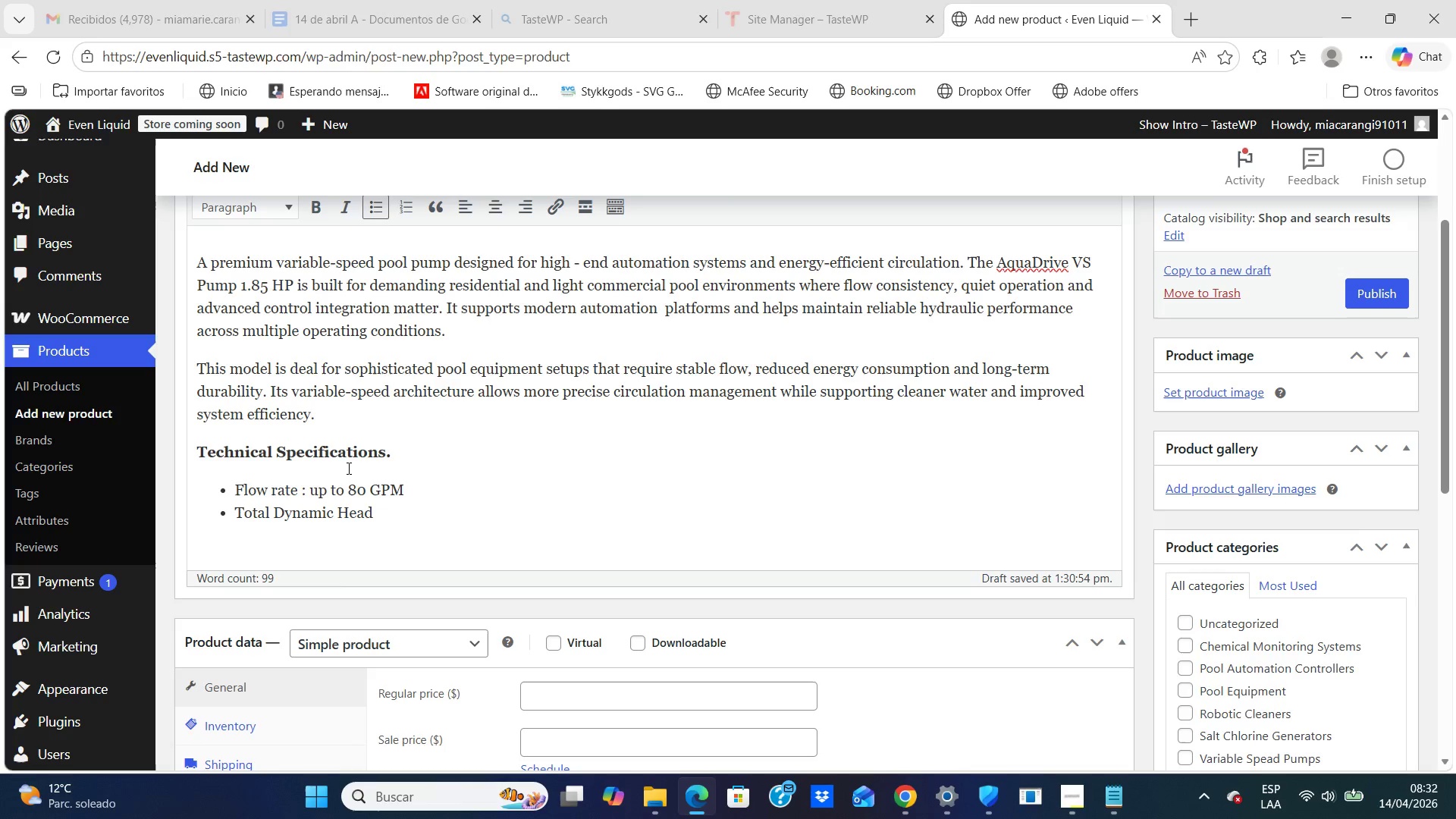 
type(up to )
 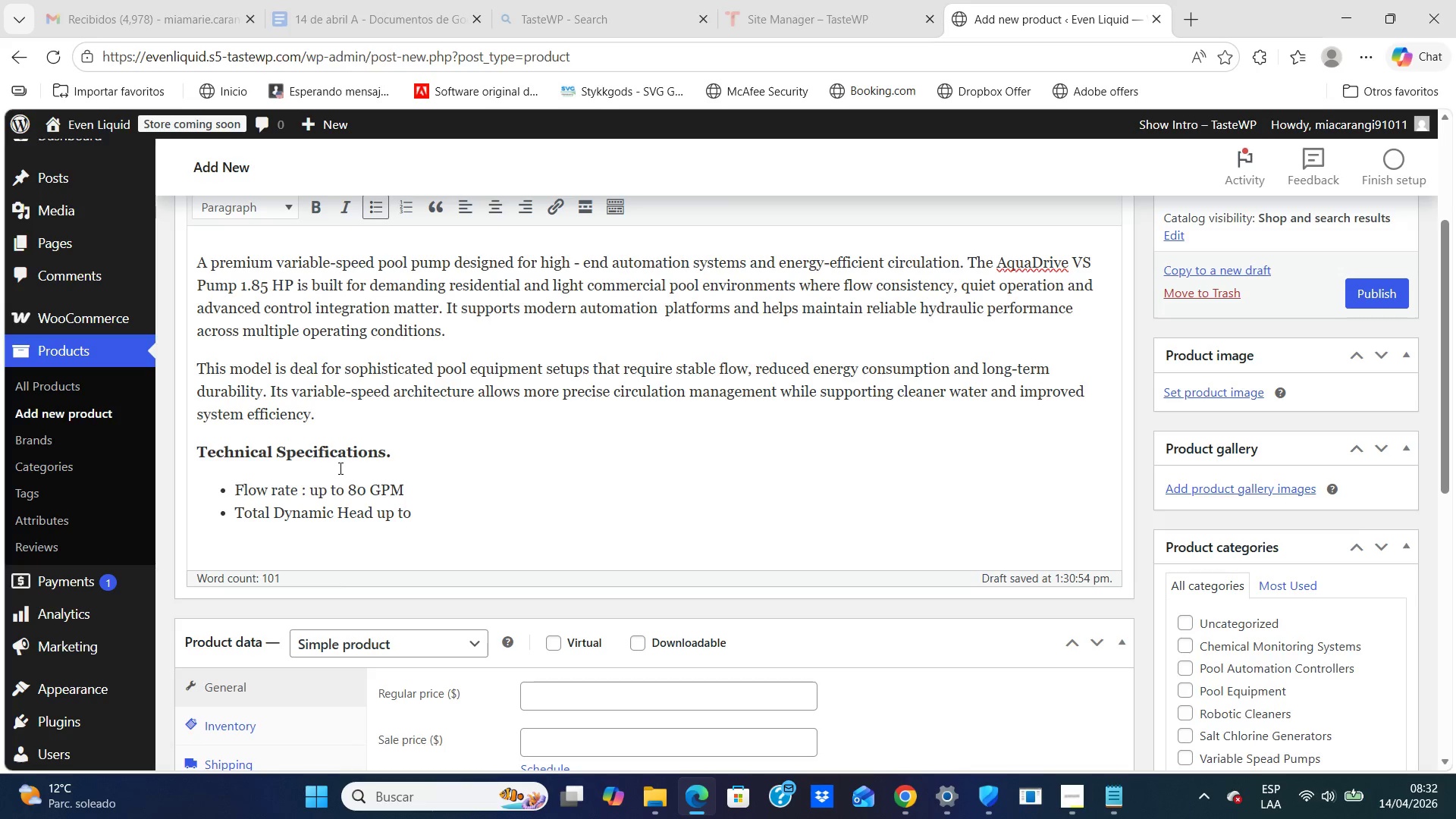 
type(70 ft)
 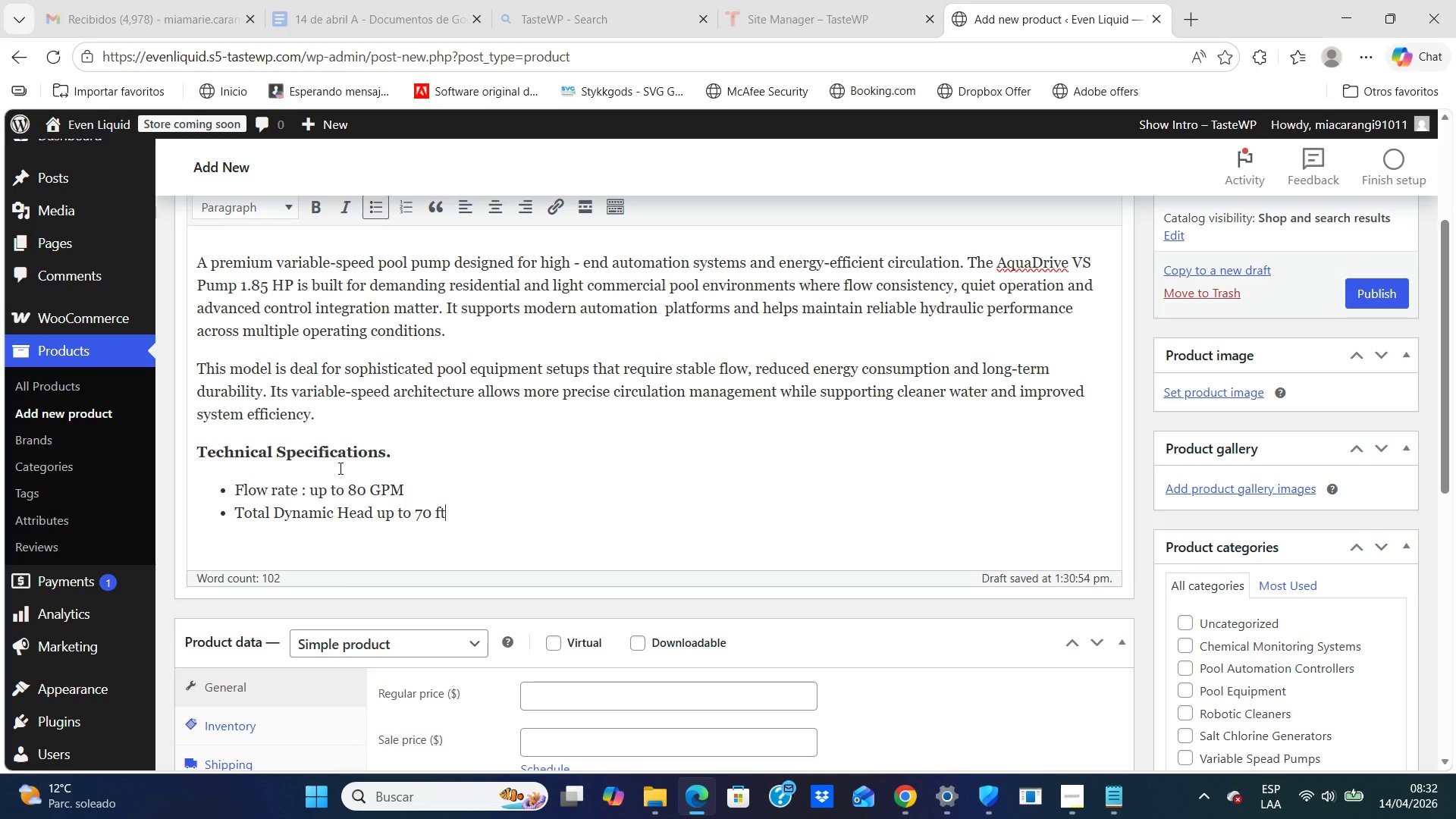 
key(Enter)
 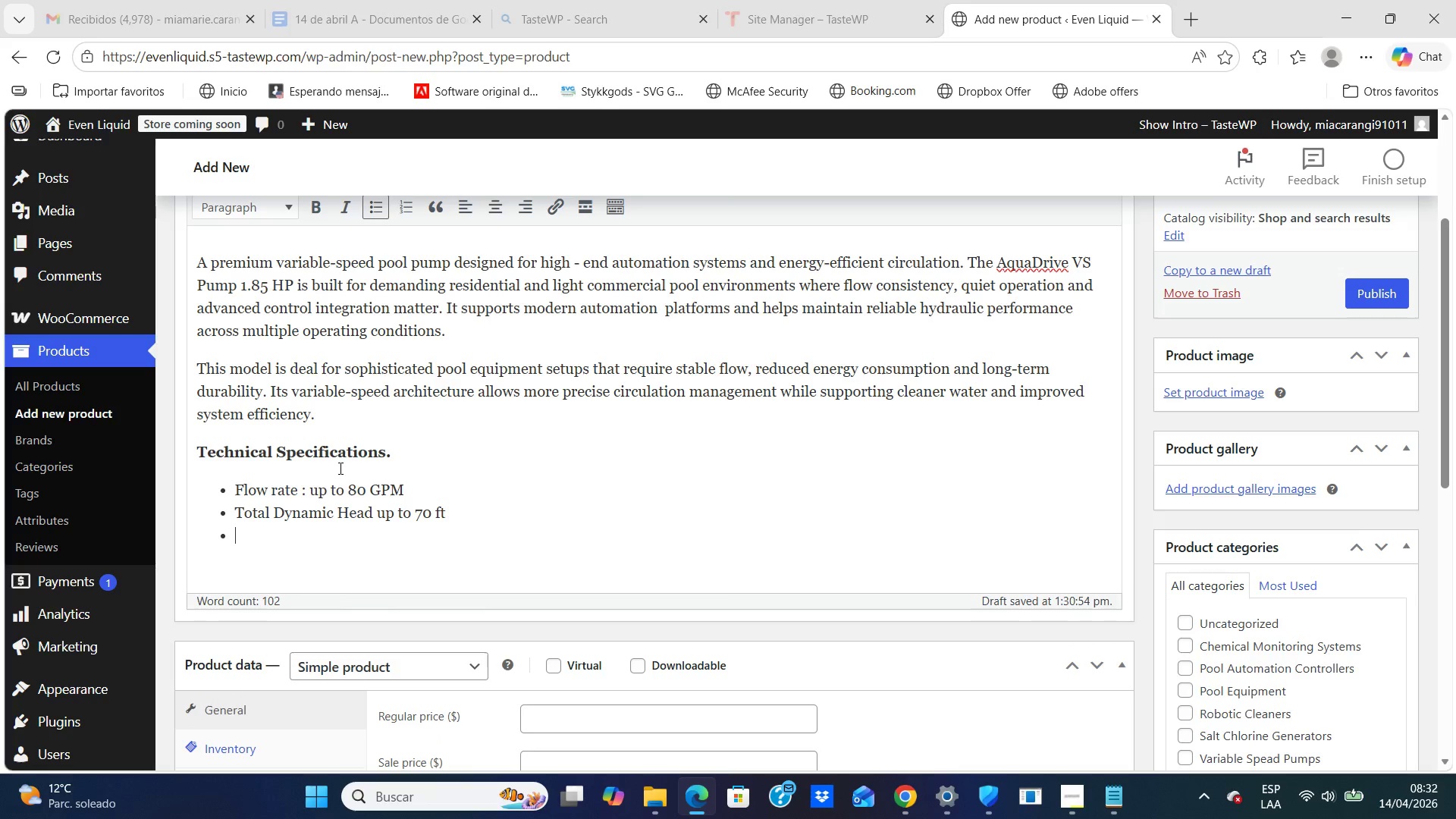 
wait(11.33)
 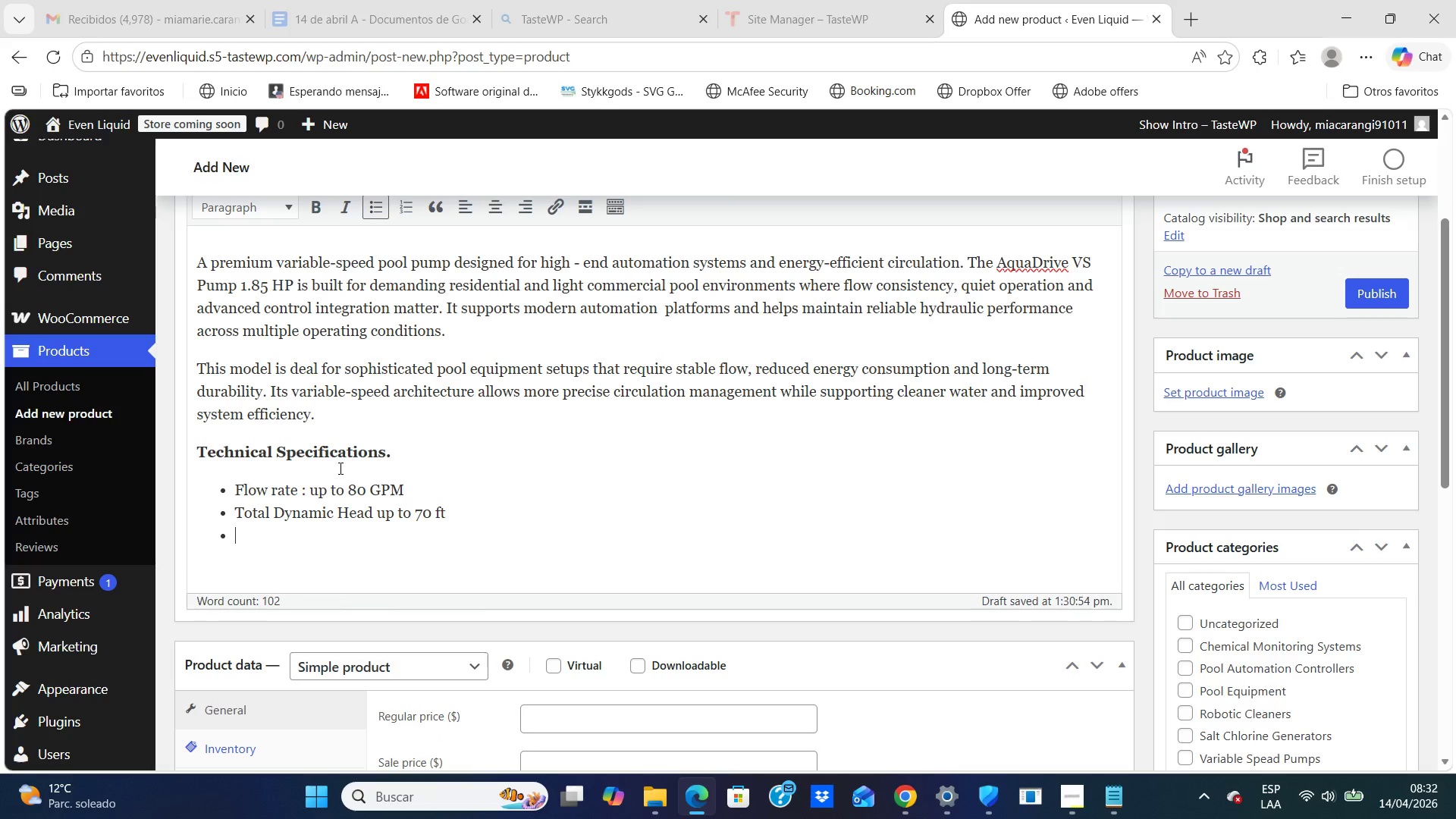 
left_click([1191, 20])
 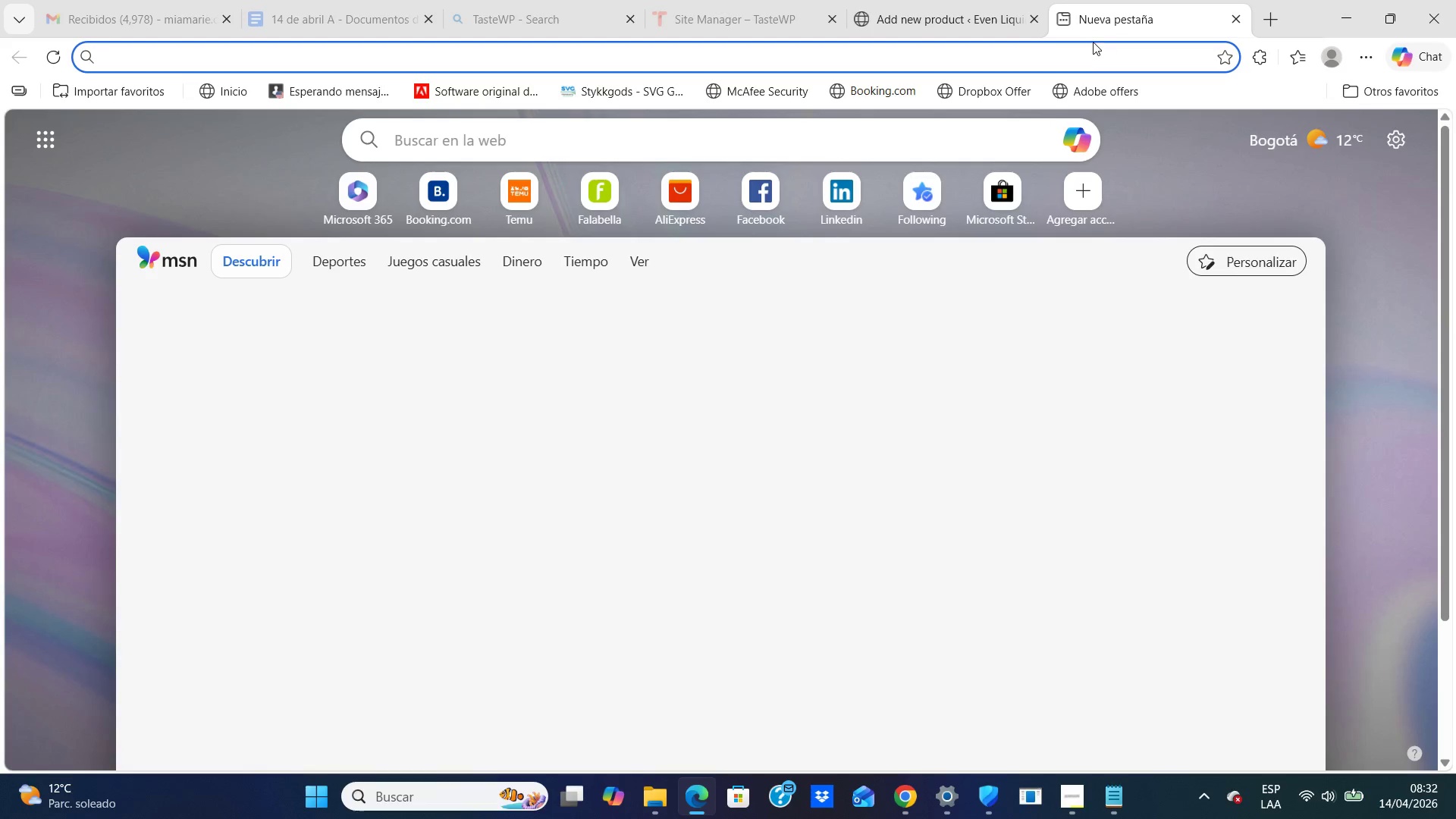 
left_click([1093, 42])
 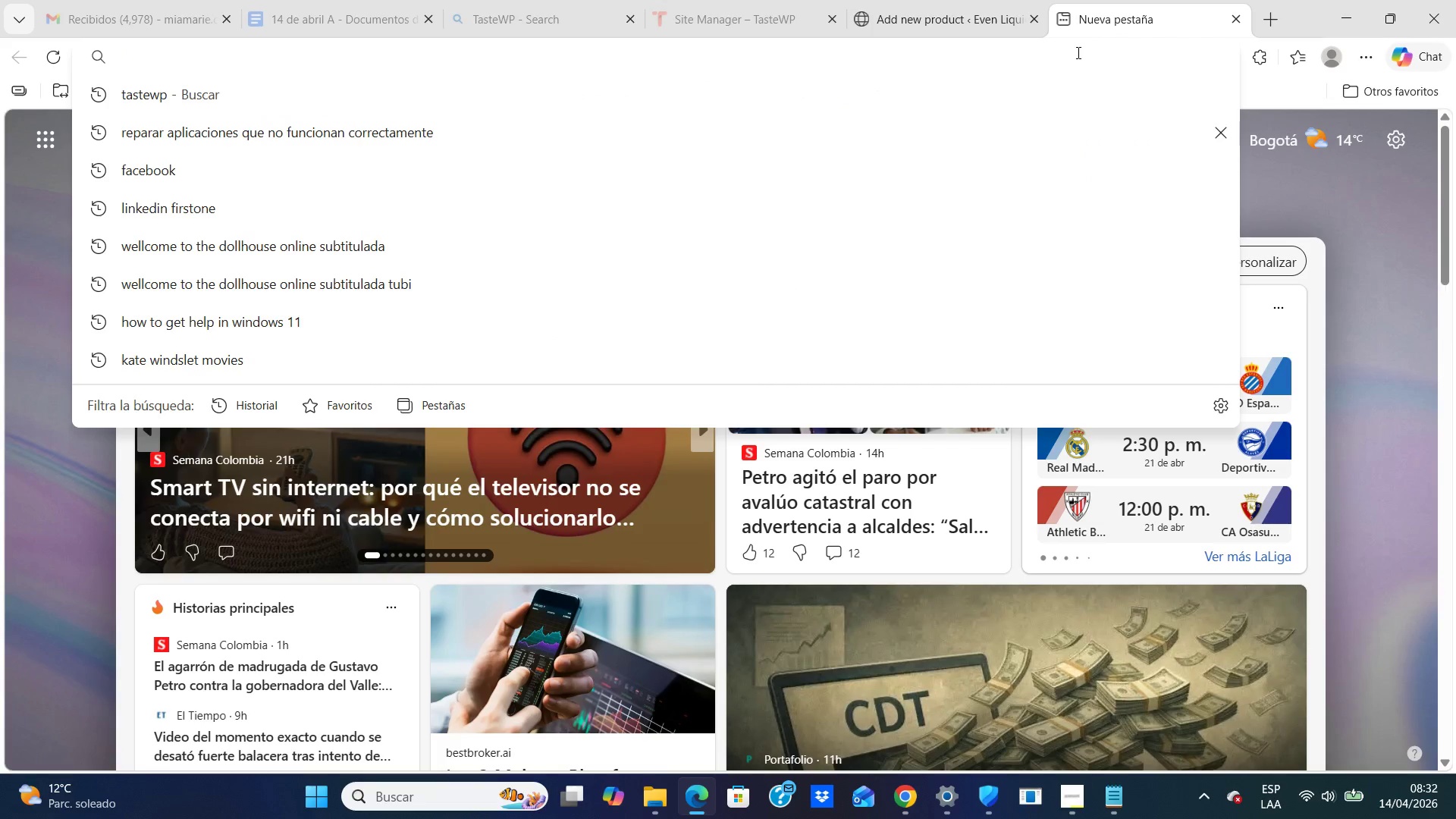 
type(youtube.com)
 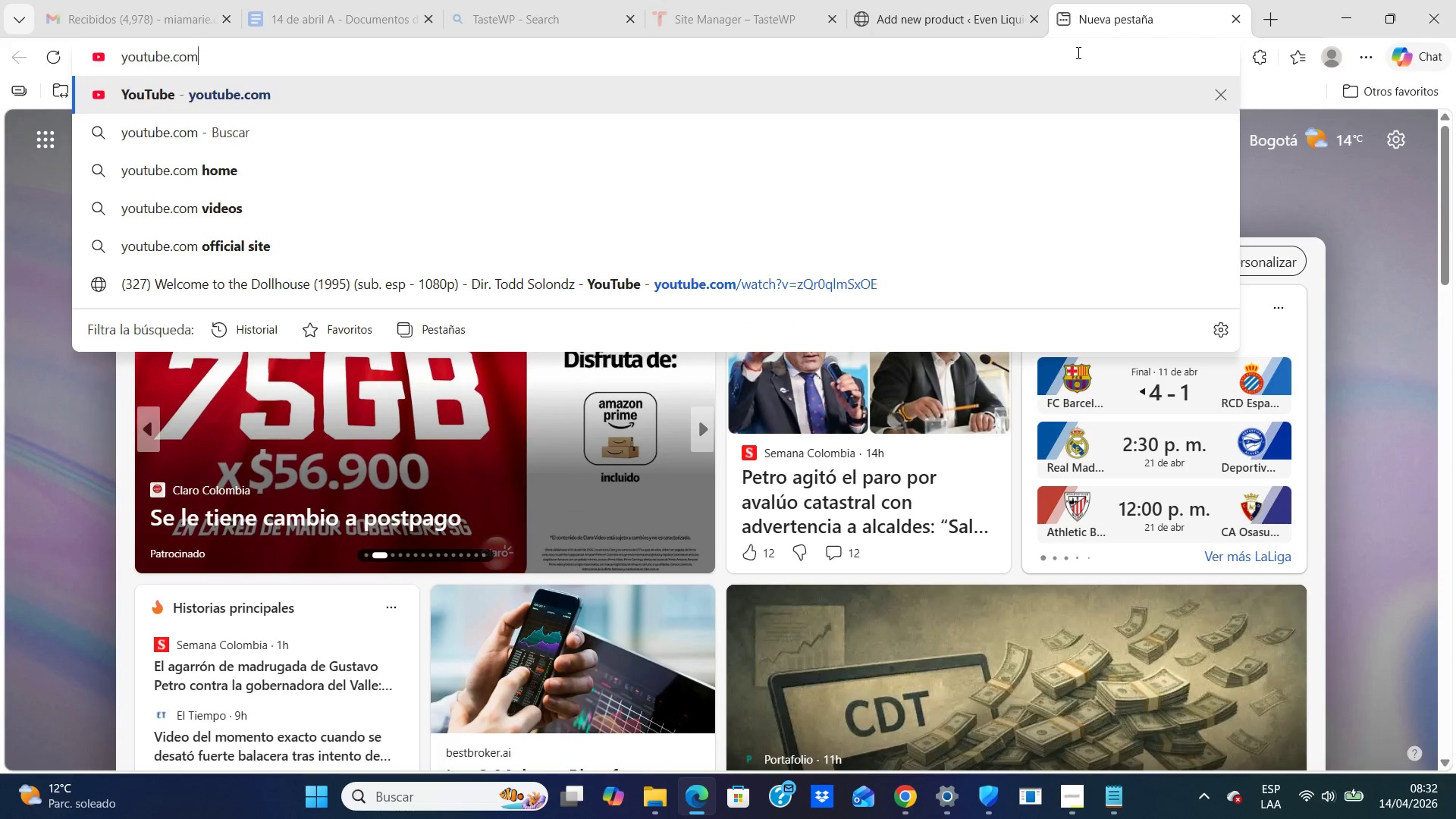 
key(Enter)
 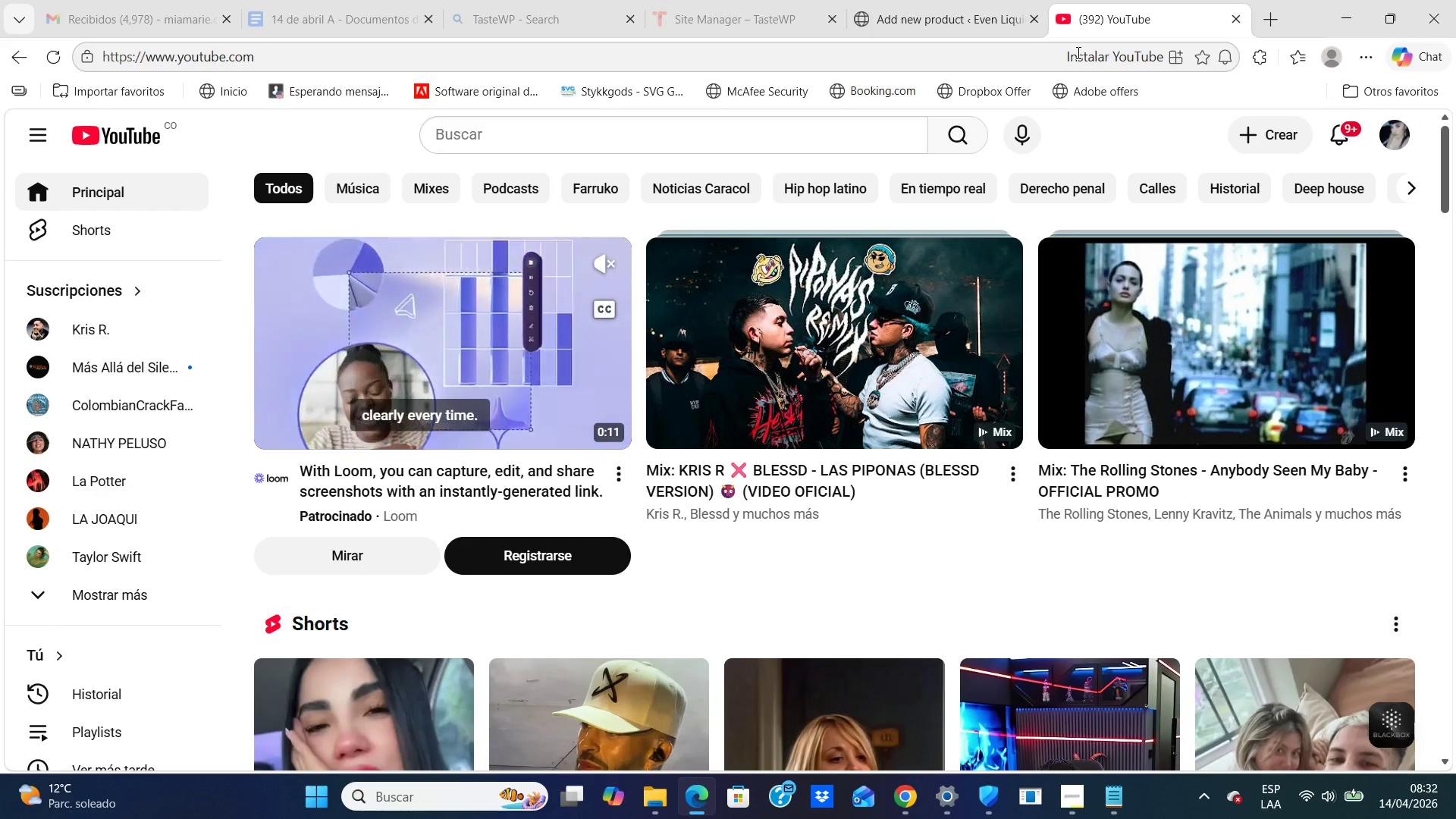 
wait(13.17)
 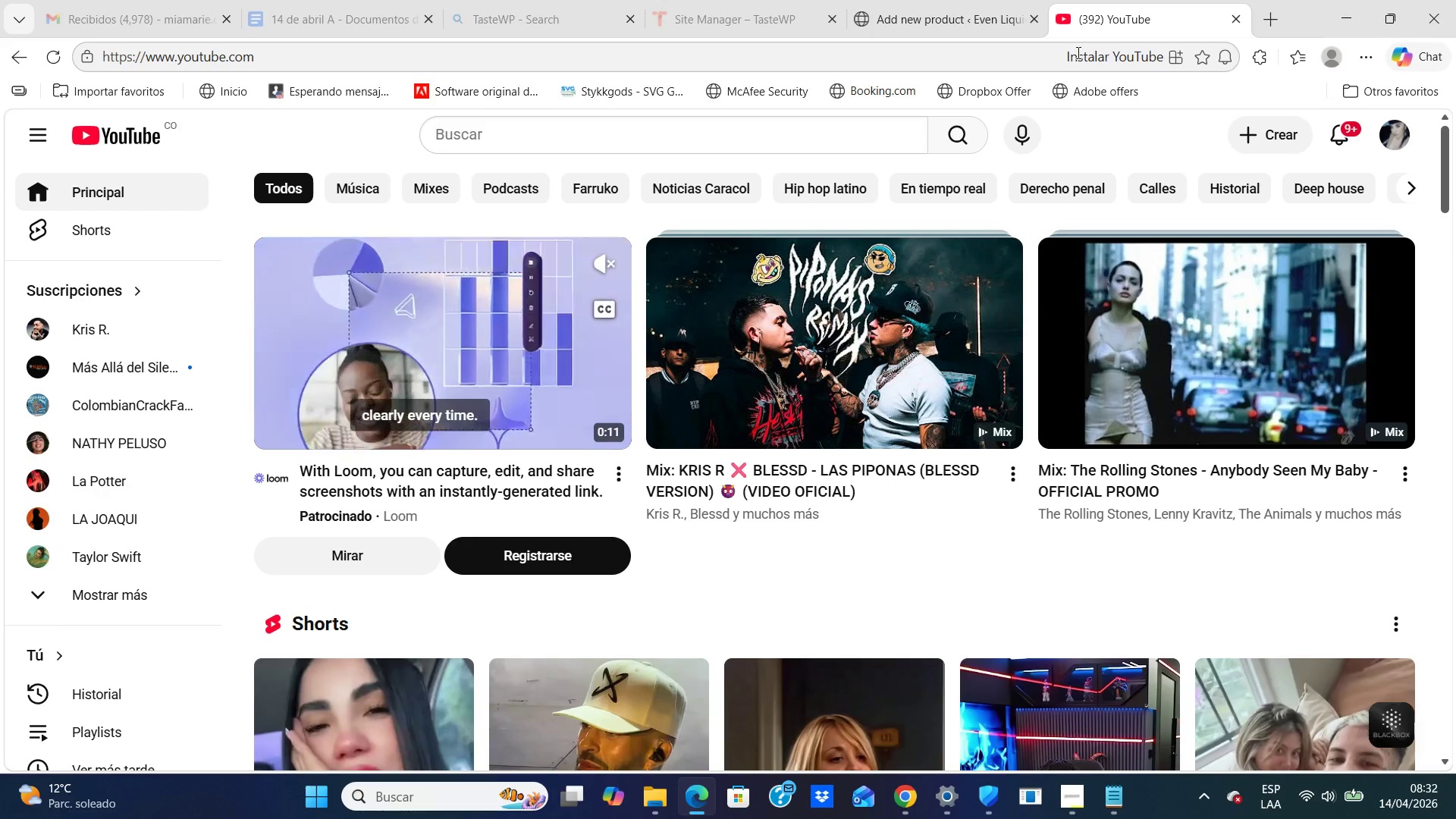 
left_click([1250, 372])
 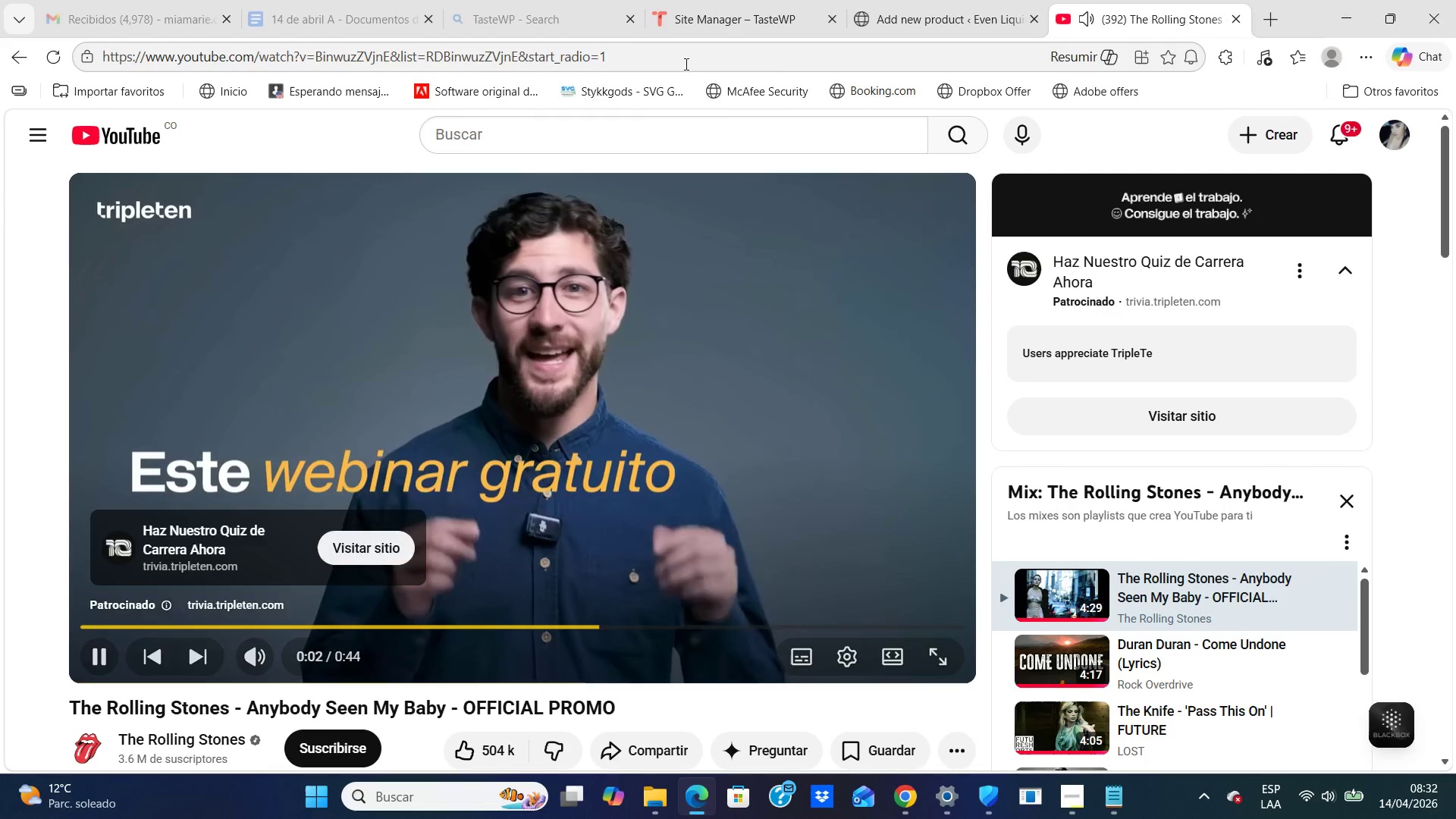 
wait(6.02)
 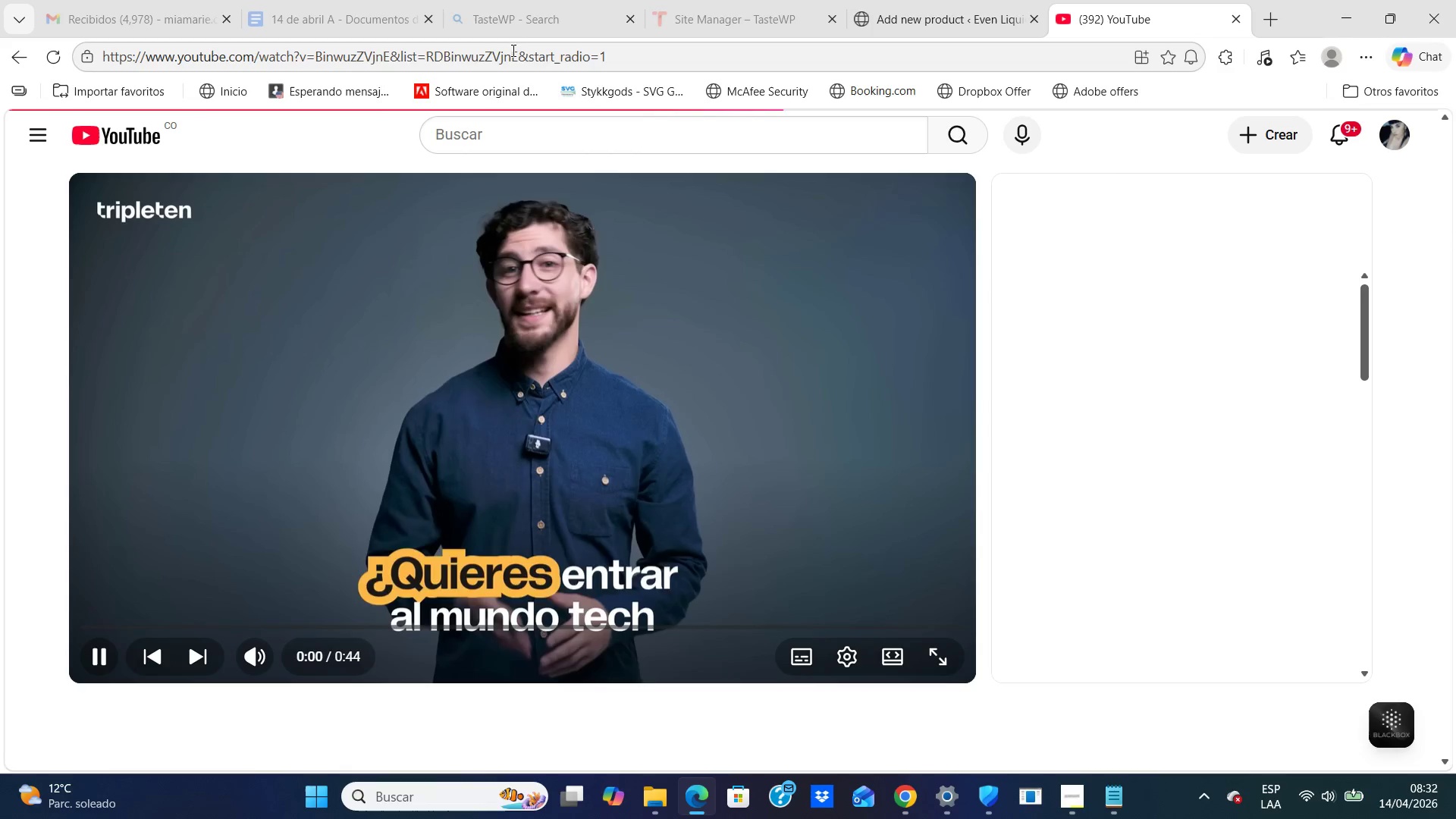 
left_click([890, 25])
 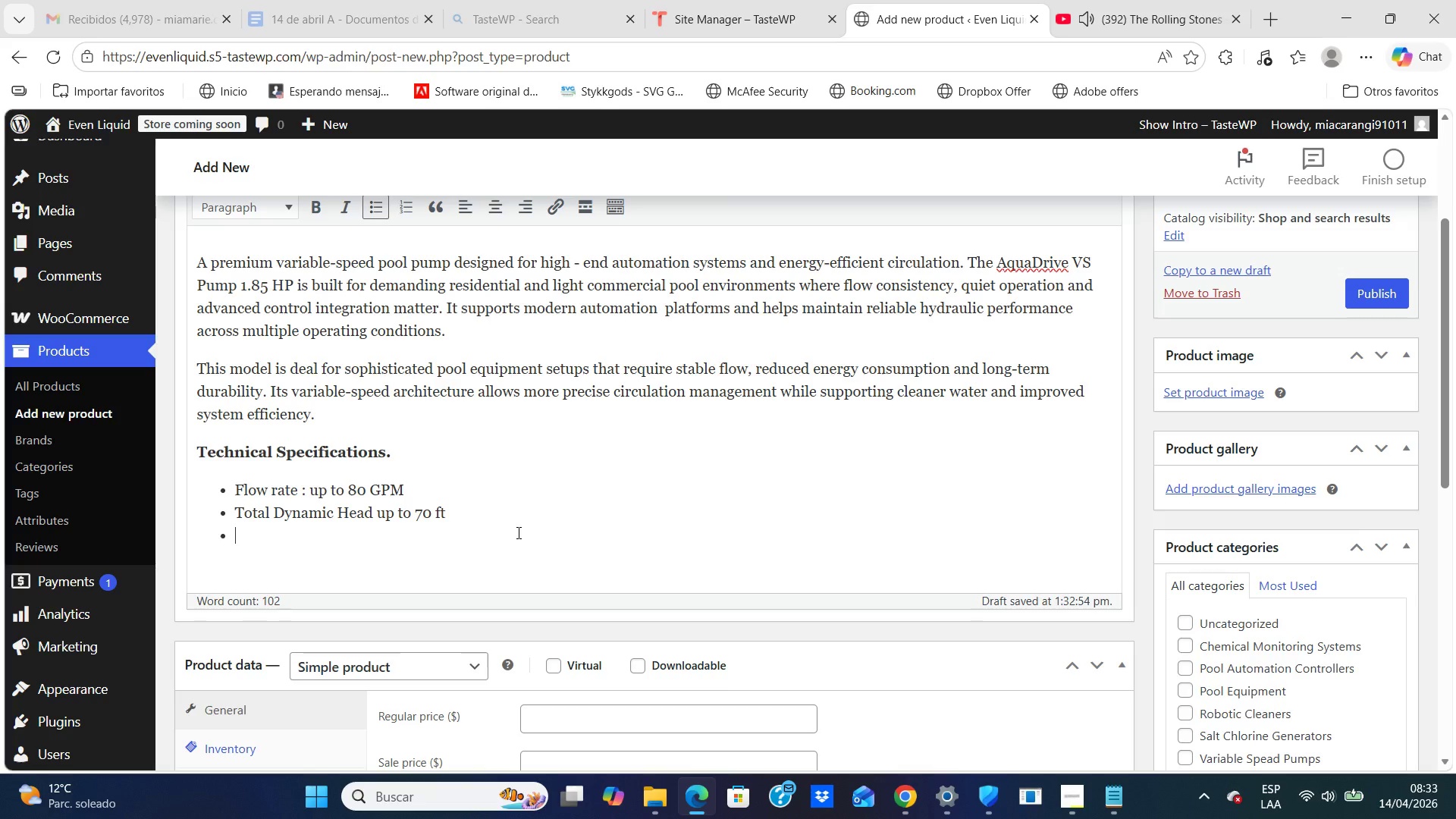 
wait(7.34)
 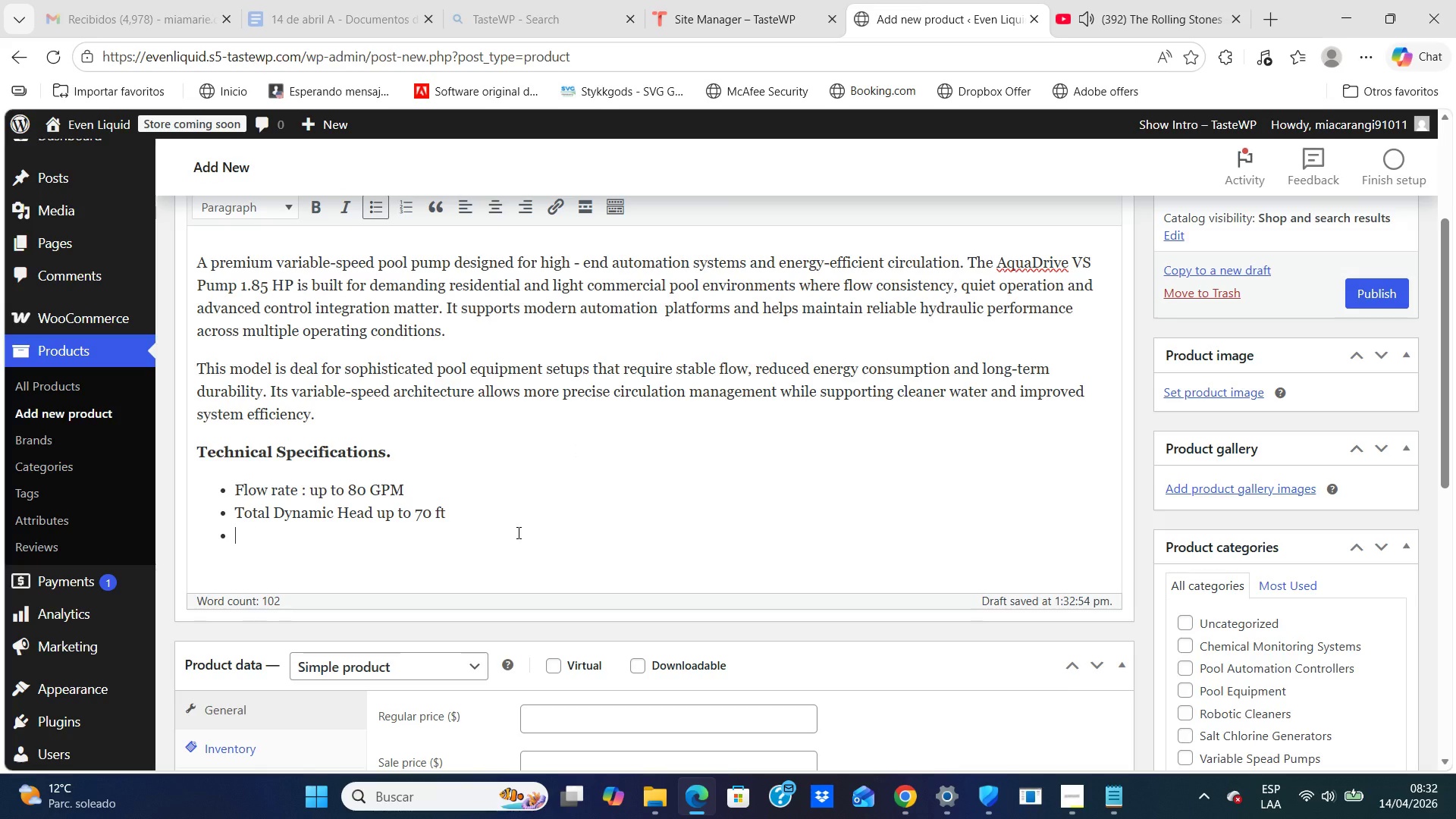 
type(Voltage Options)
 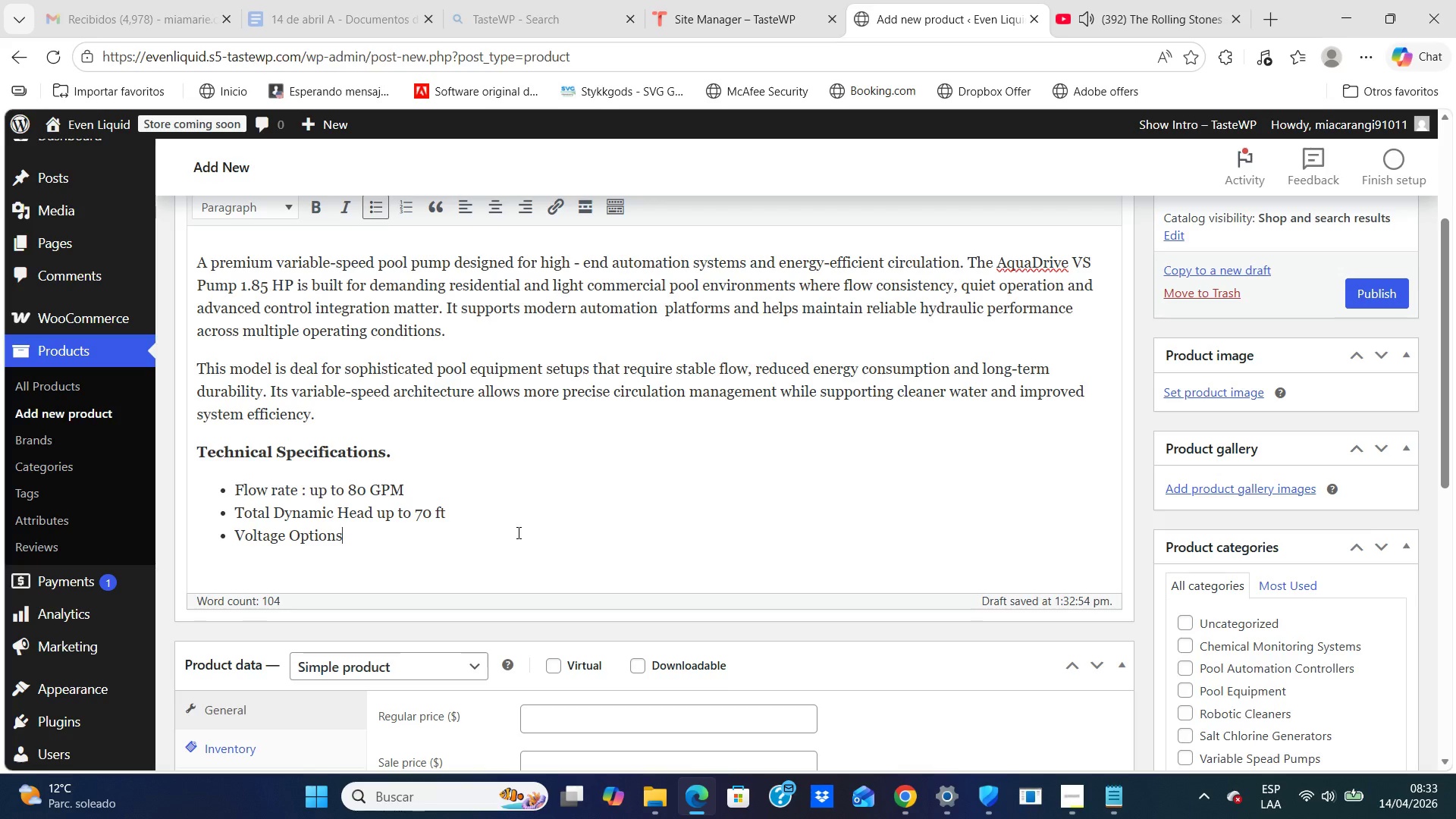 
key(Shift+Period)
 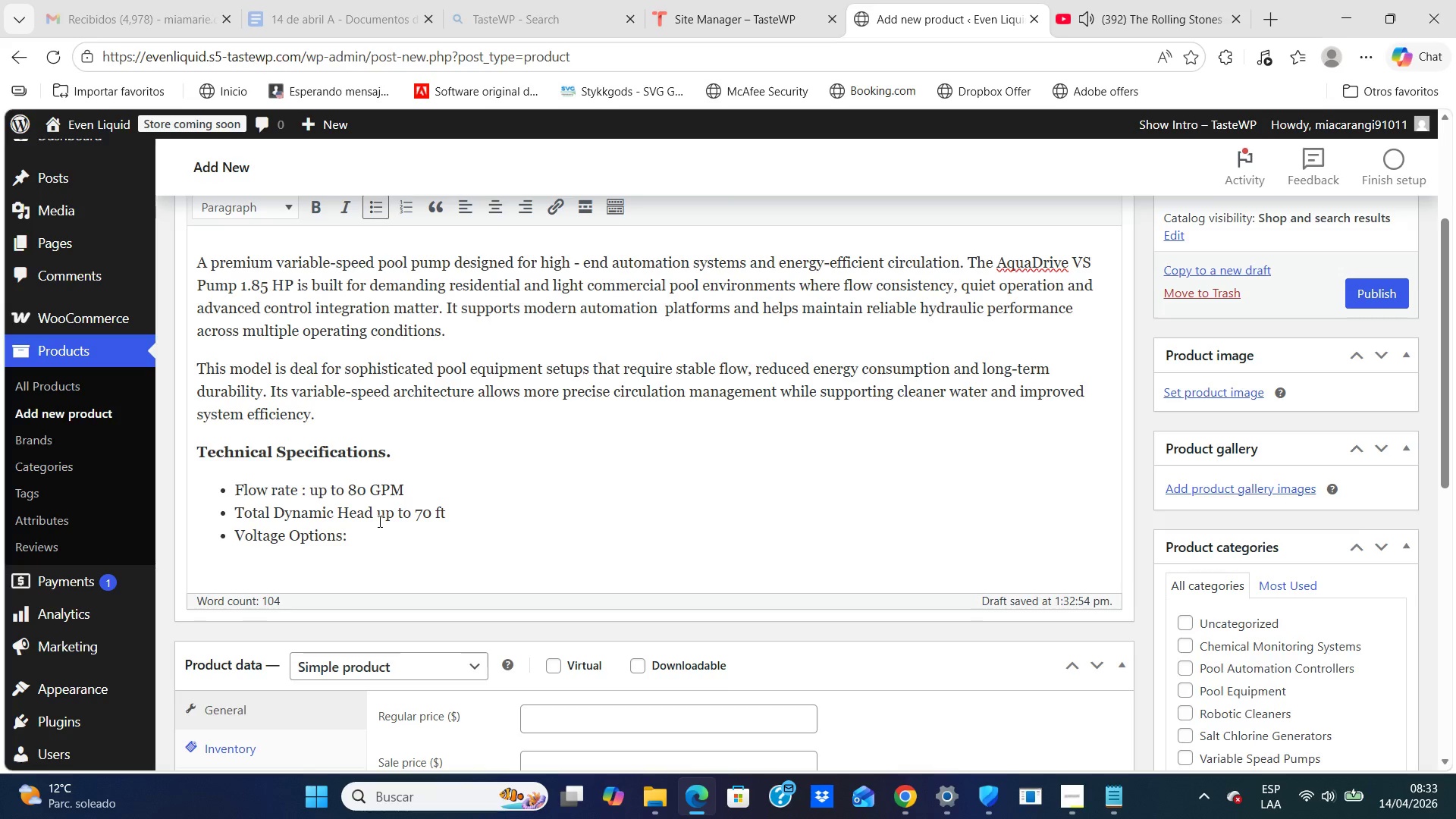 
wait(6.83)
 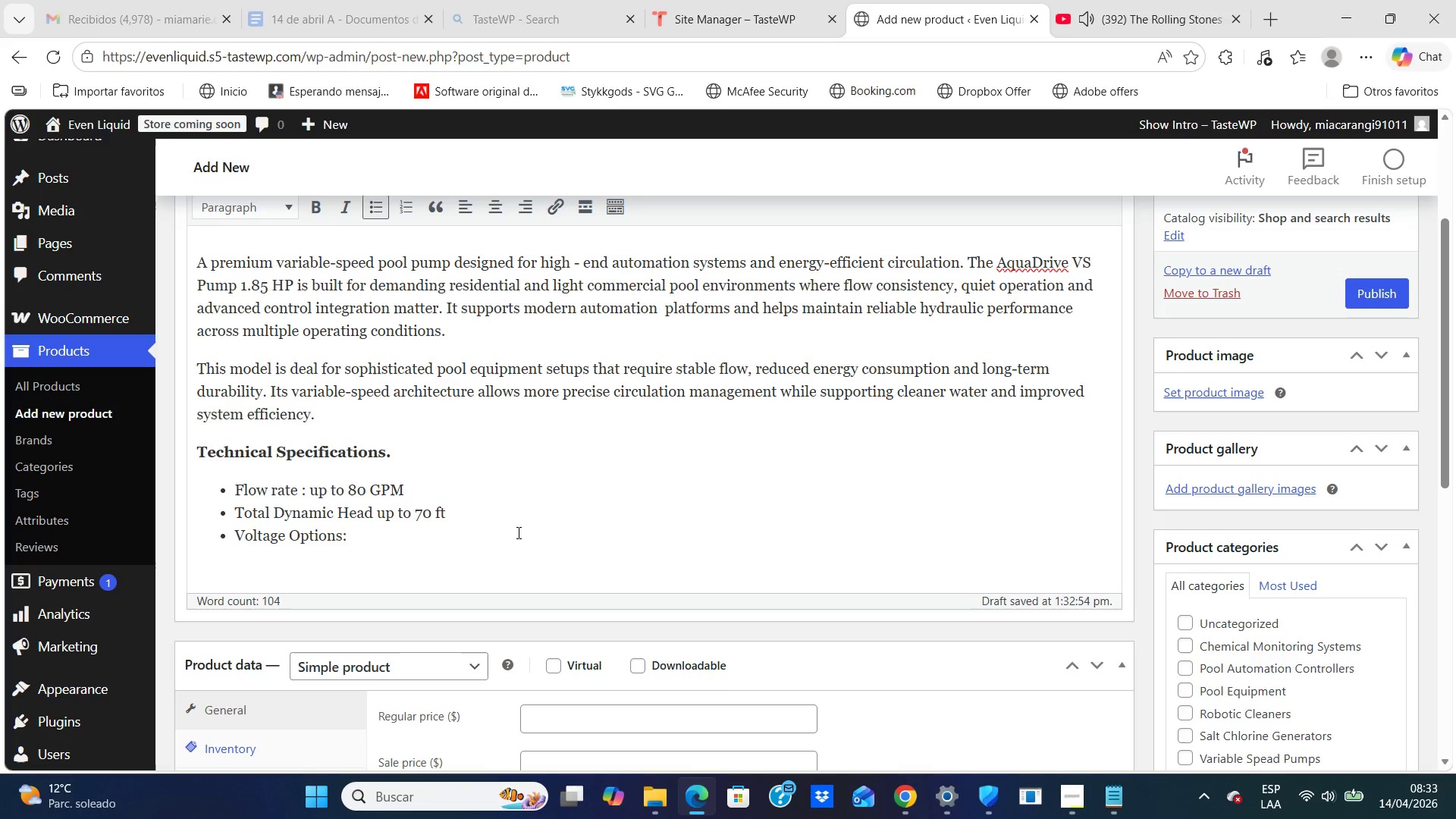 
left_click([378, 517])
 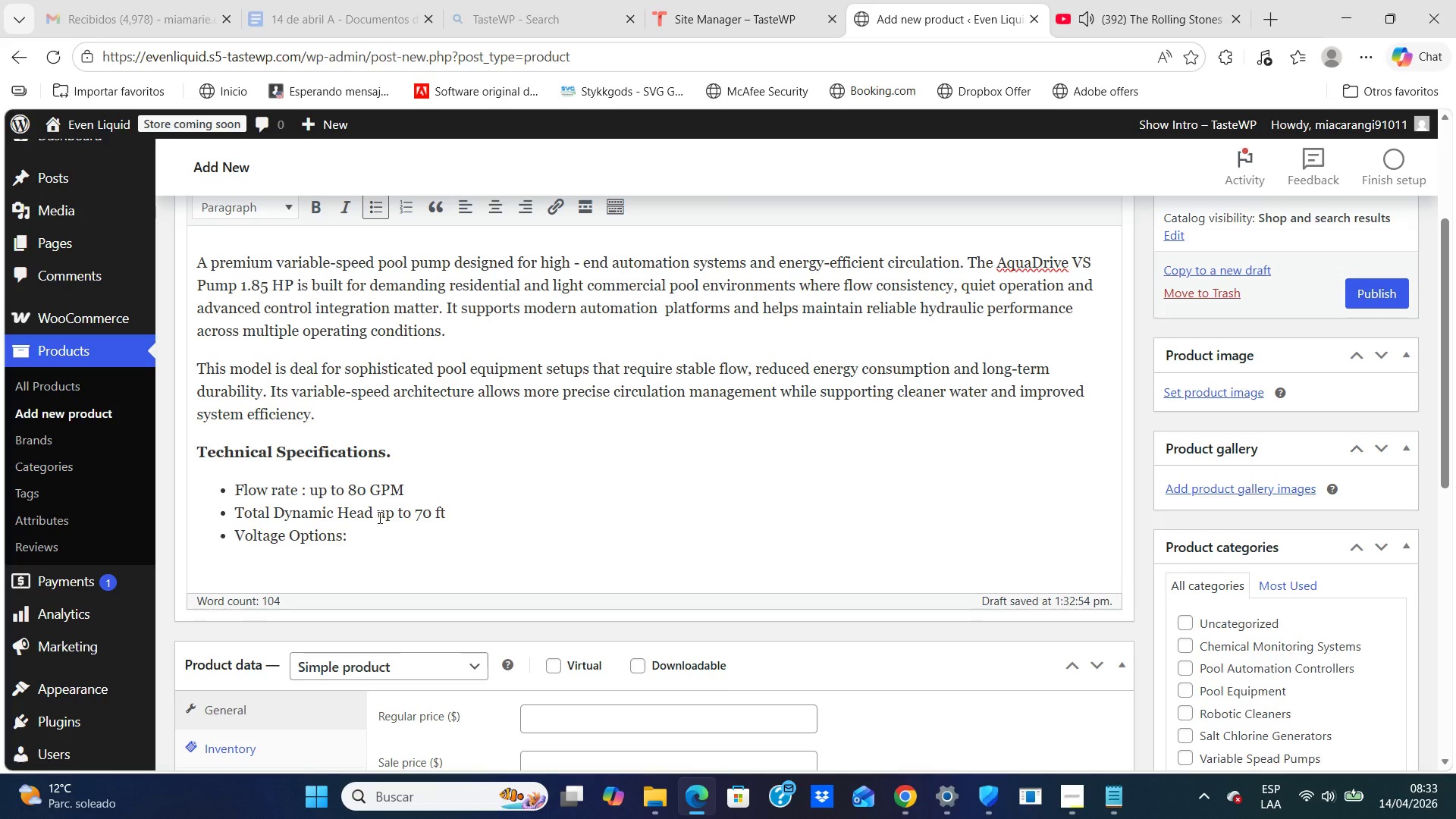 
key(Backspace)
 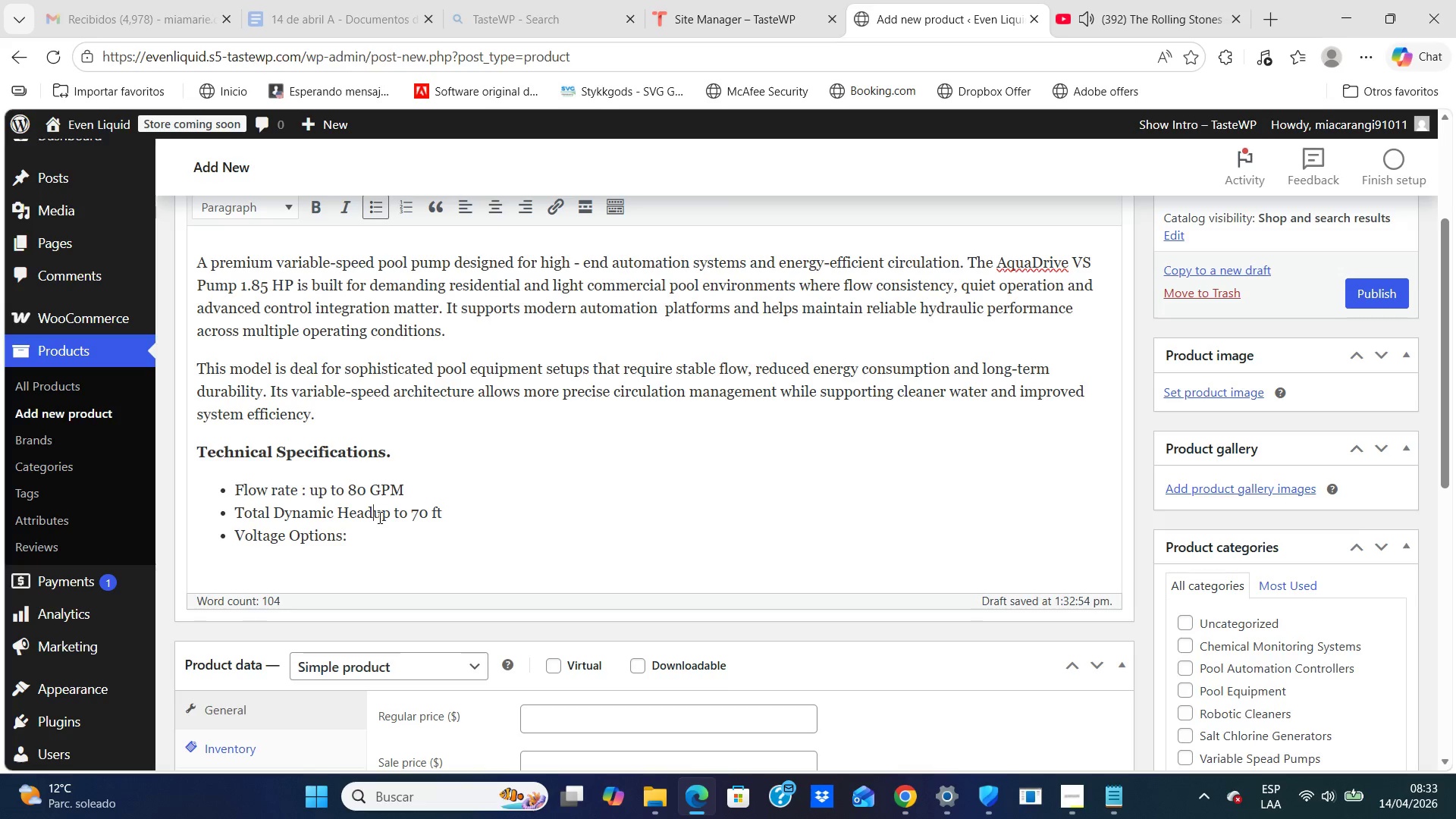 
key(Shift+ShiftRight)
 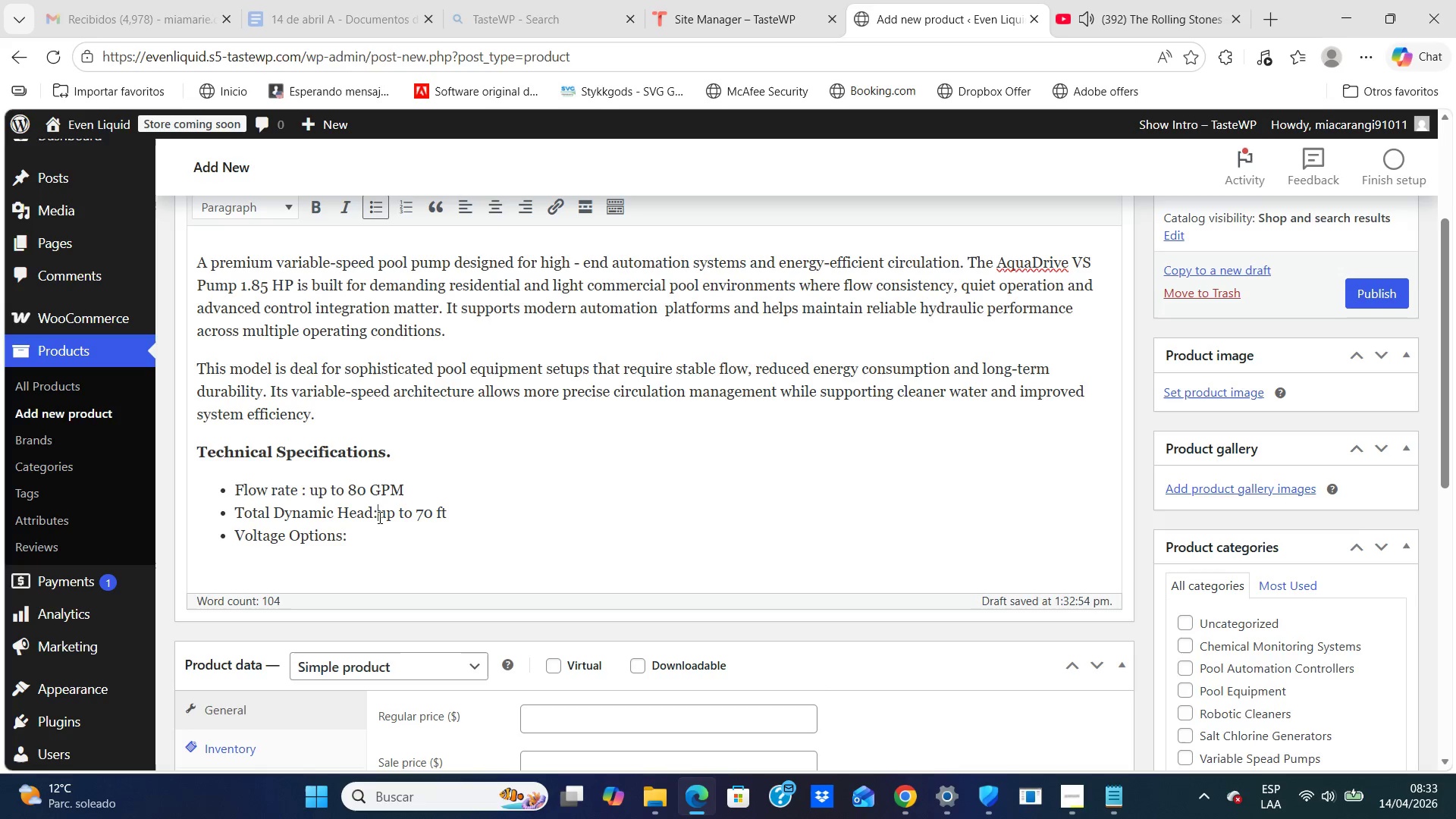 
key(Shift+Period)
 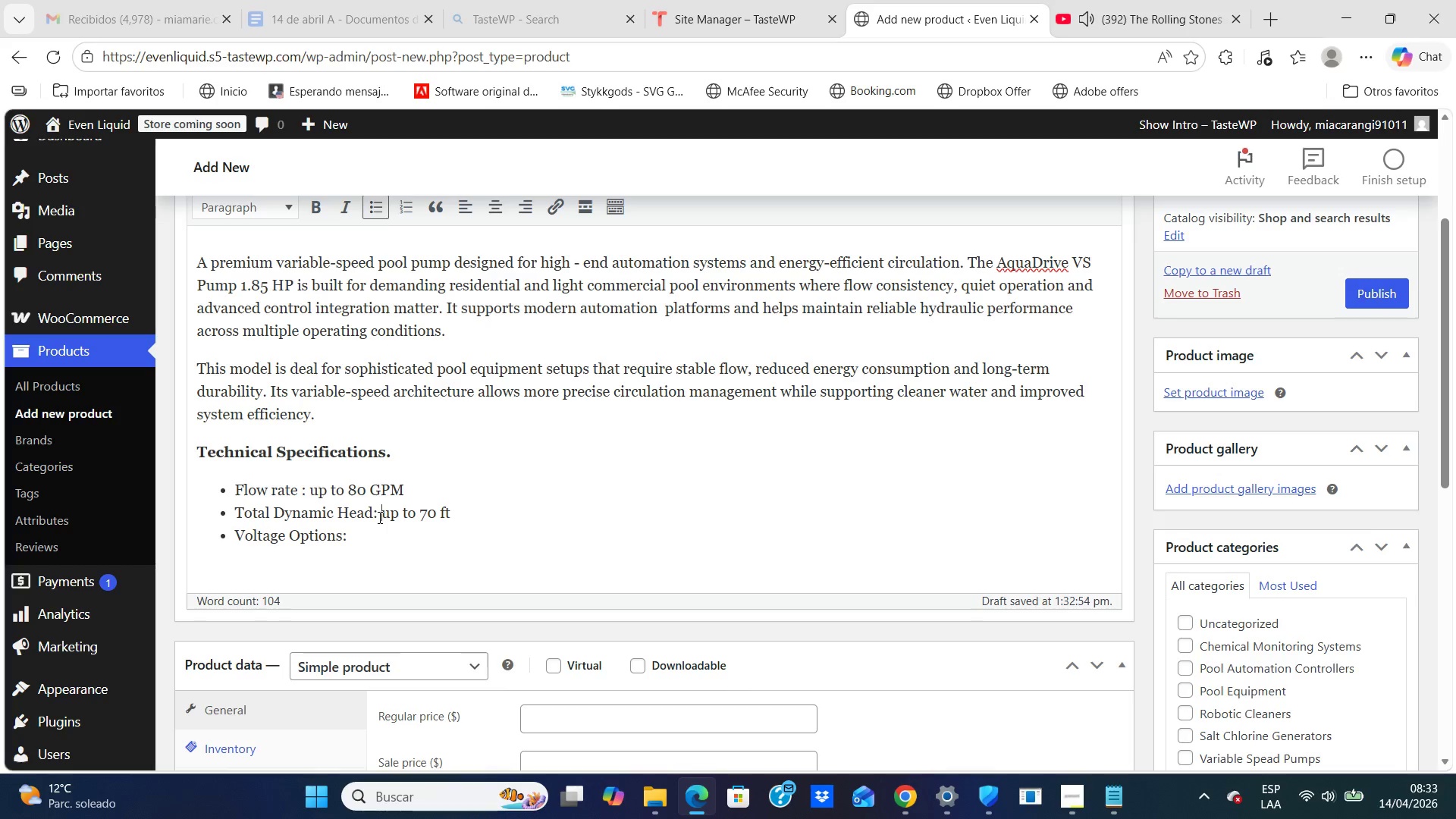 
key(Space)
 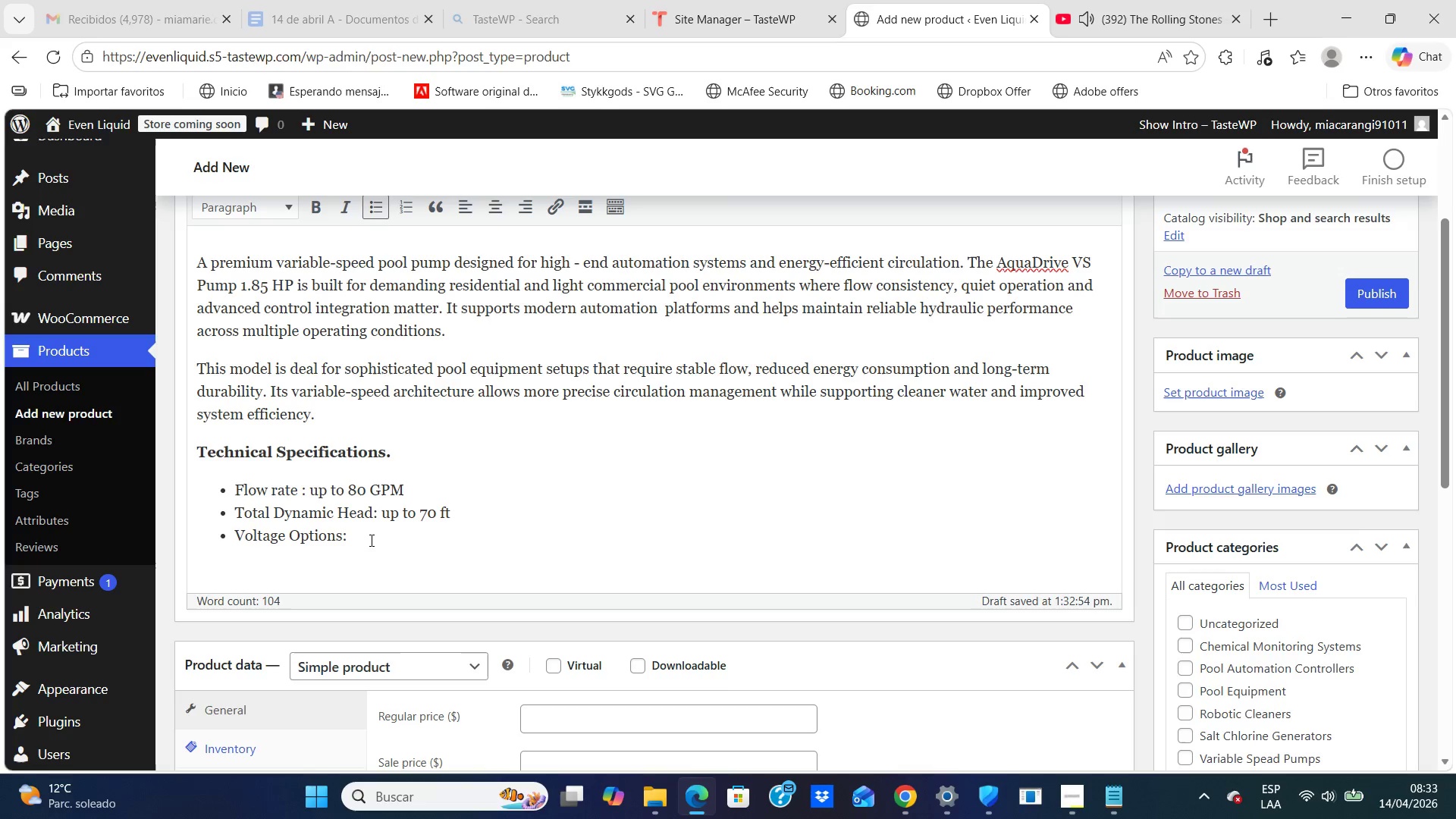 
left_click([372, 540])
 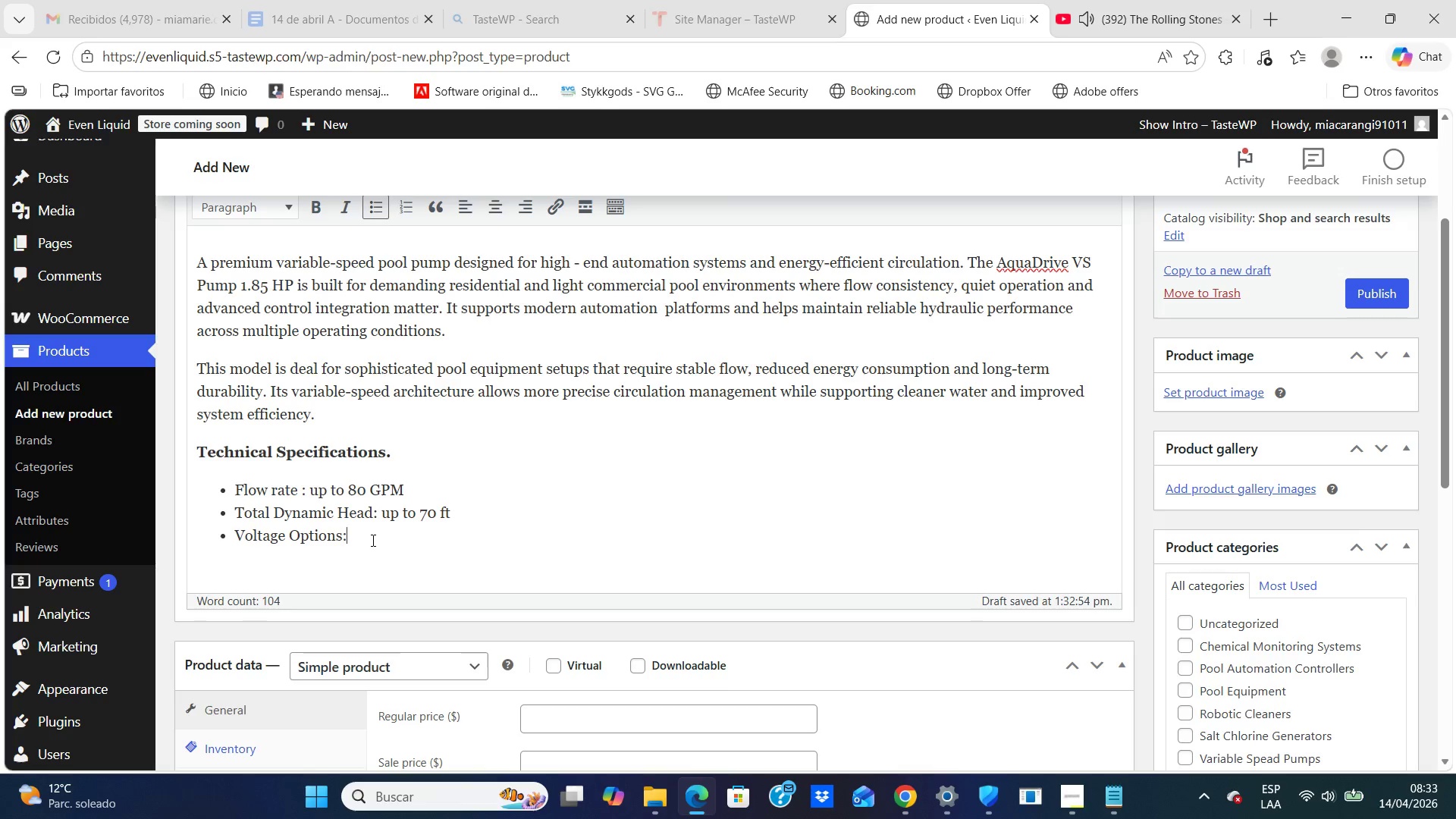 
wait(5.73)
 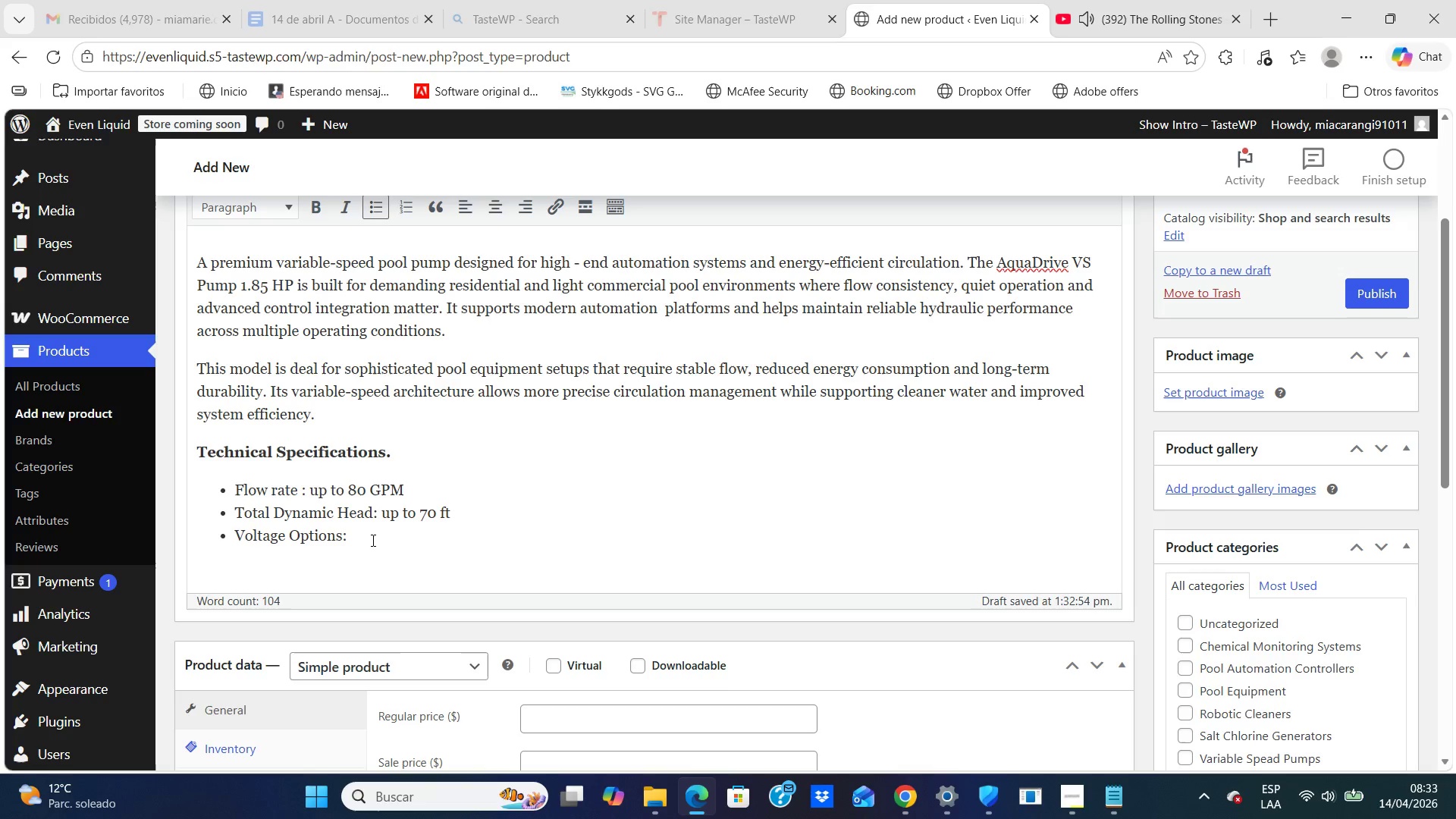 
type( 115 V/)
 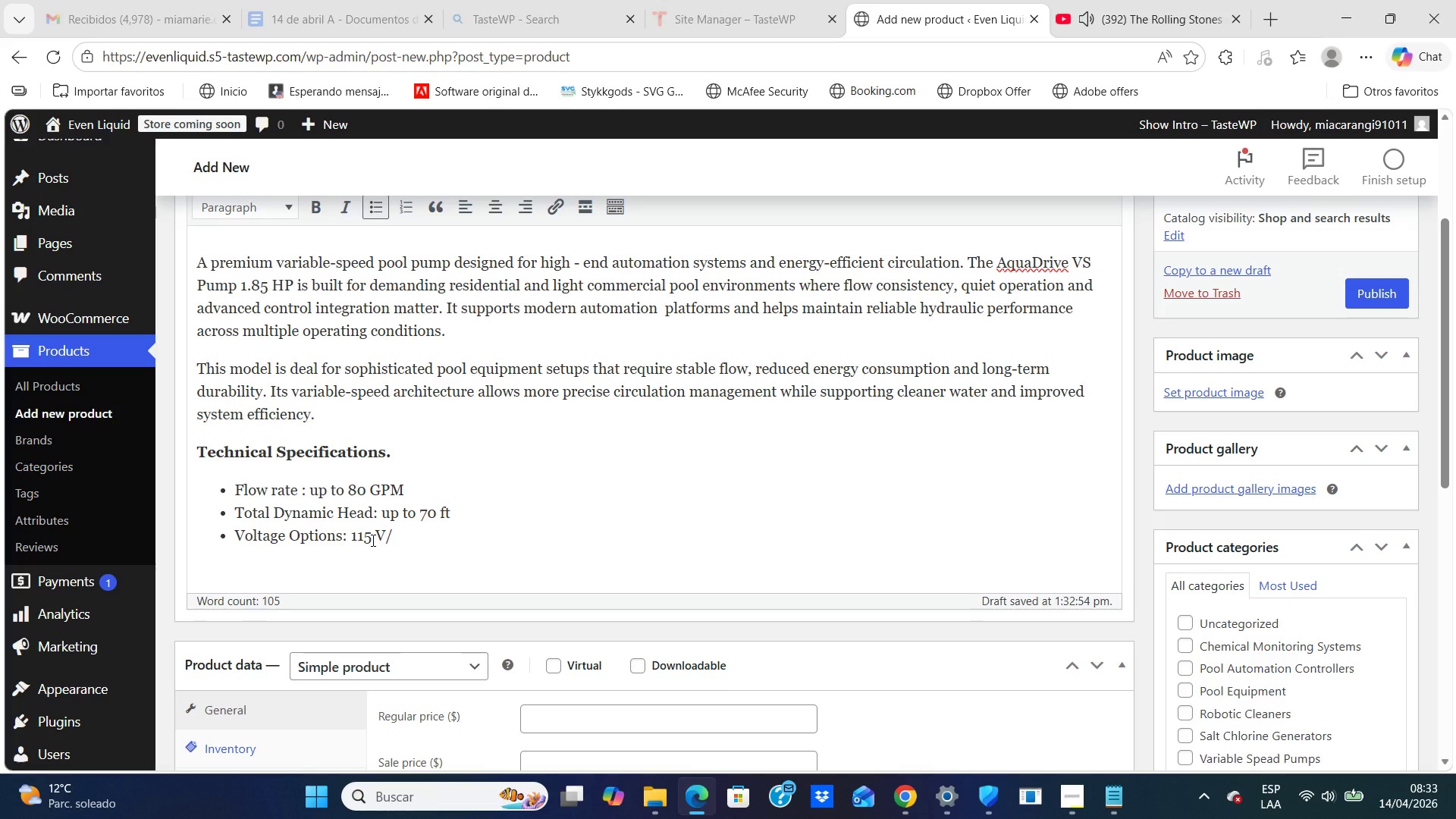 
type( 208 )
 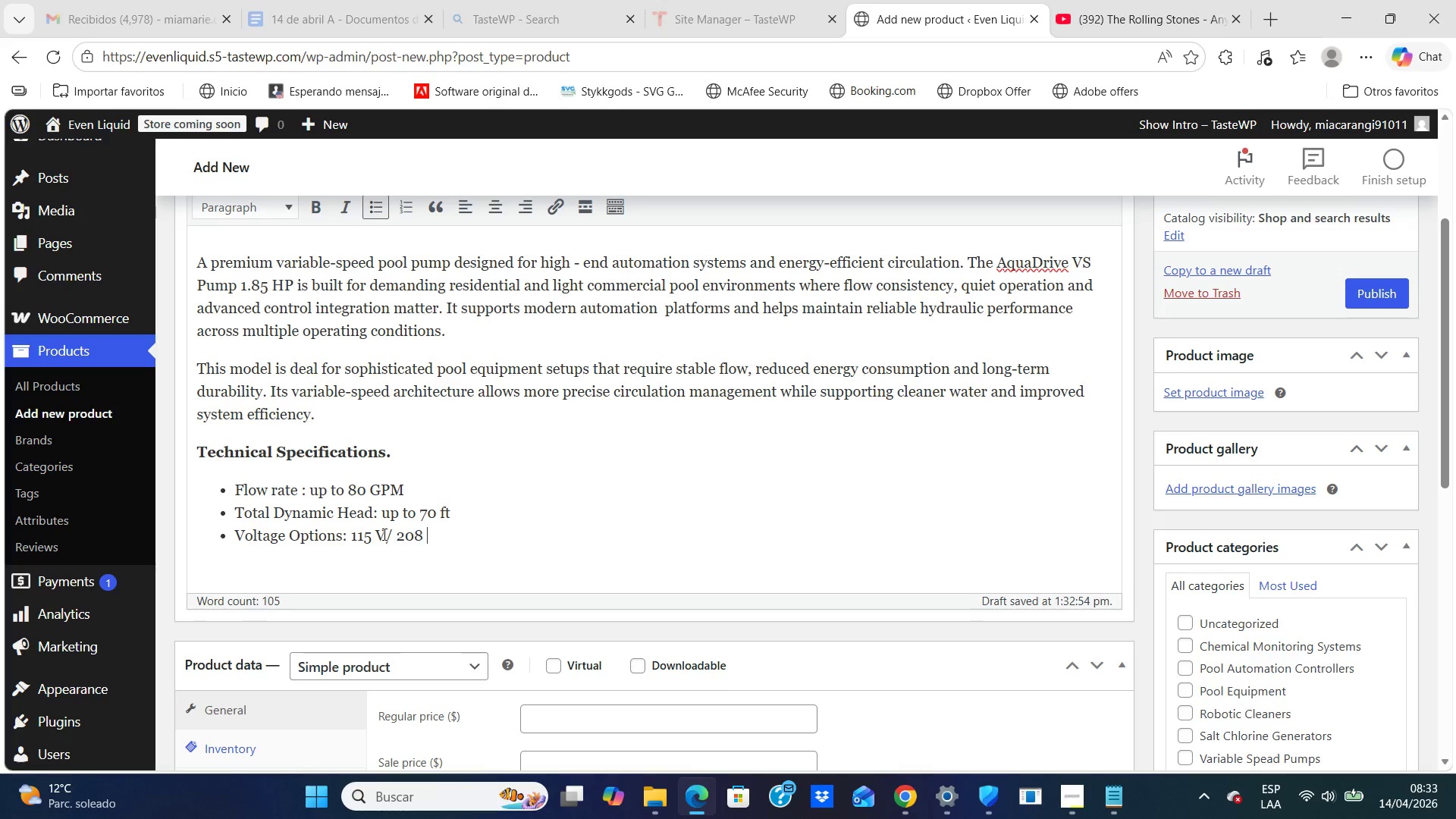 
wait(5.78)
 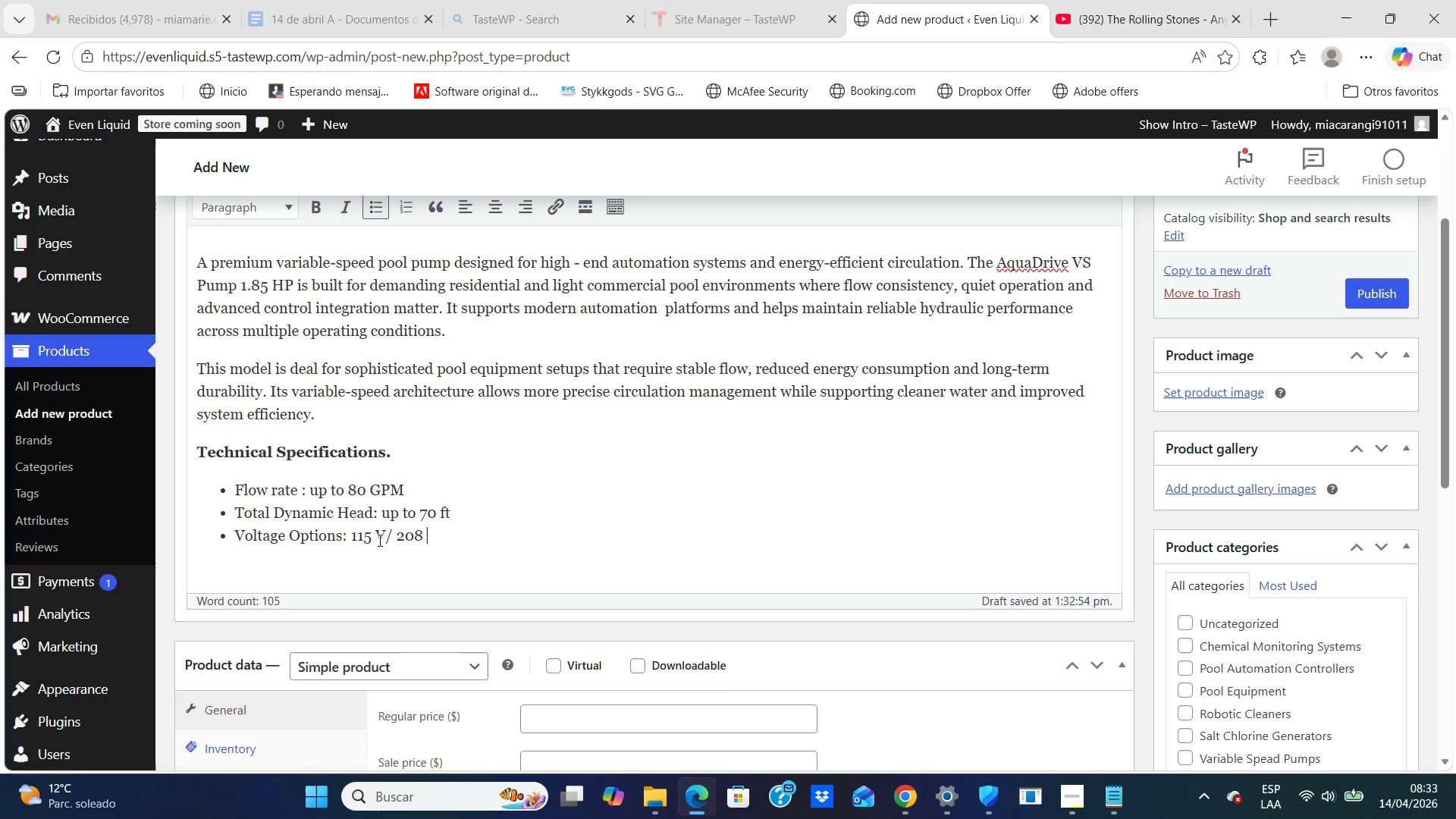 
left_click([383, 534])
 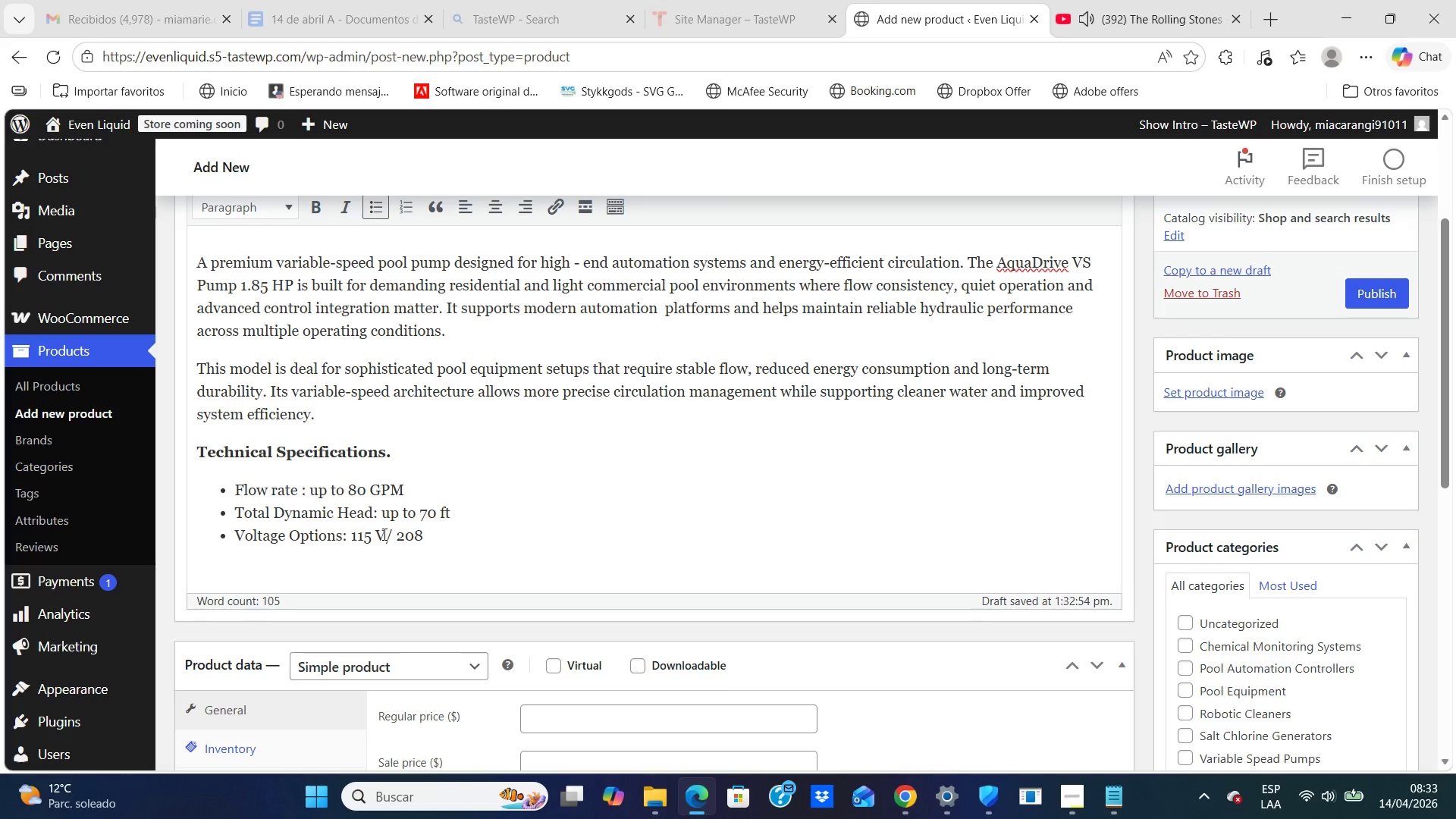 
key(Space)
 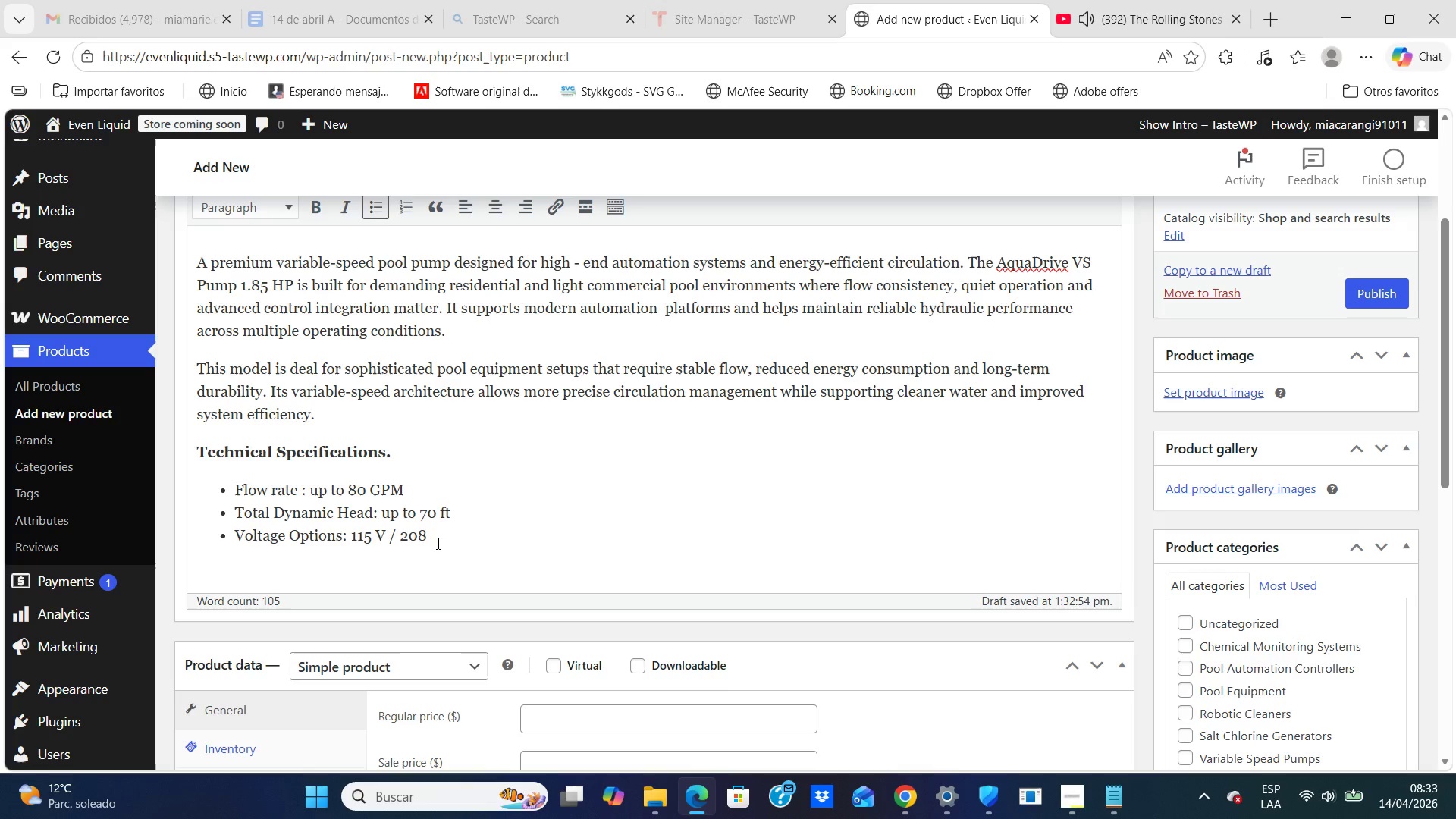 
left_click([437, 543])
 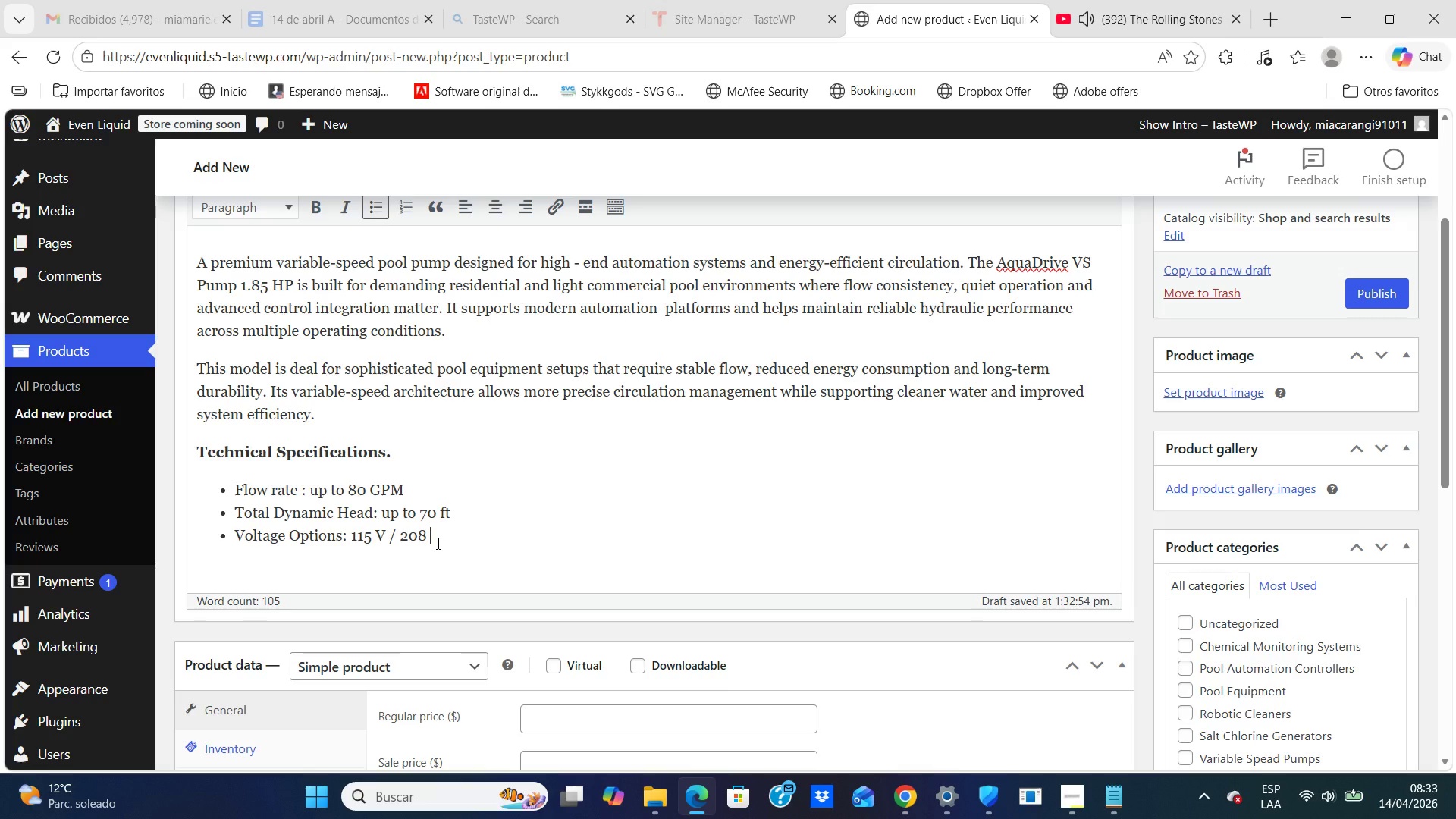 
key(Backspace)
type(-230V)
 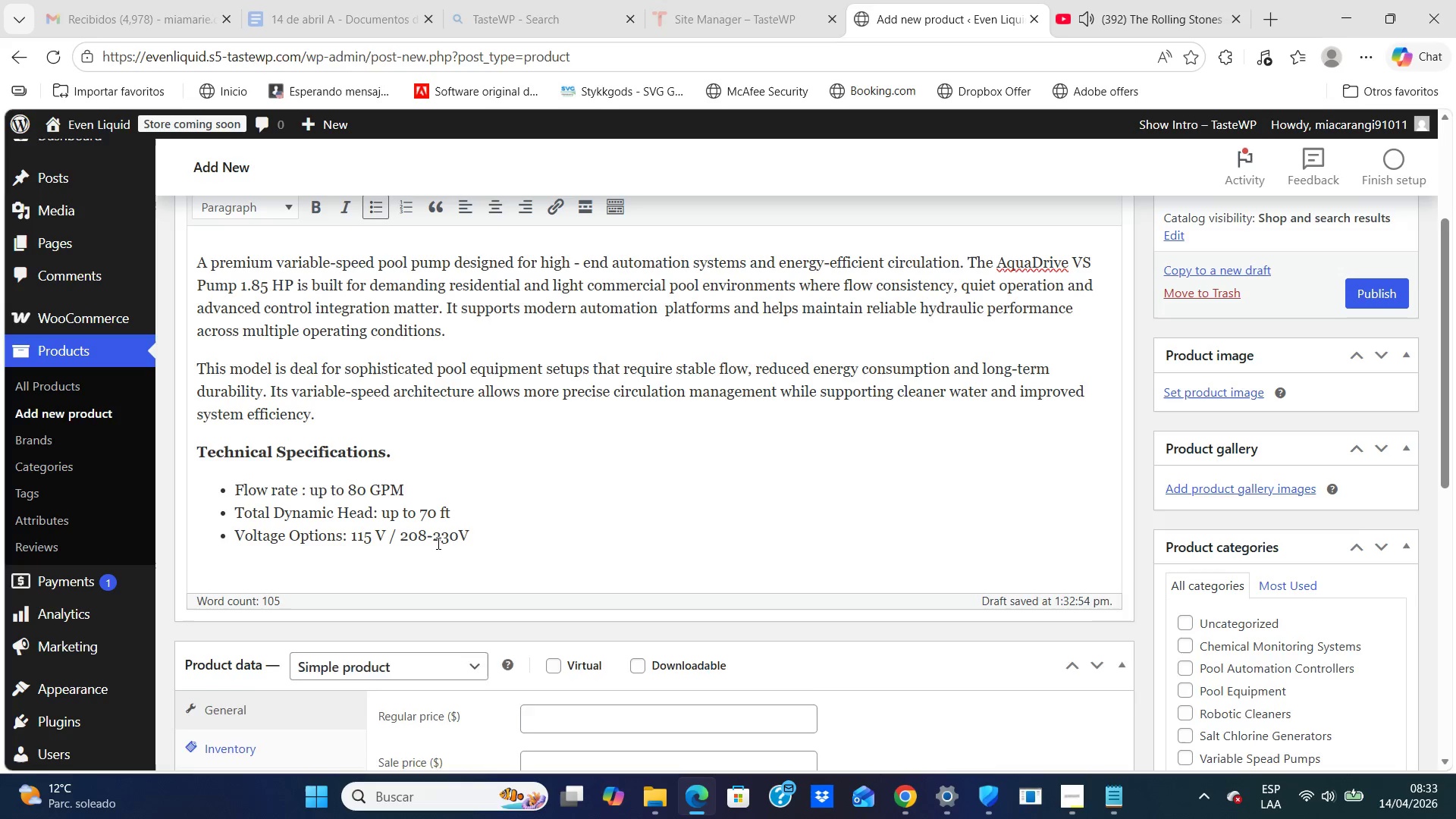 
key(Enter)
 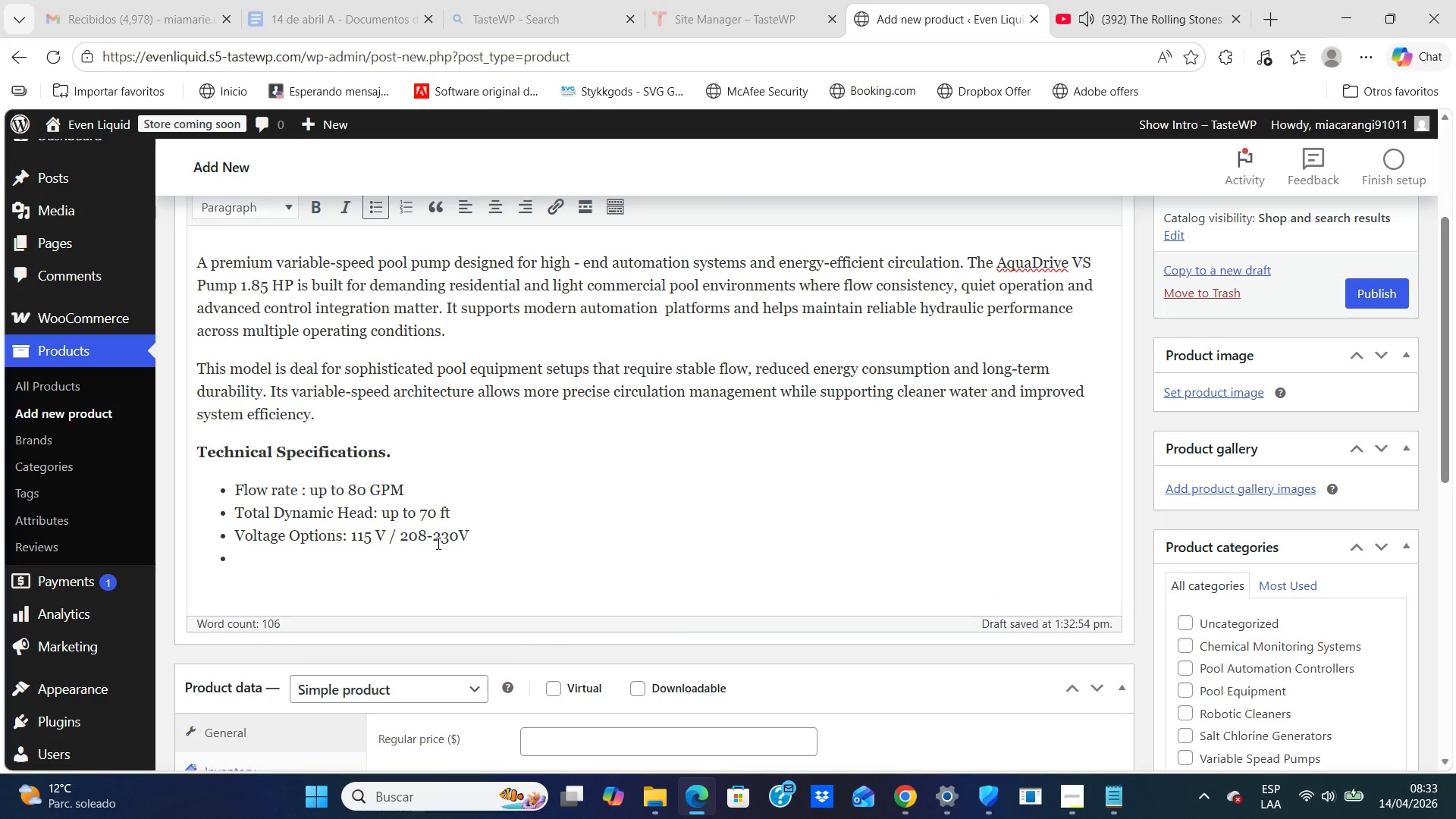 
type(p)
key(Backspace)
type(Pipe compa)
key(Backspace)
key(Backspace)
key(Backspace)
key(Backspace)
type(OMPATIBILITY)
 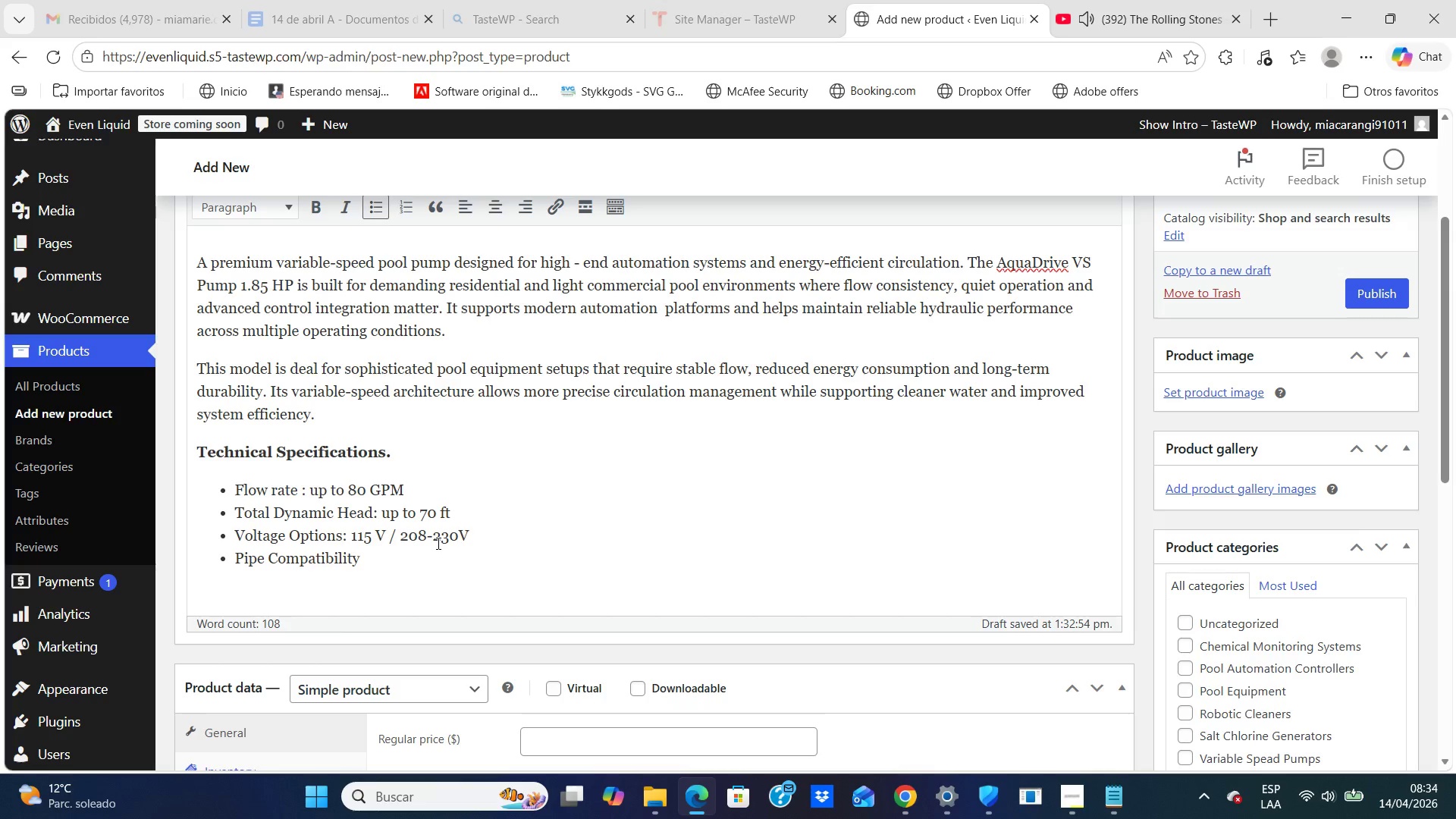 
hold_key(key=CapsLock, duration=0.61)
 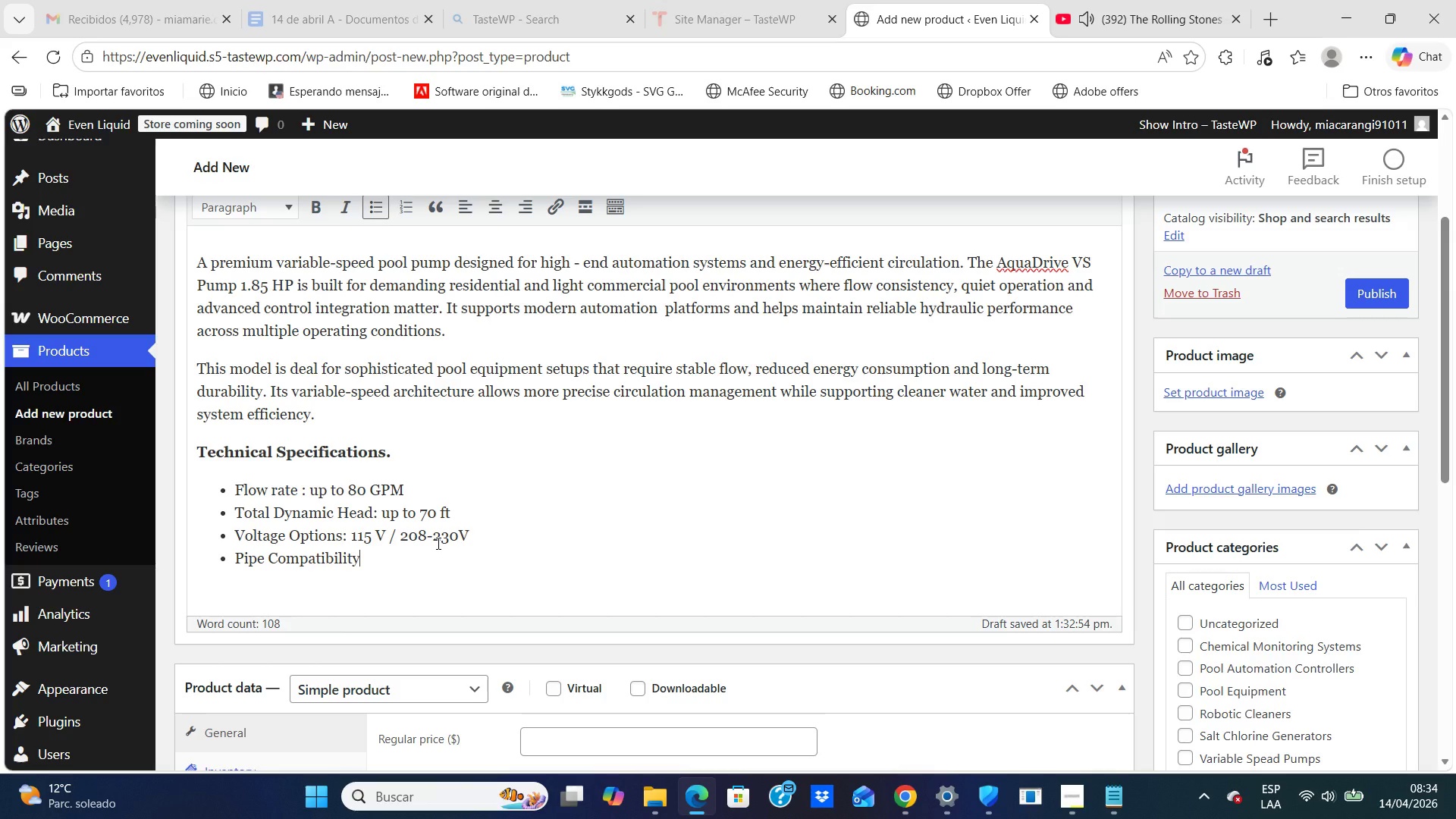 
wait(7.58)
 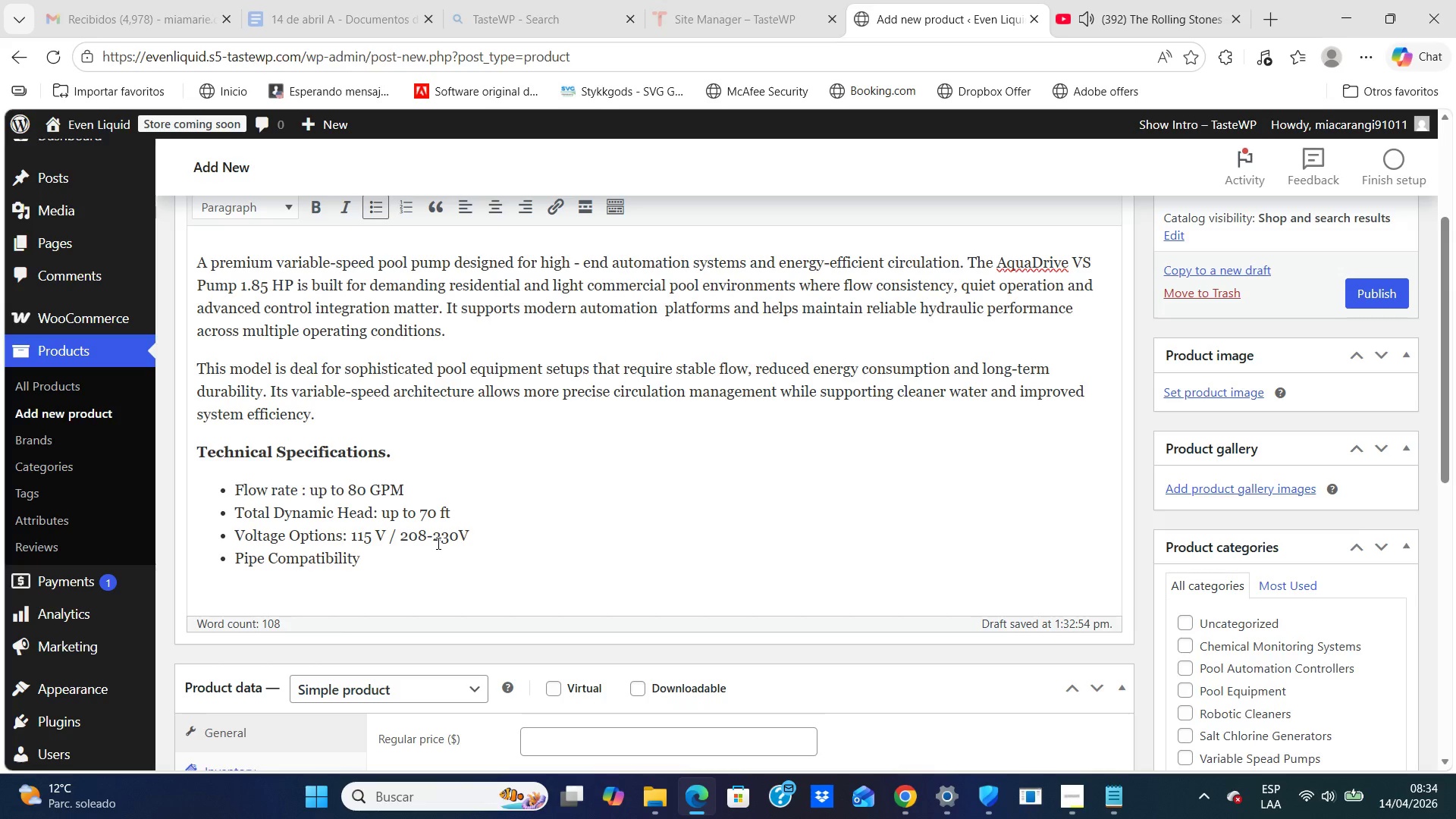 
key(Shift+Period)
 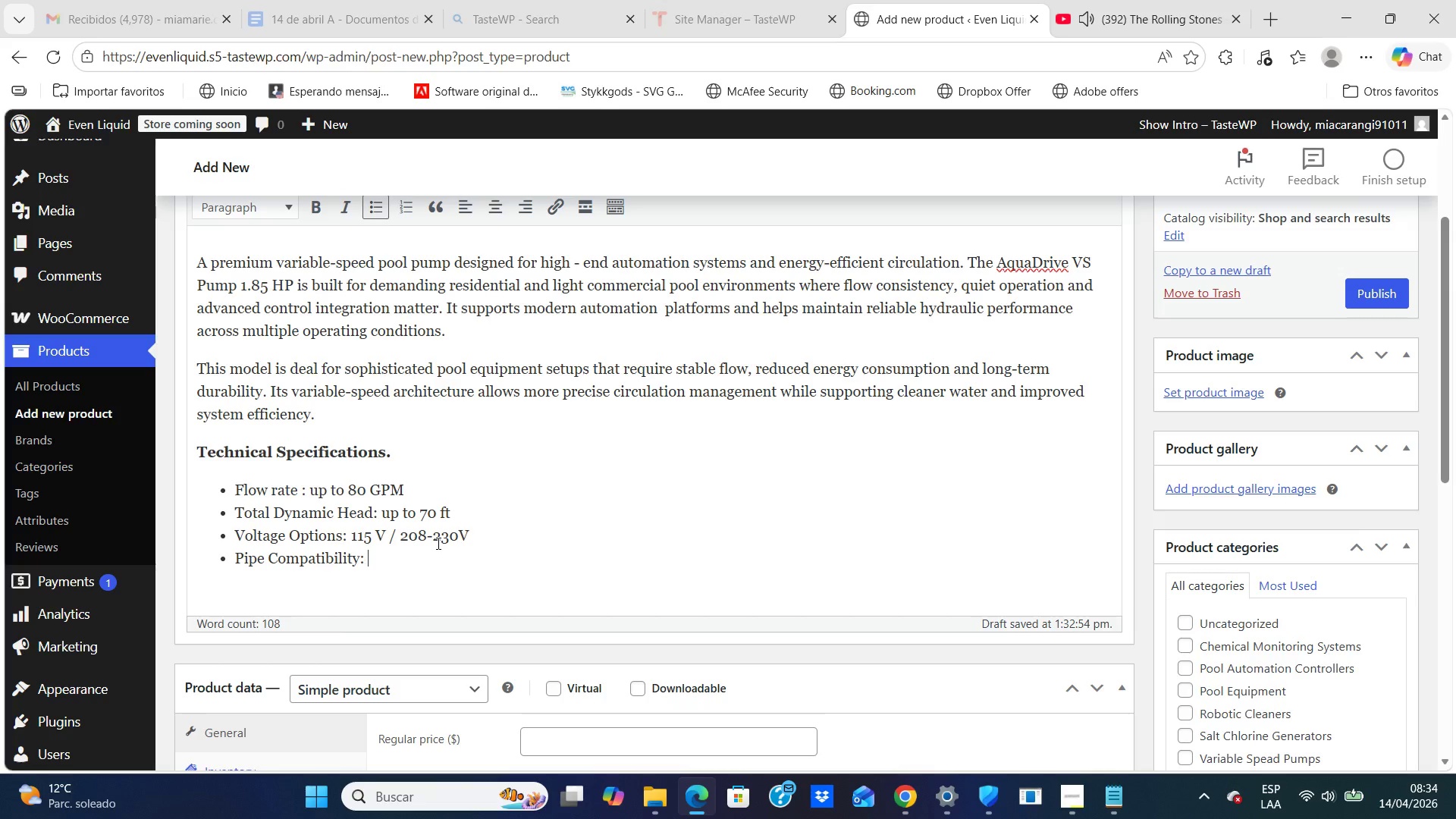 
key(Space)
 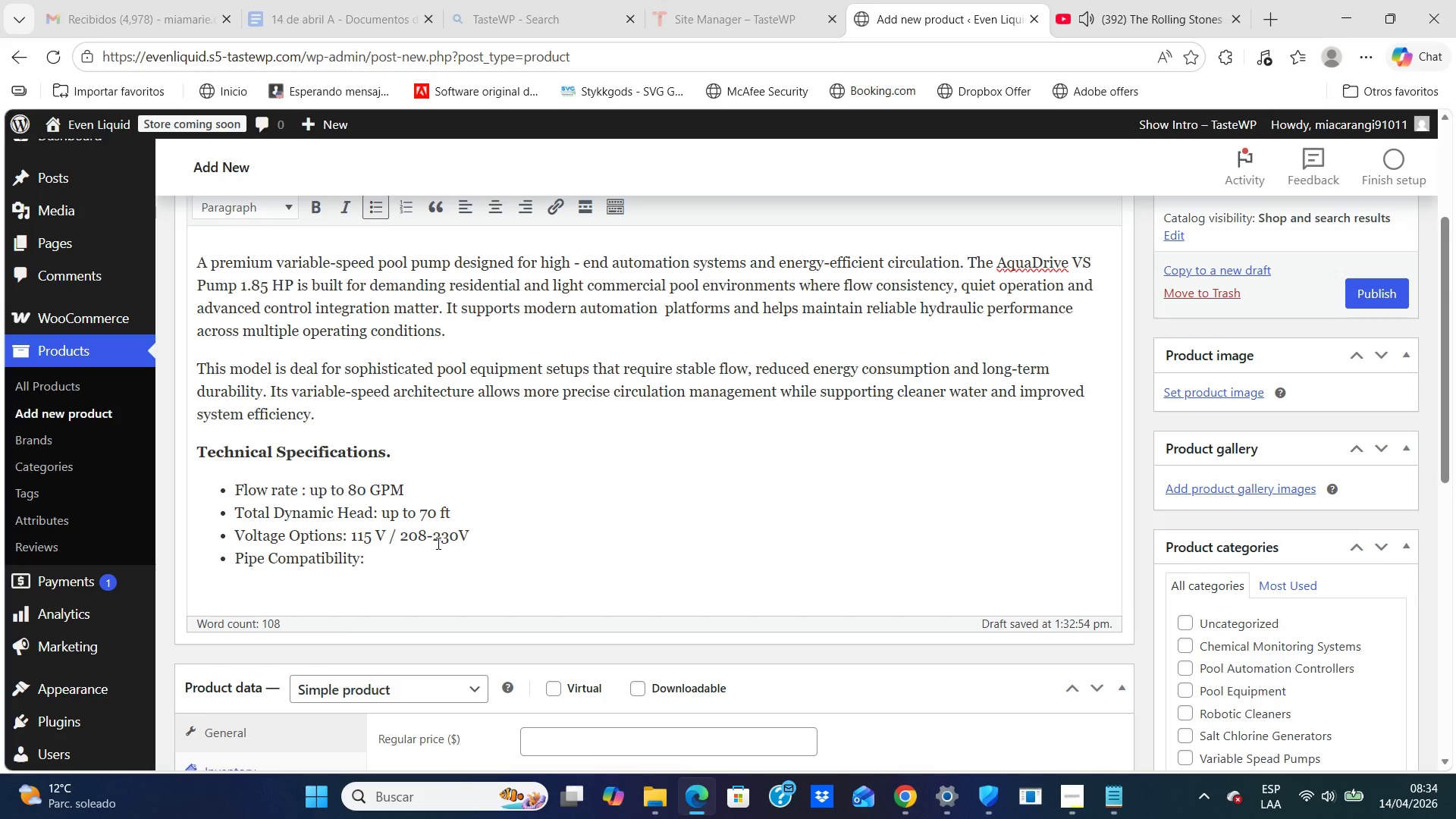 
key(2)
 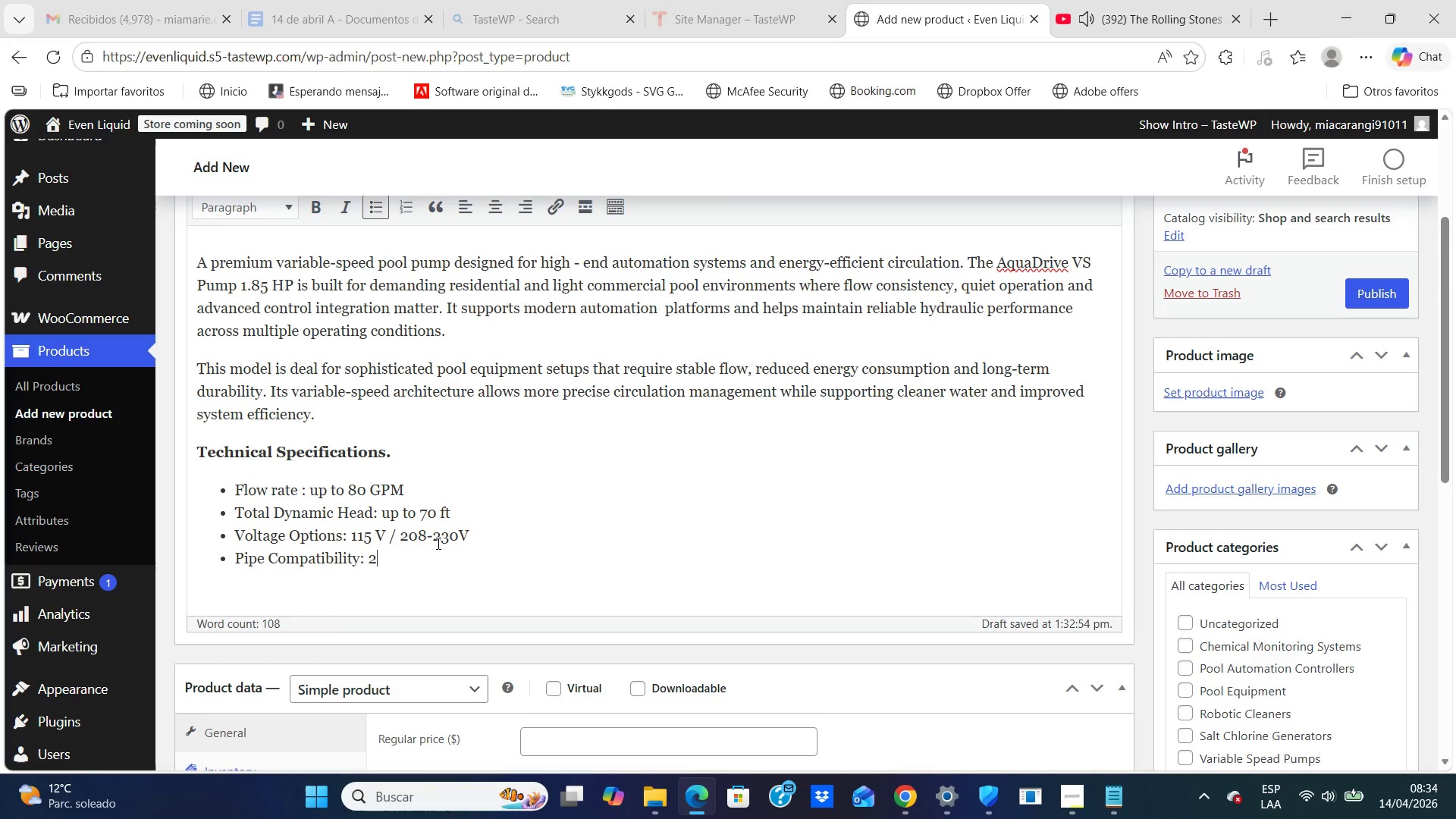 
key(Shift+ShiftLeft)
 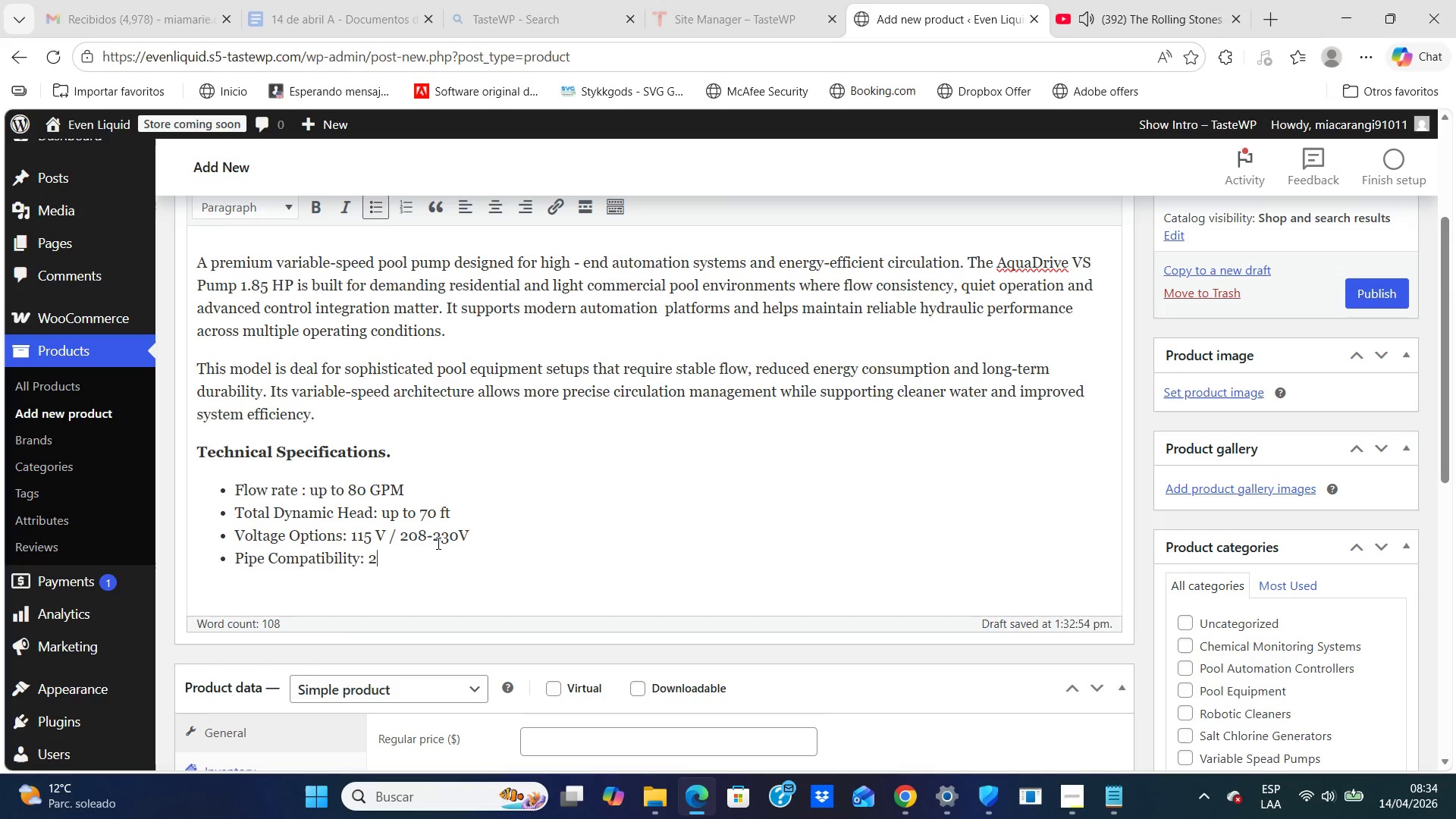 
key(Shift+2)
 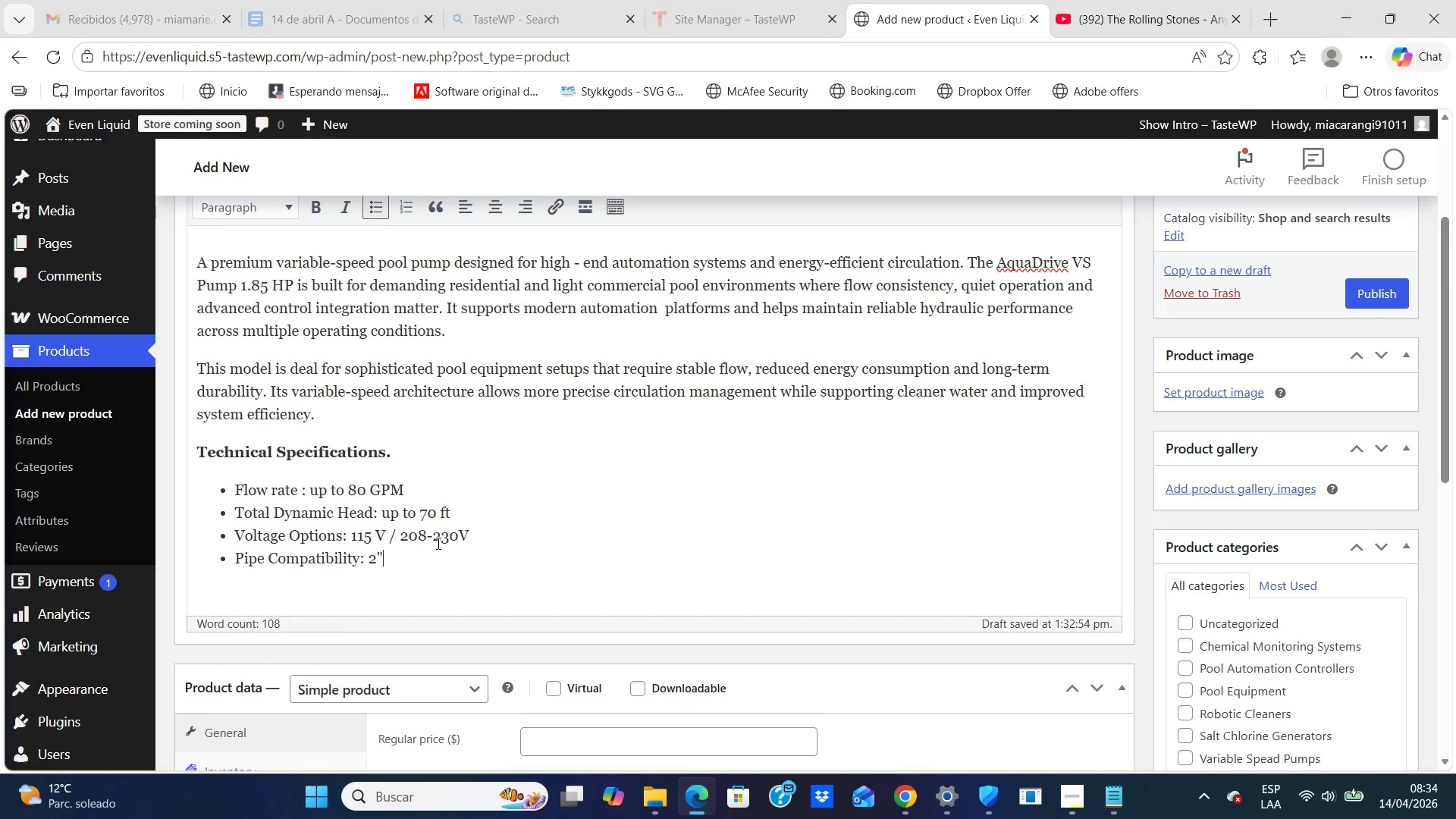 
type(SCH 40 PVC)
 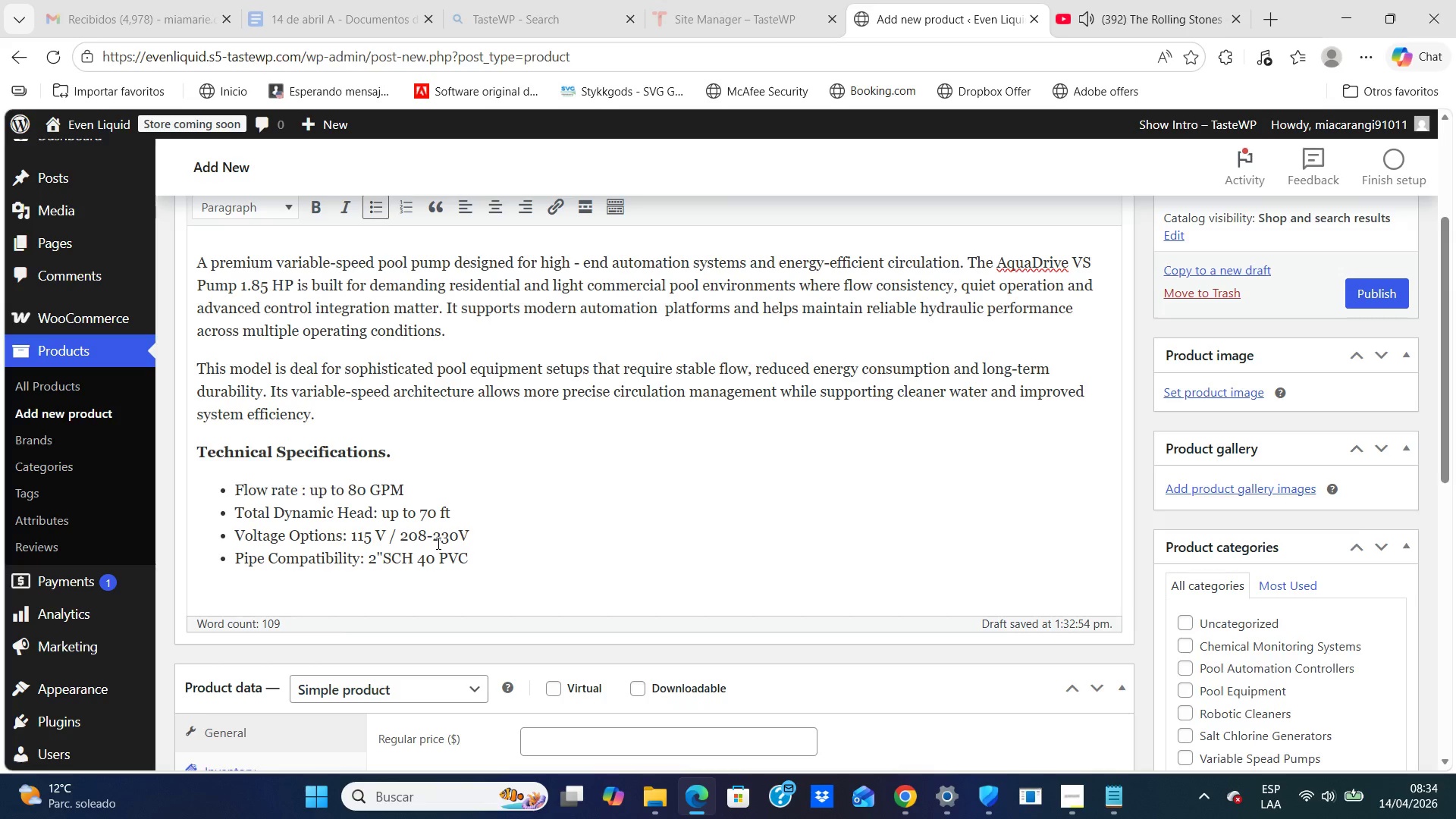 
key(Enter)
 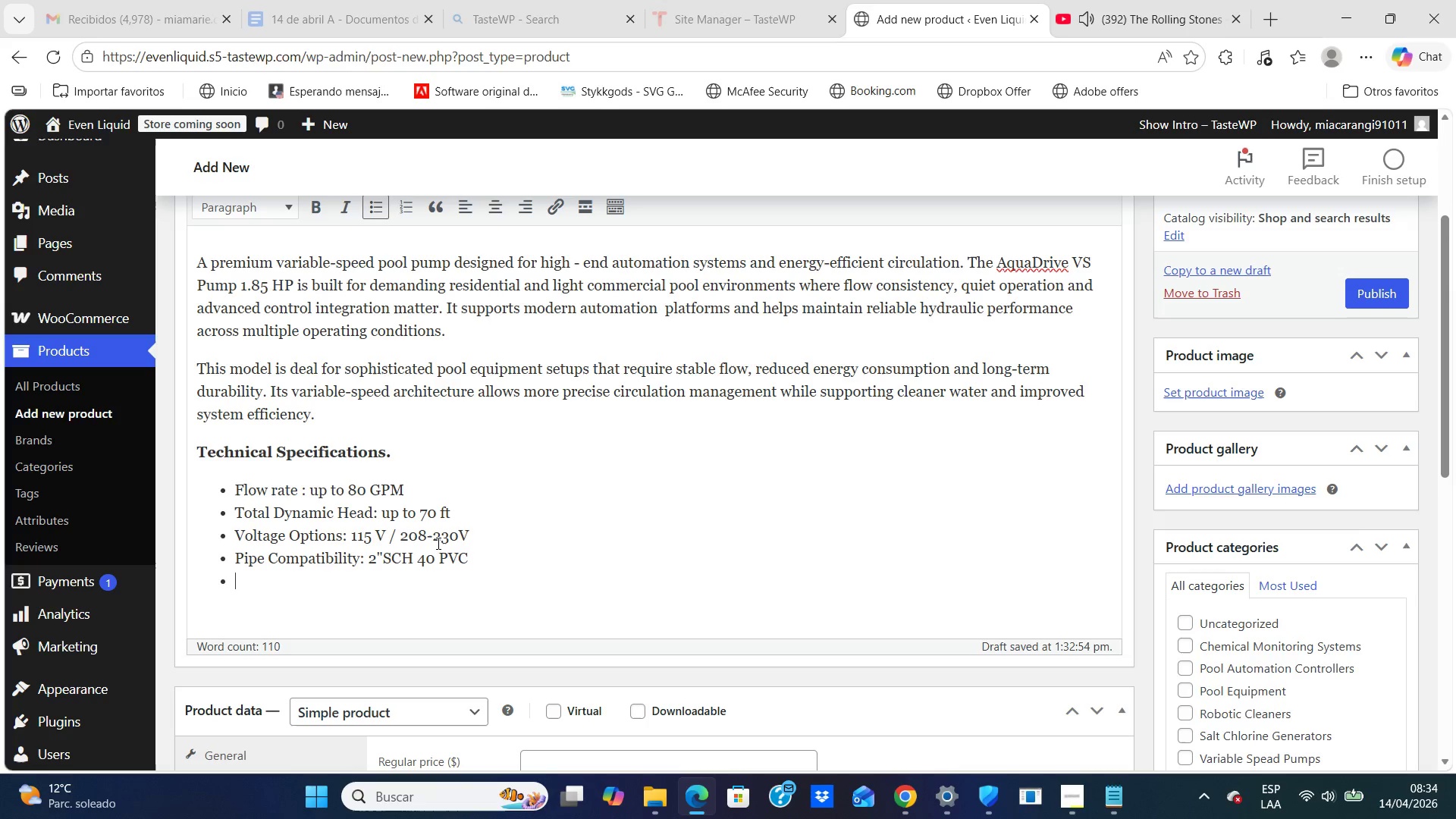 
type(Motor Type> Variable speed)
key(Backspace)
key(Backspace)
key(Backspace)
key(Backspace)
type(PEED)
 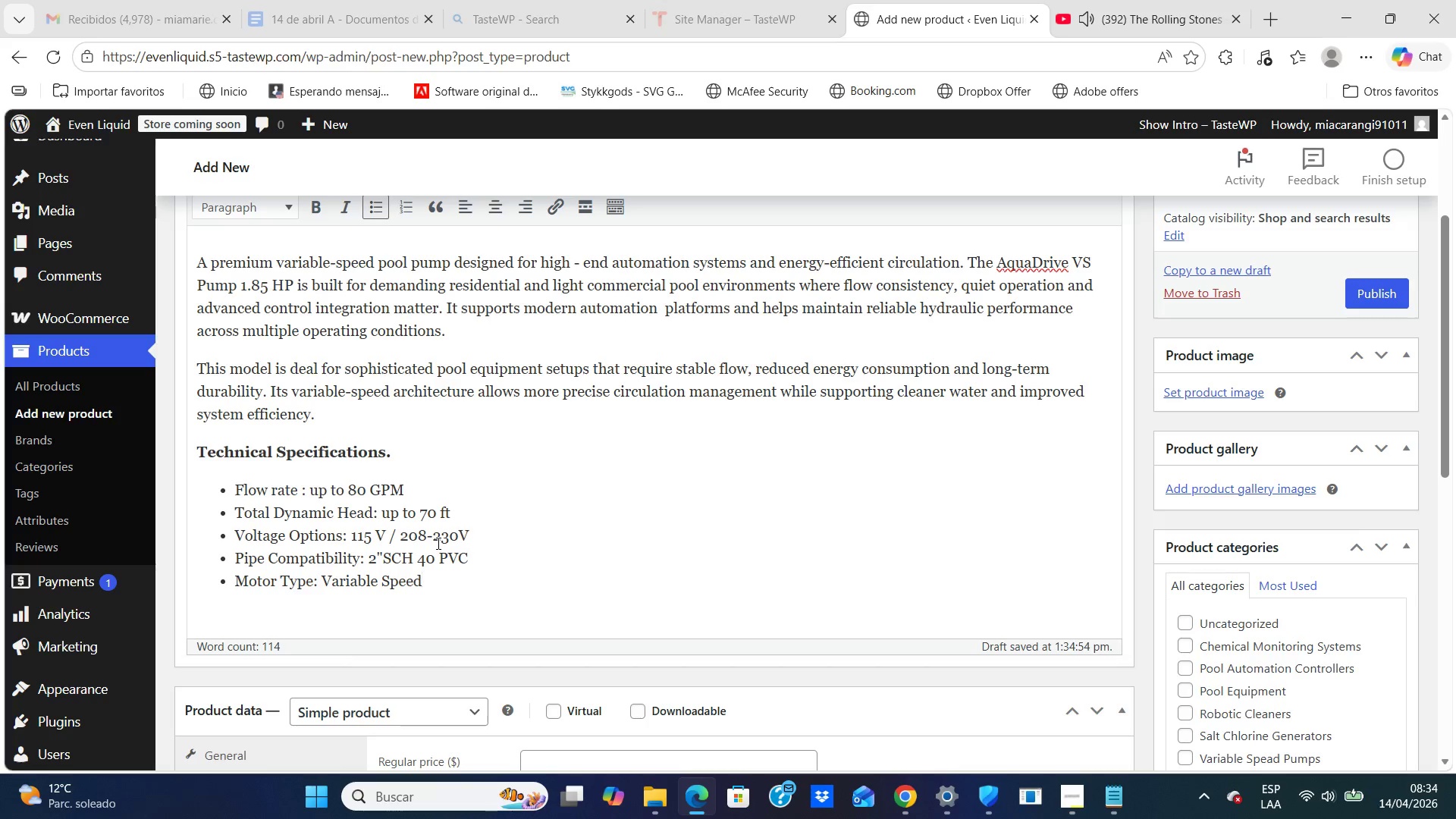 
hold_key(key=CapsLock, duration=0.98)
 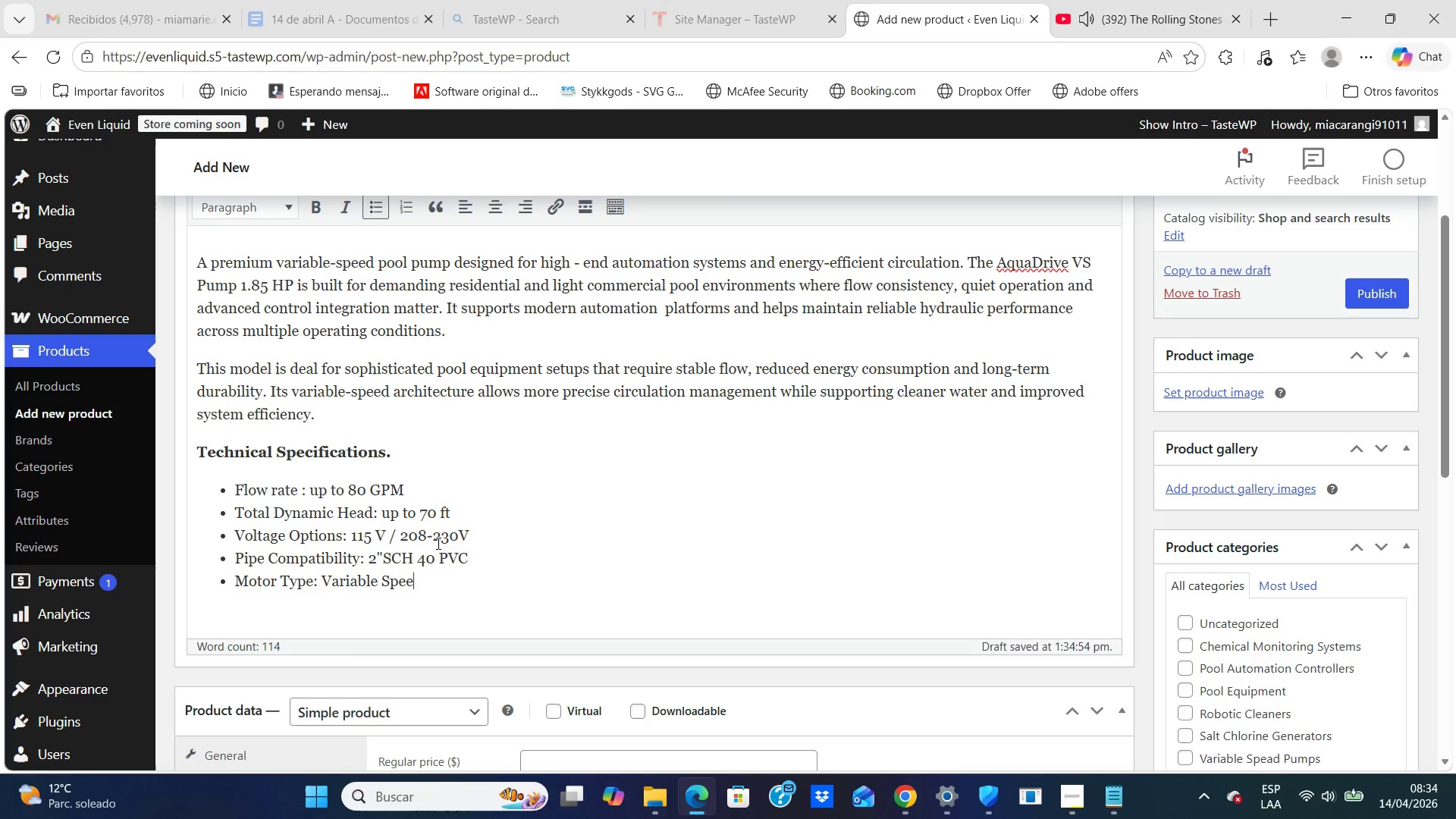 
key(Enter)
 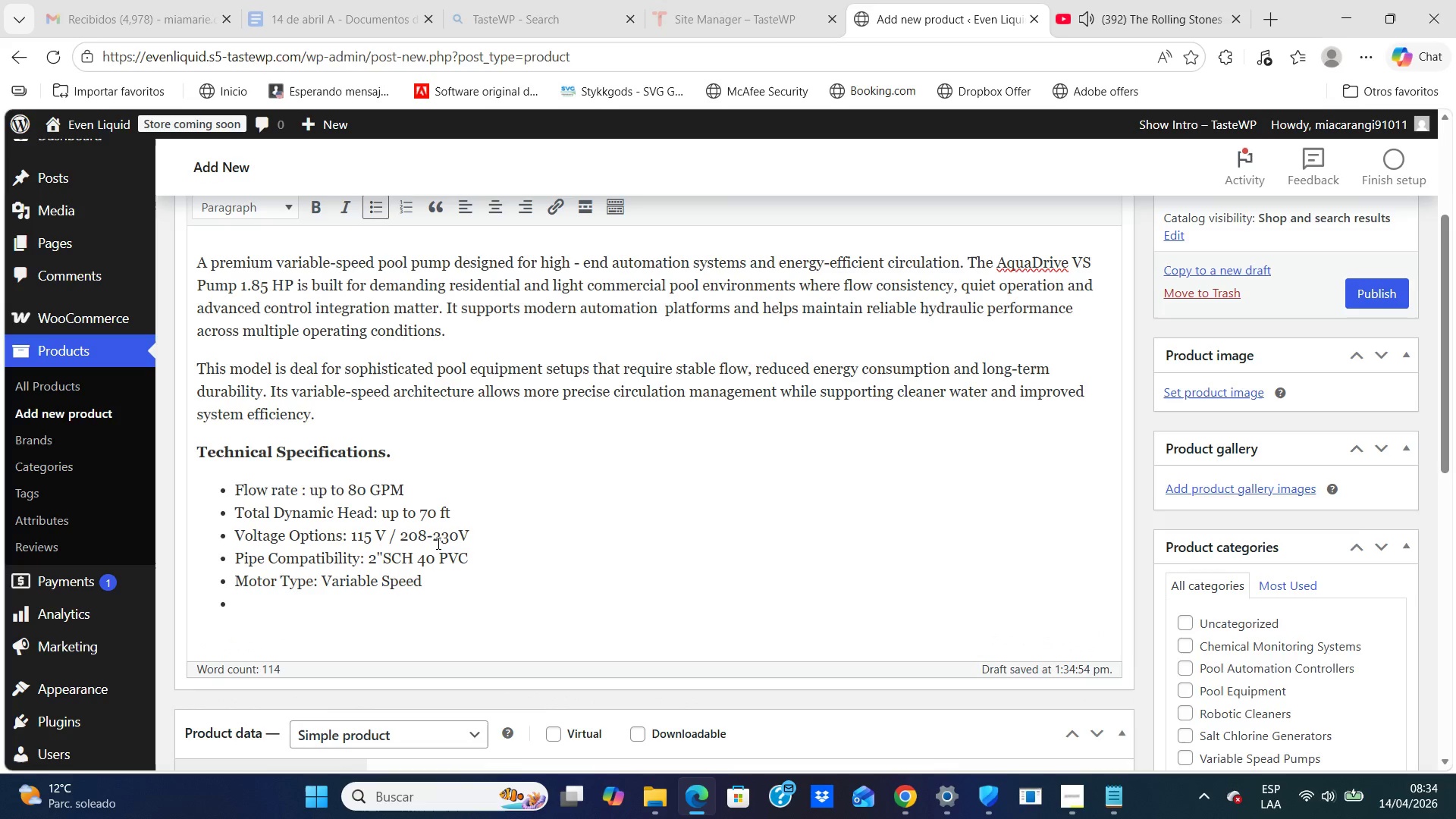 
type(Operating Temperature> )
 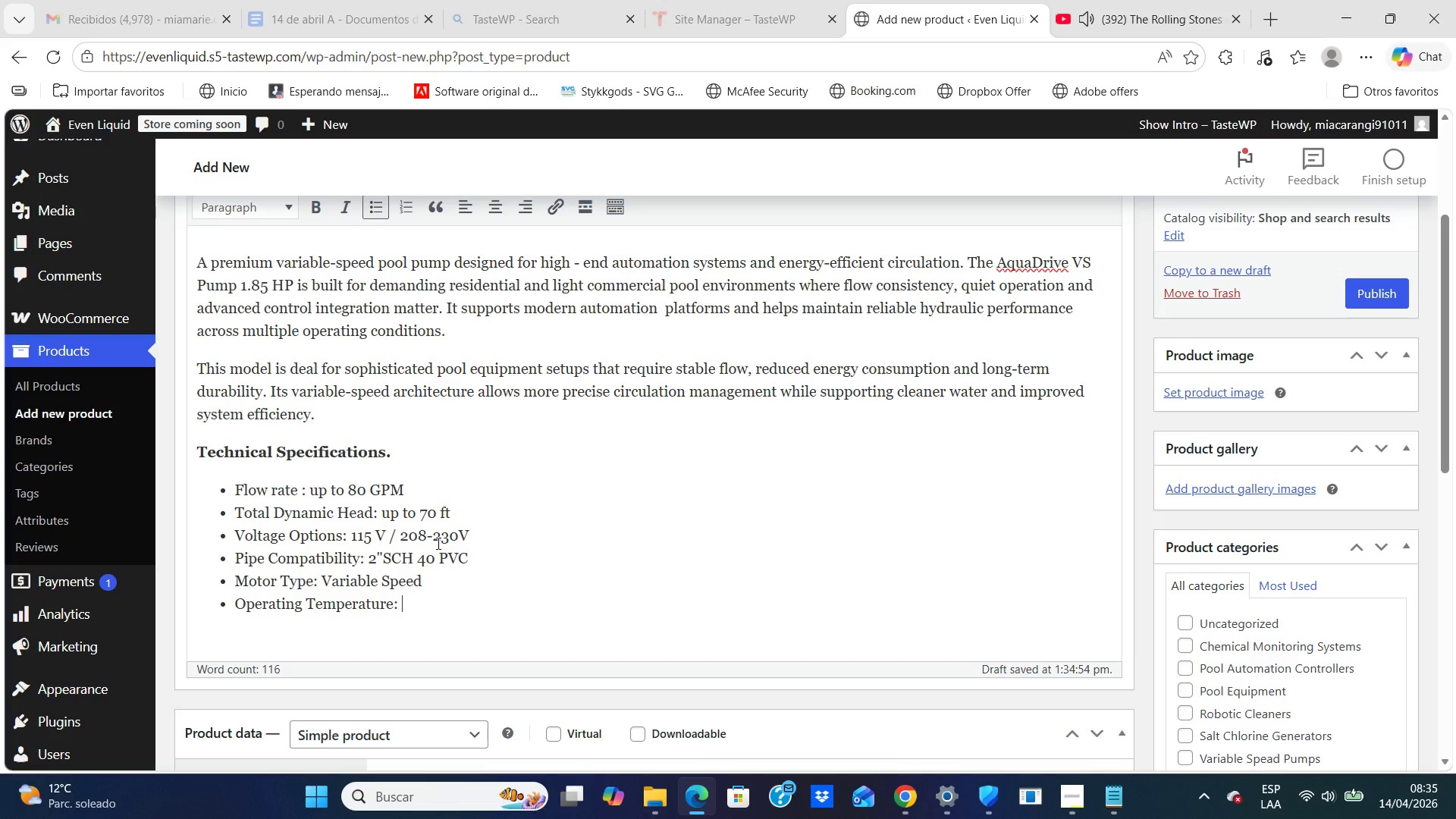 
type(40-122)
 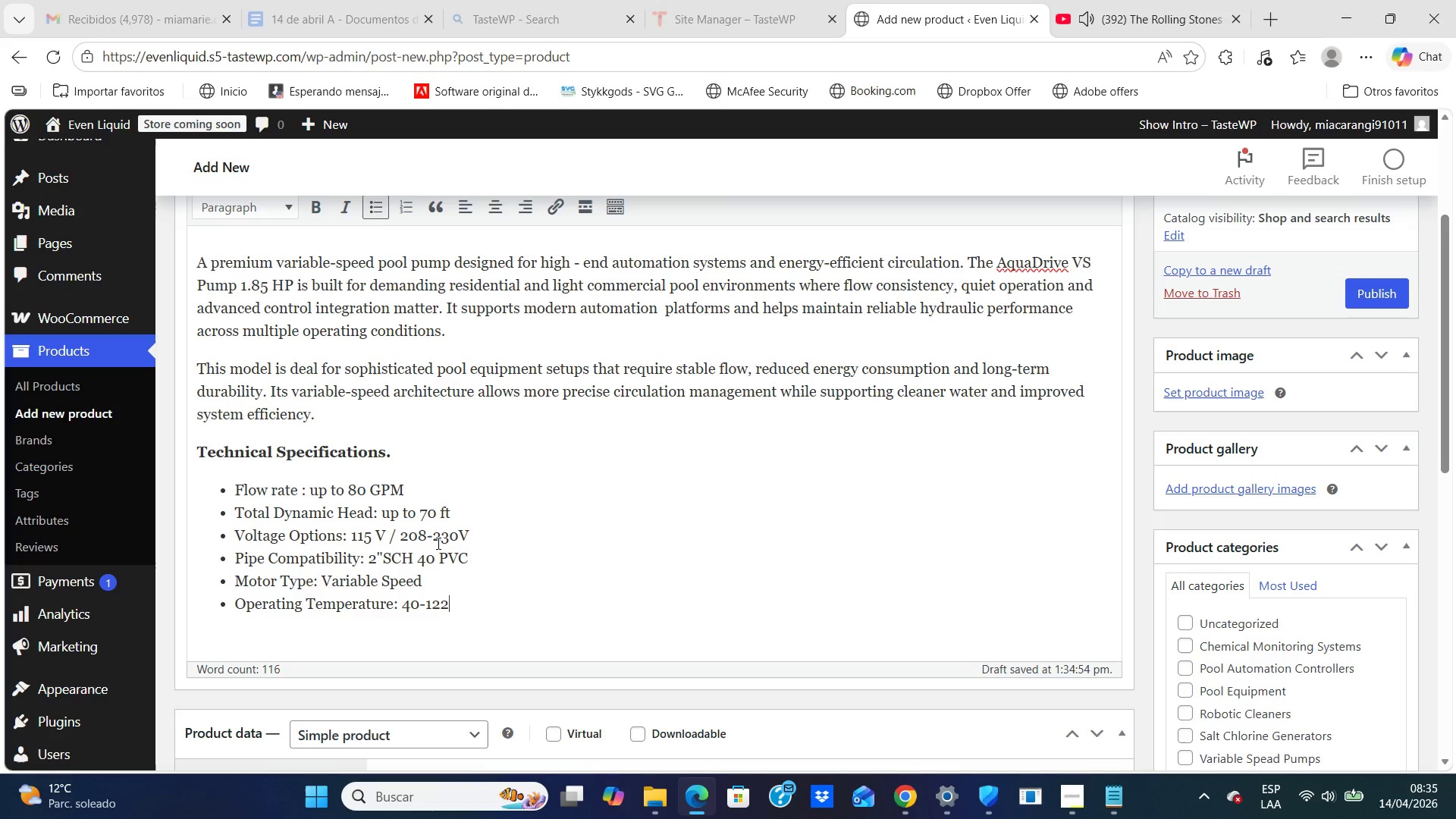 
wait(5.02)
 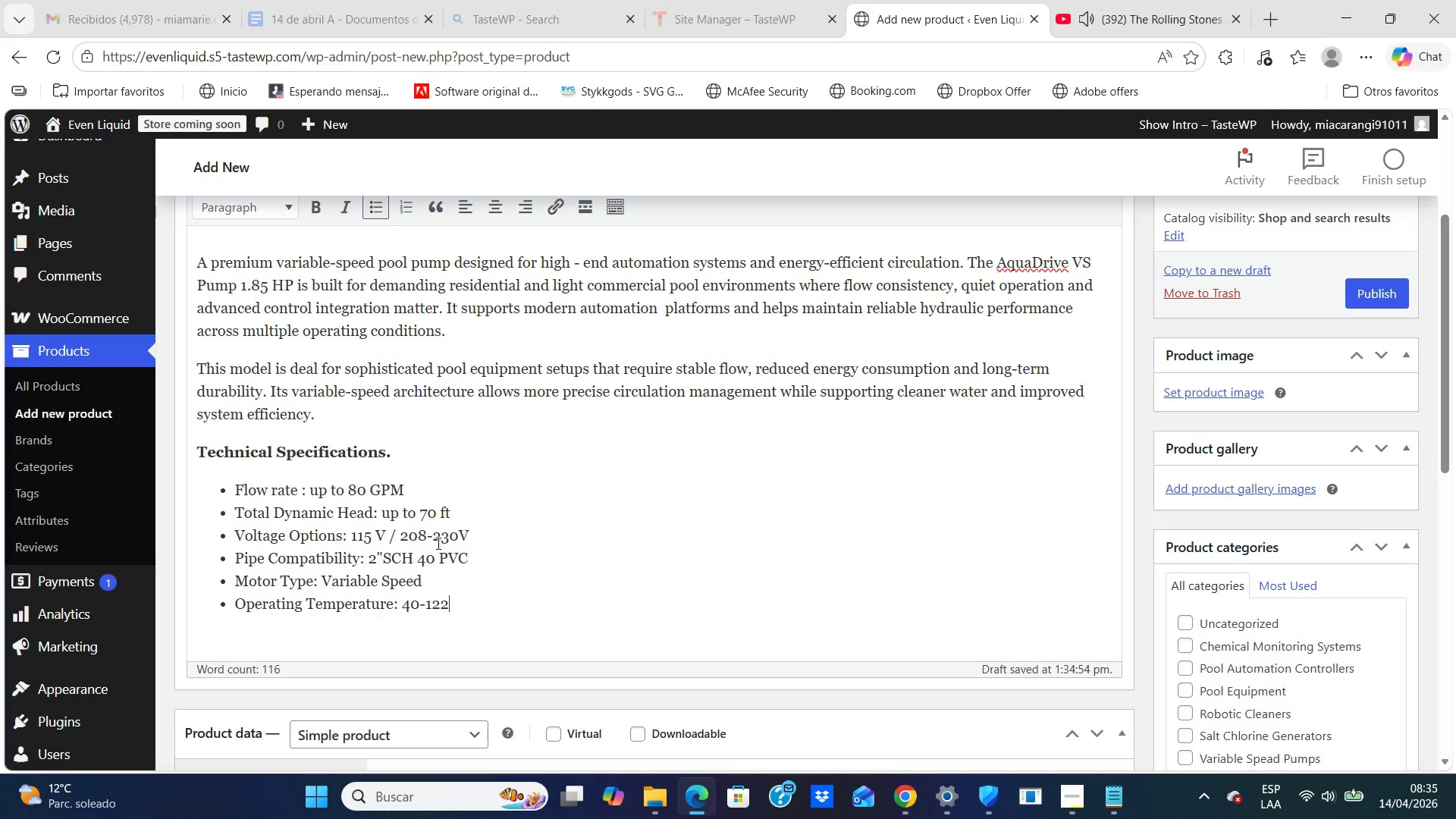 
key(Shift+Backslash)
 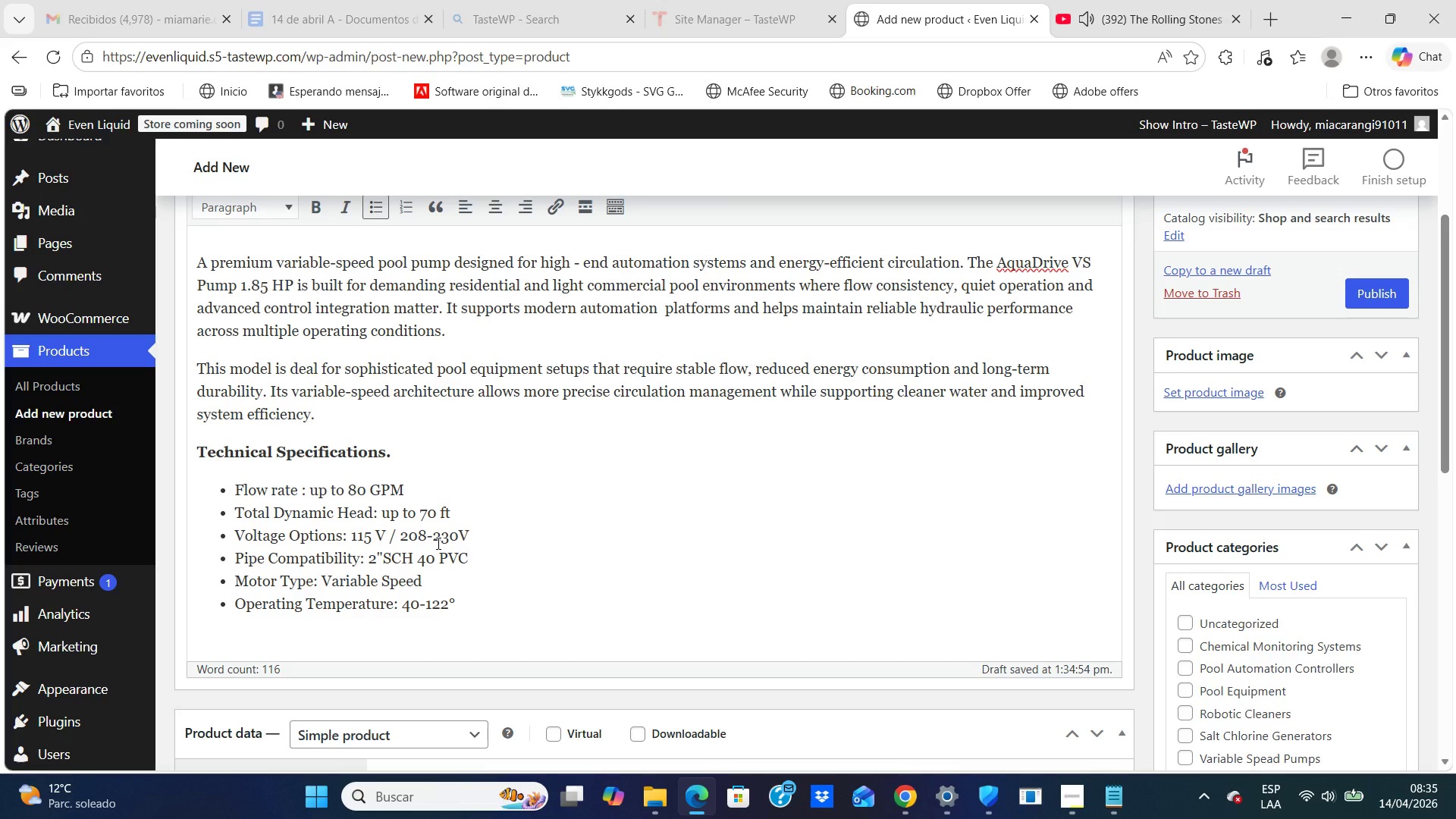 
key(CapsLock)
 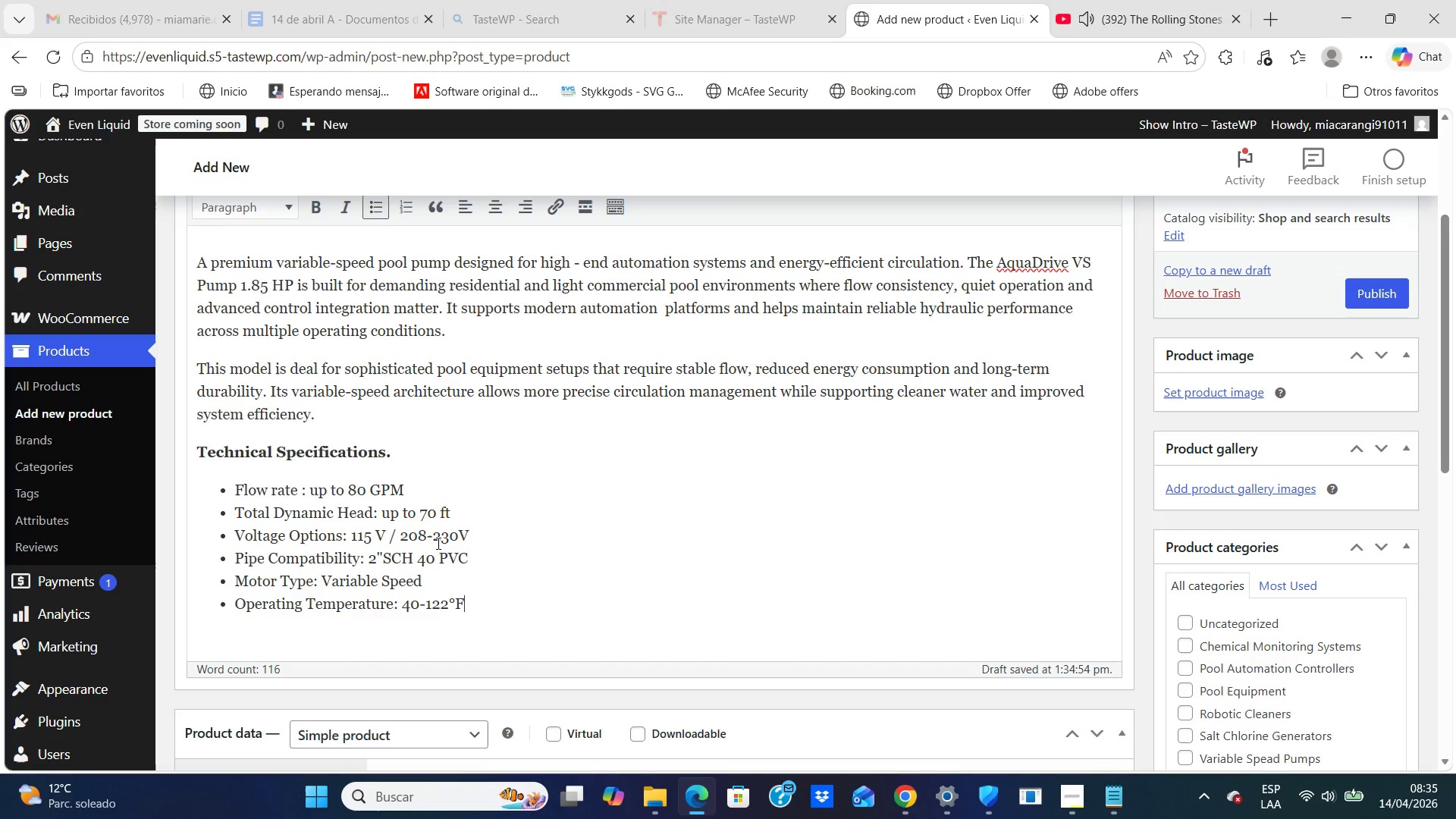 
key(F)
 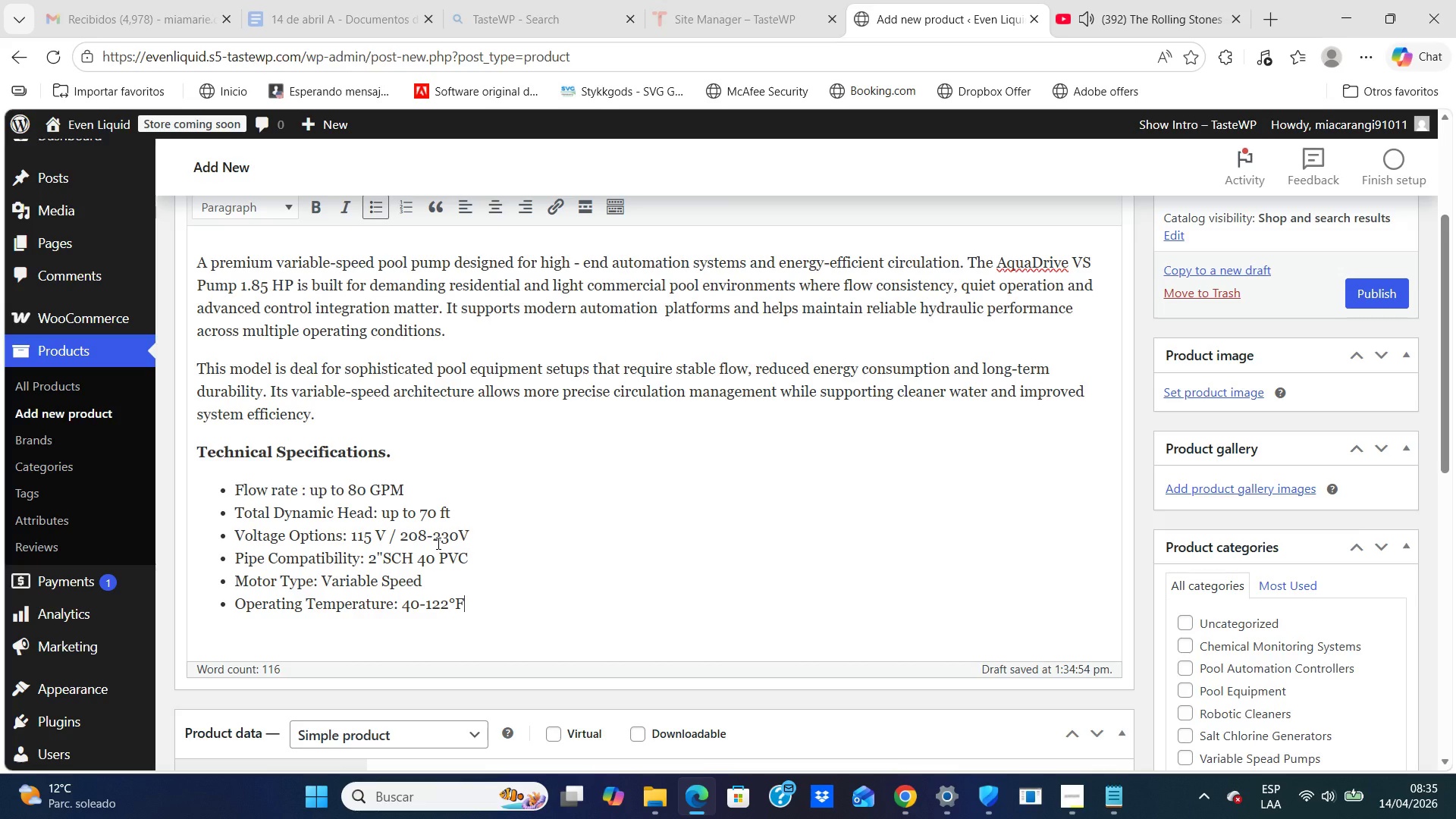 
key(CapsLock)
 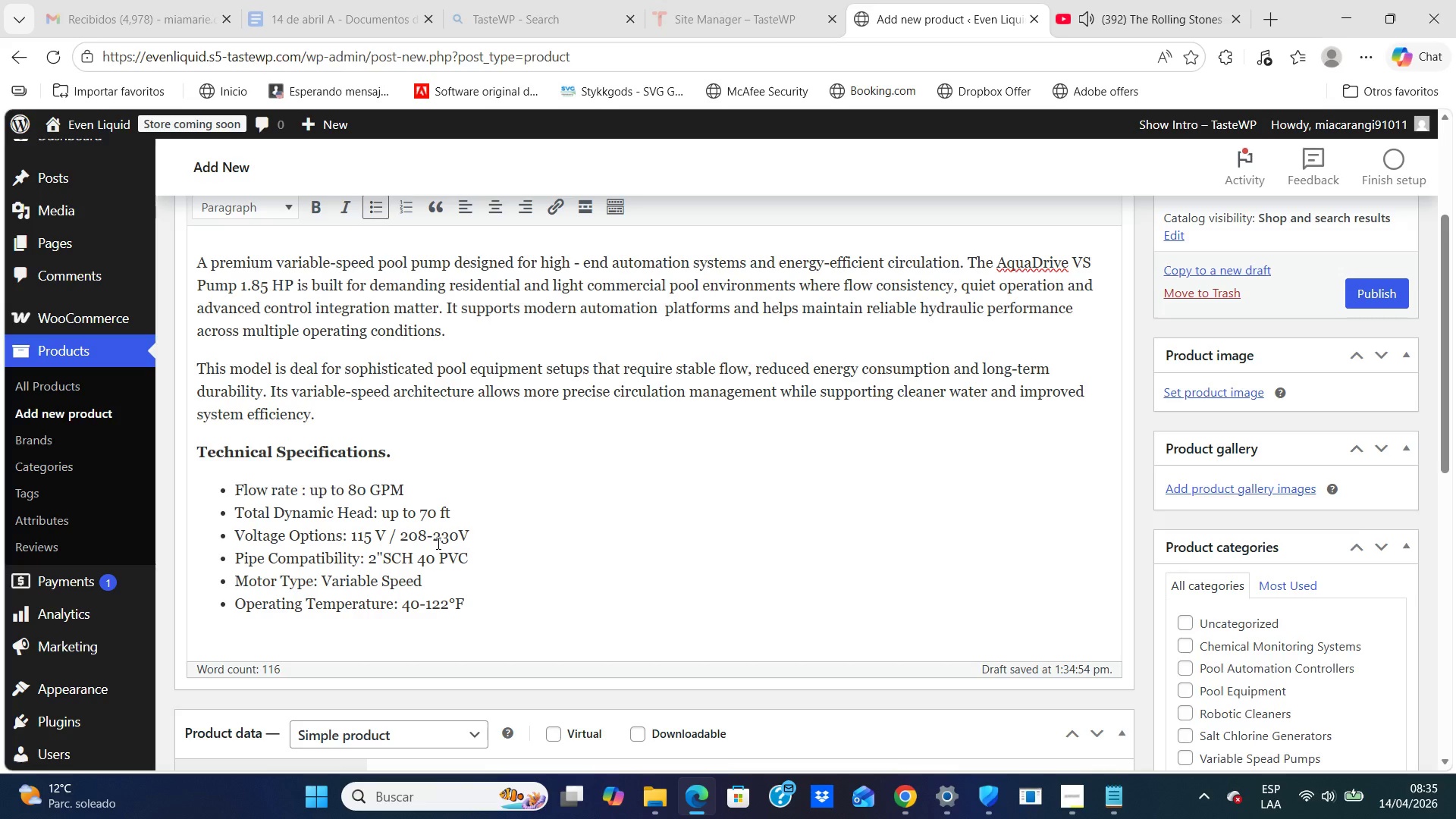 
key(Enter)
 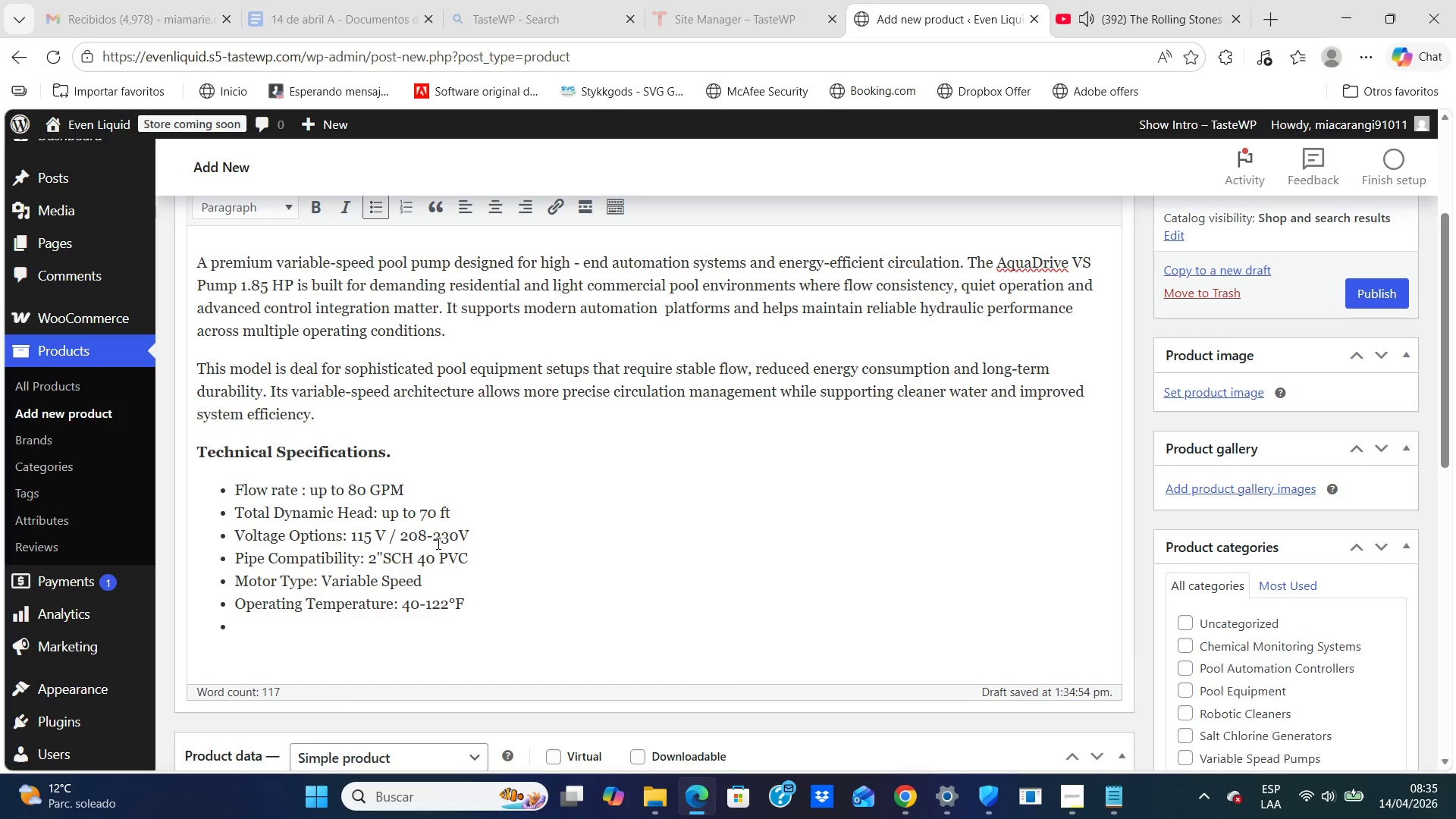 
type(Warranty> 3-Years Limited Manufacturer Warranty)
 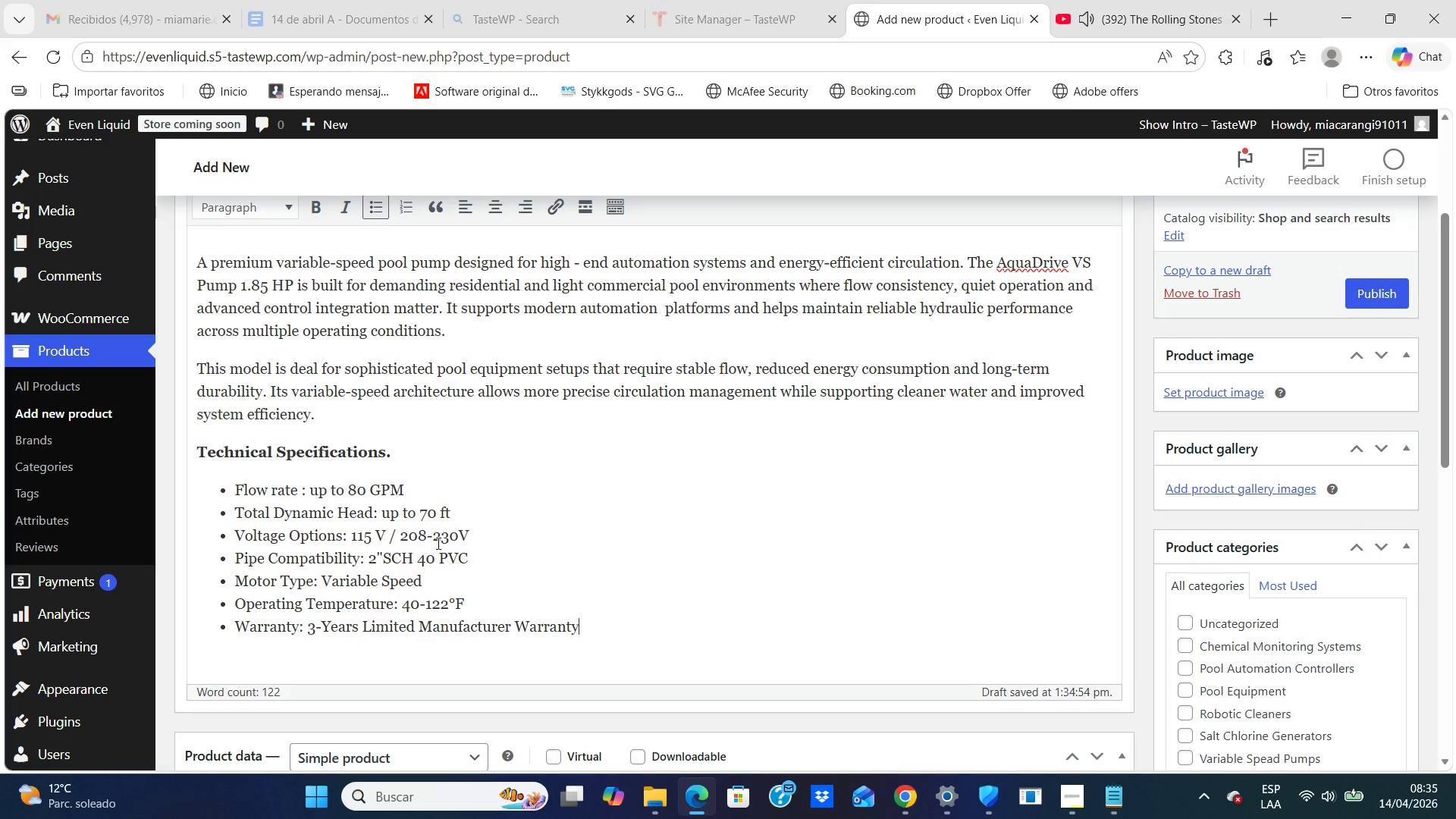 
key(ArrowDown)
 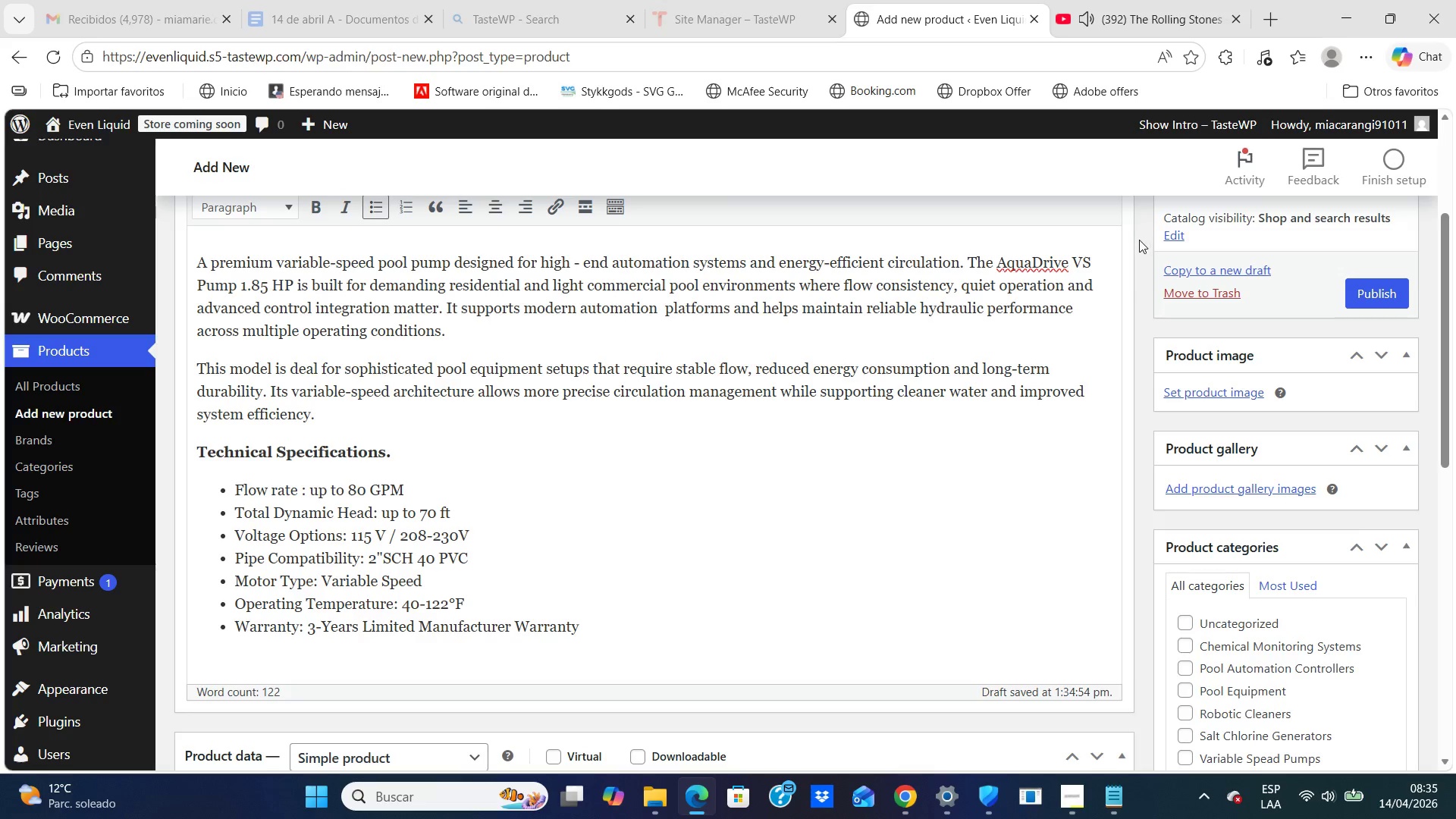 
left_click([1139, 240])
 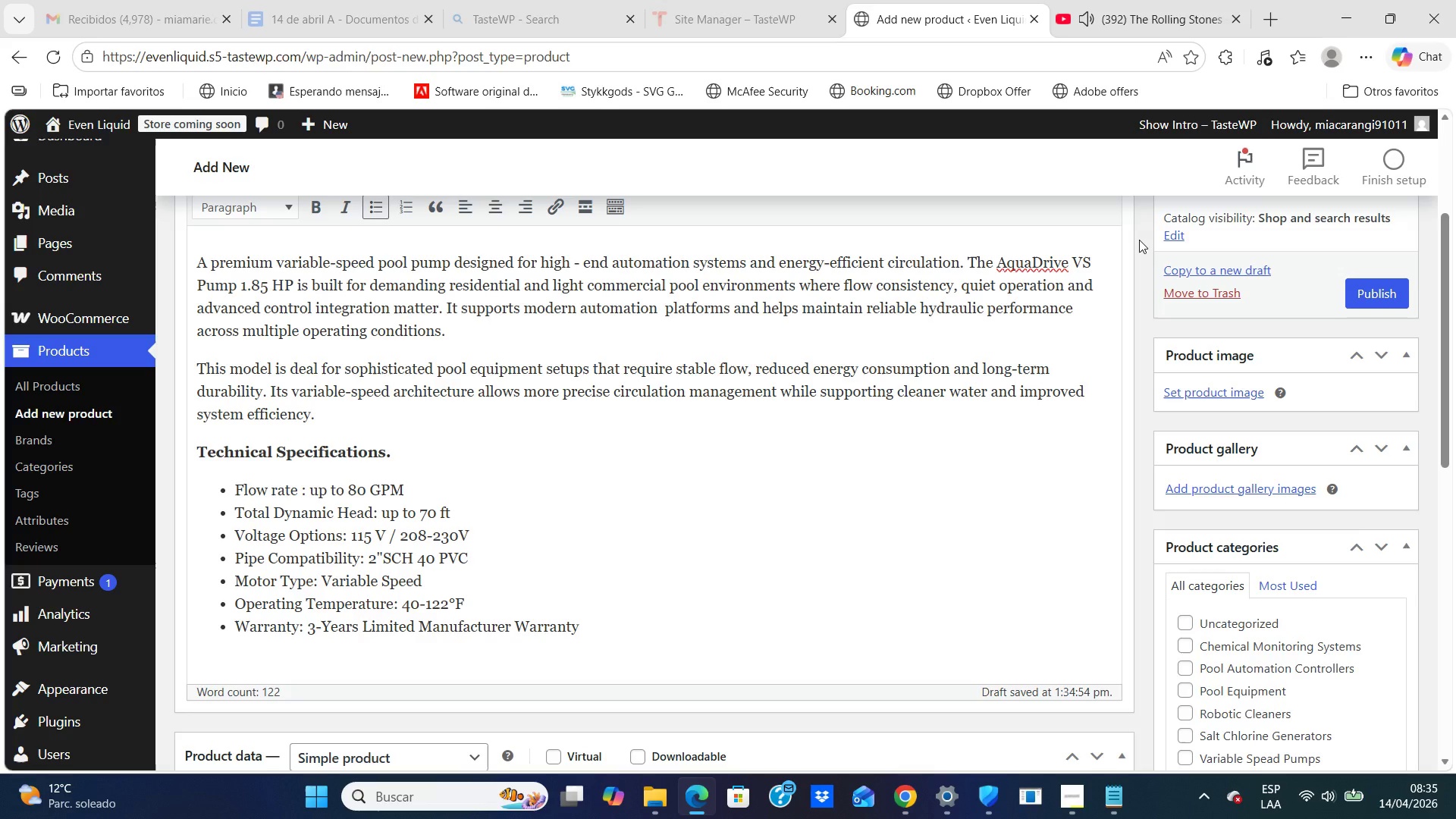 
hold_key(key=ArrowDown, duration=0.77)
 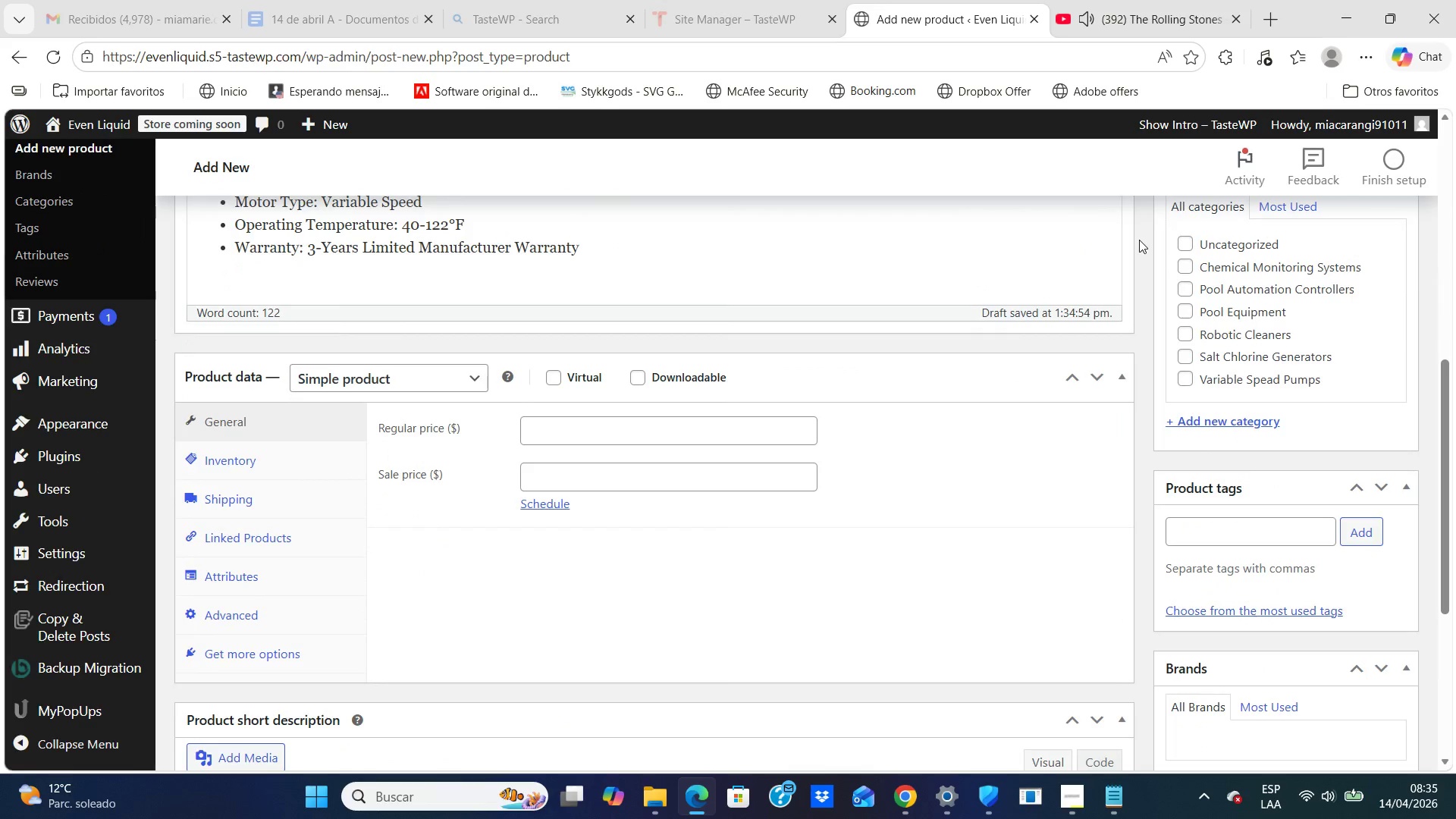 
key(ArrowDown)
 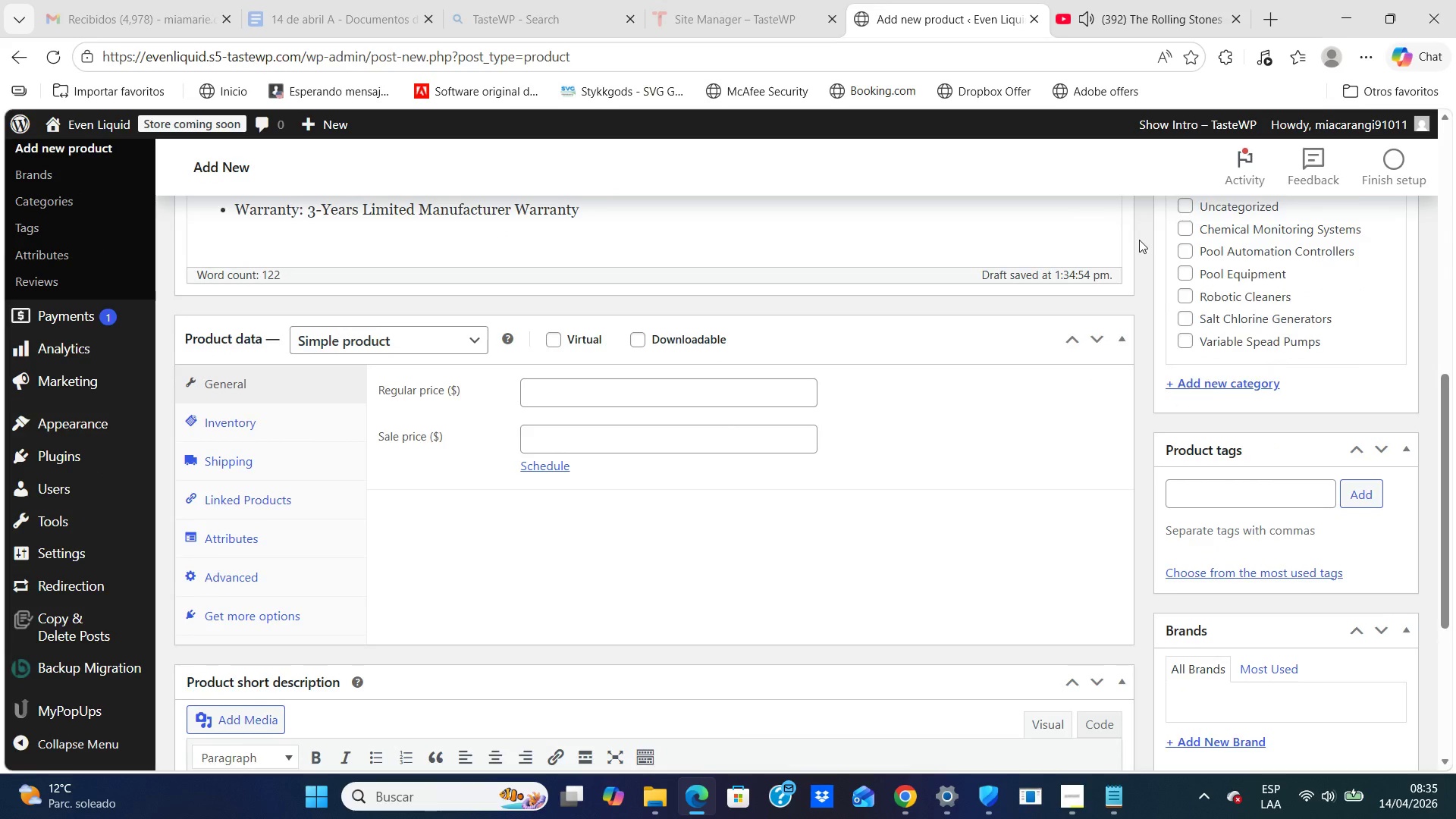 
key(ArrowDown)
 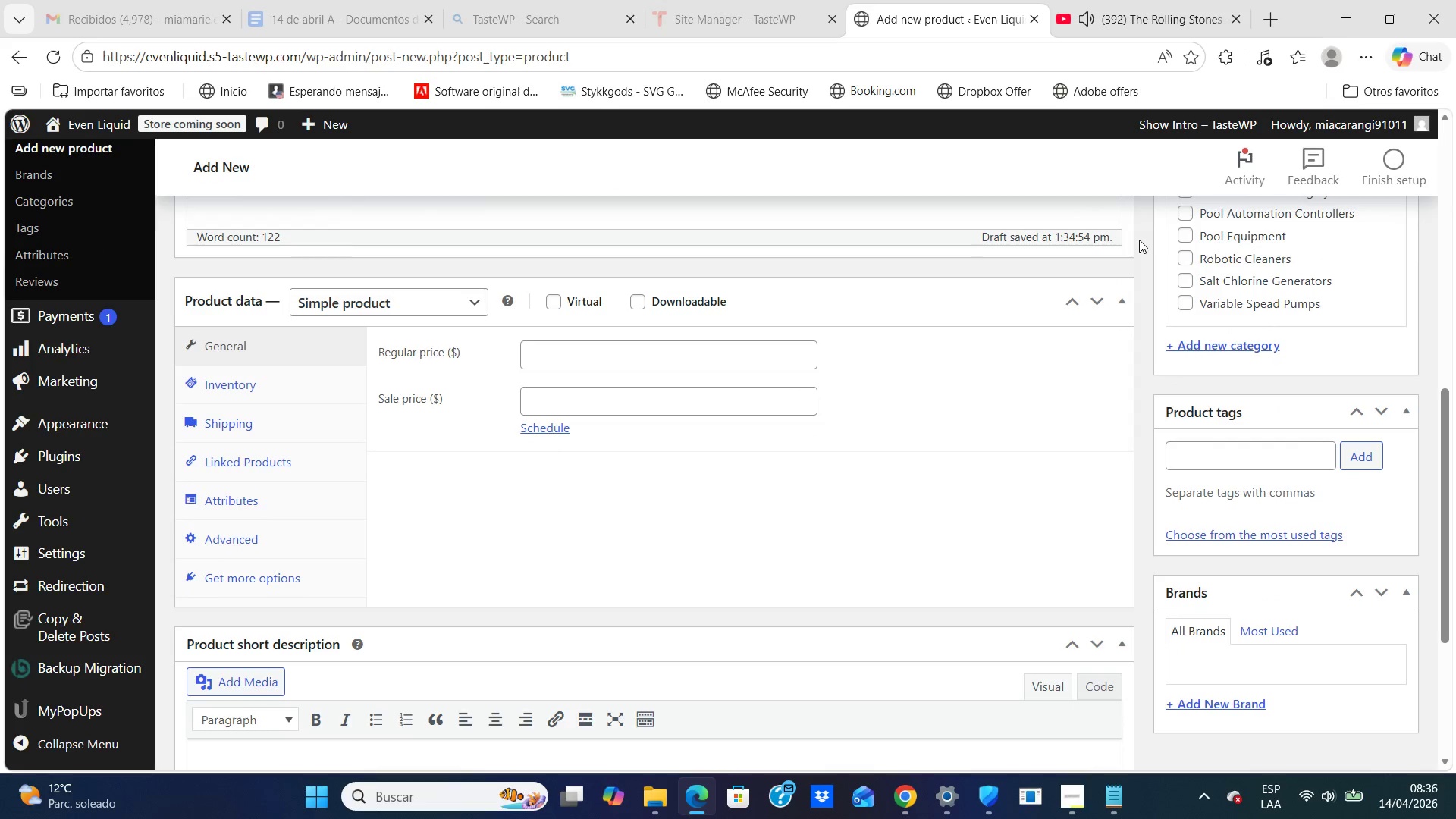 
wait(8.78)
 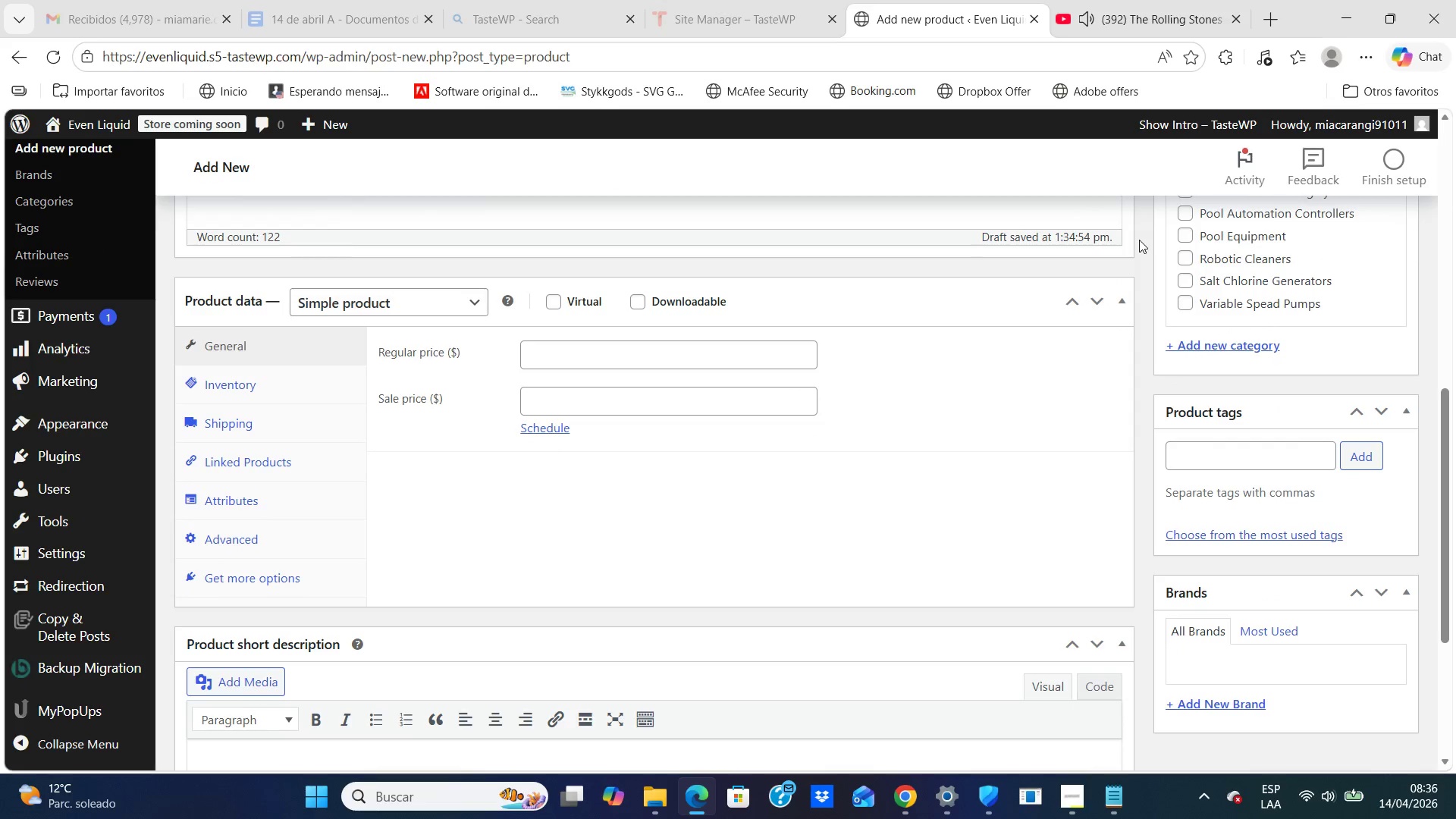 
left_click([479, 303])
 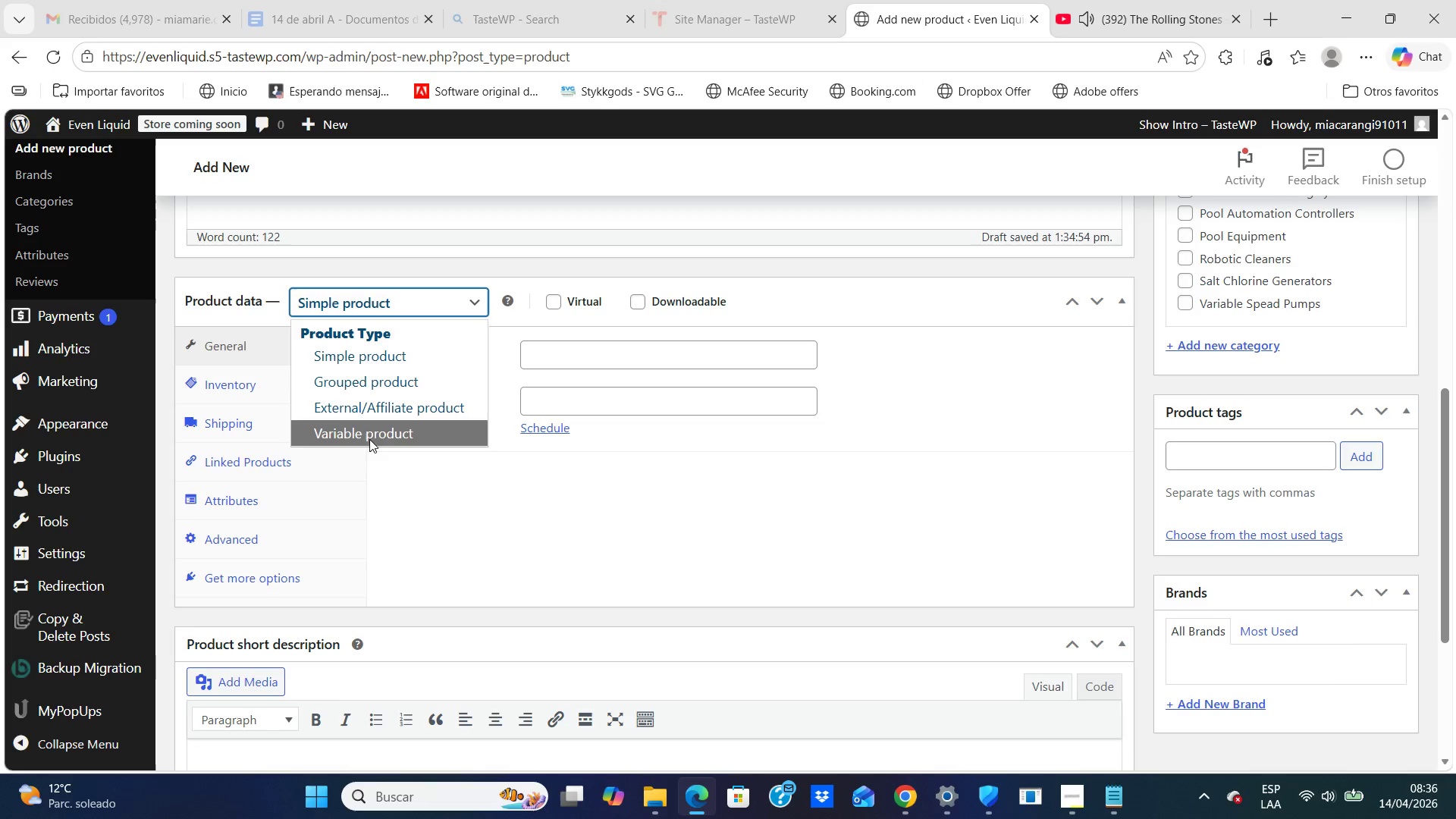 
left_click([372, 434])
 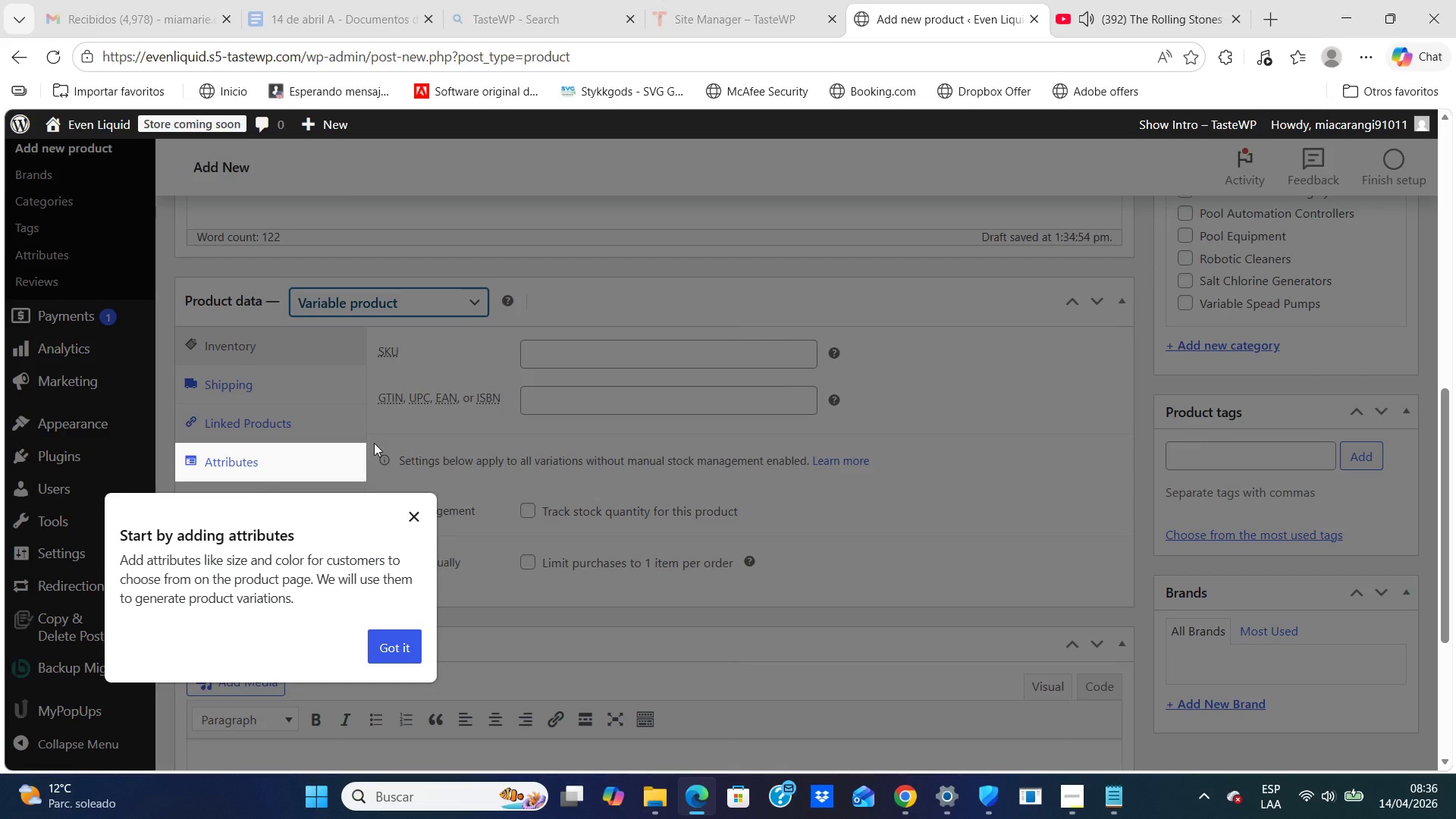 
wait(8.02)
 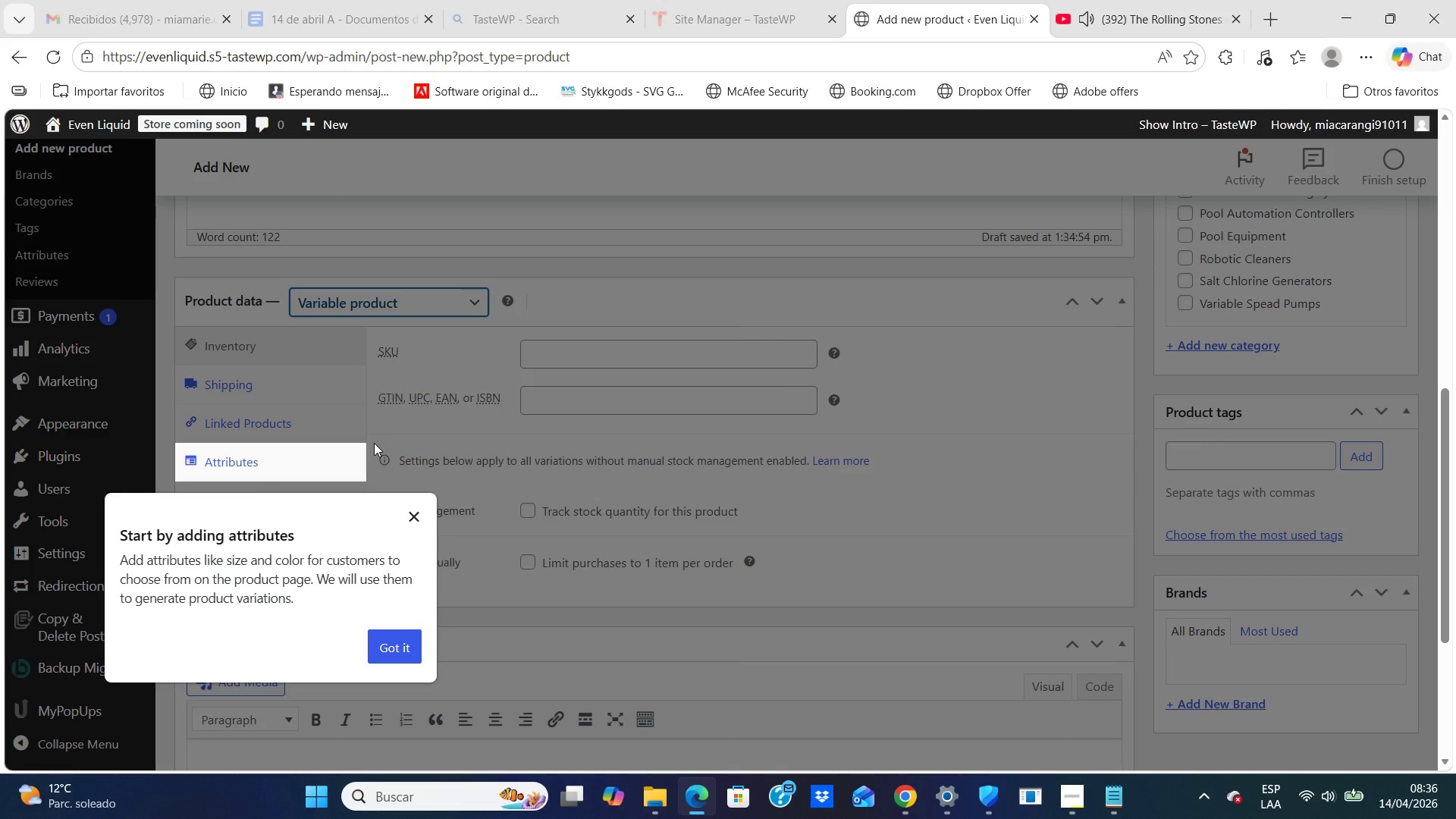 
left_click([403, 650])
 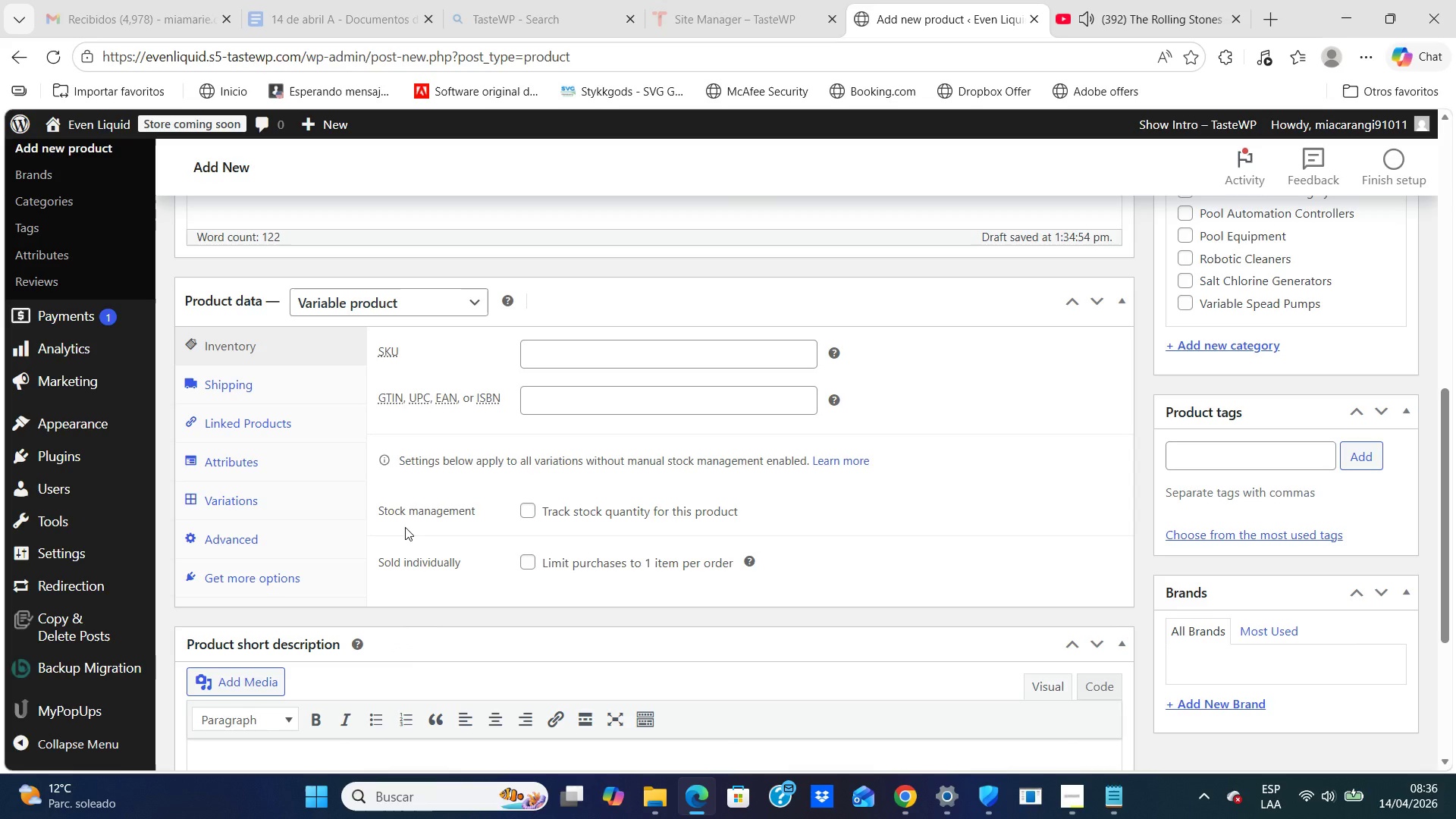 
wait(14.09)
 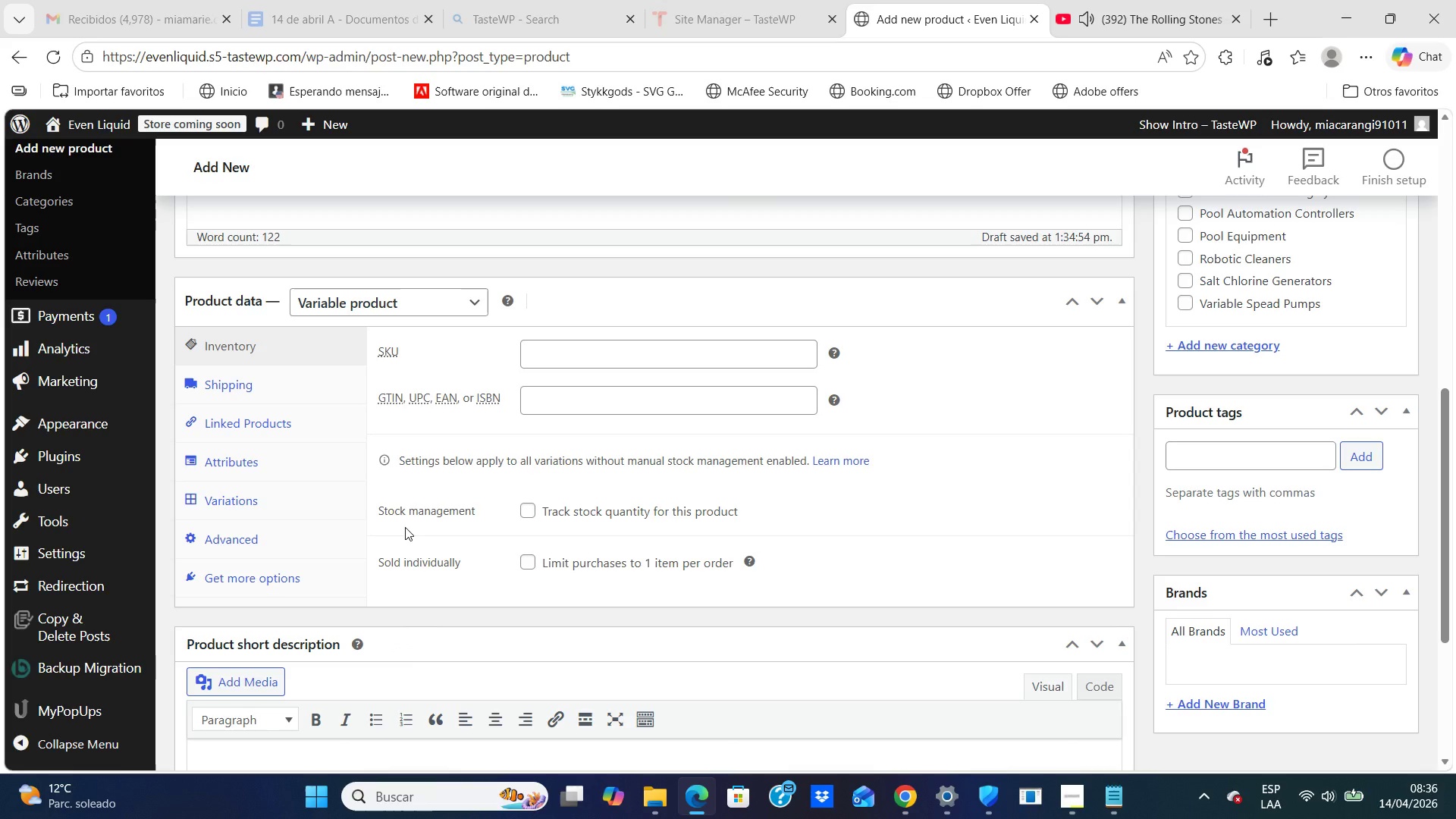 
left_click([244, 464])
 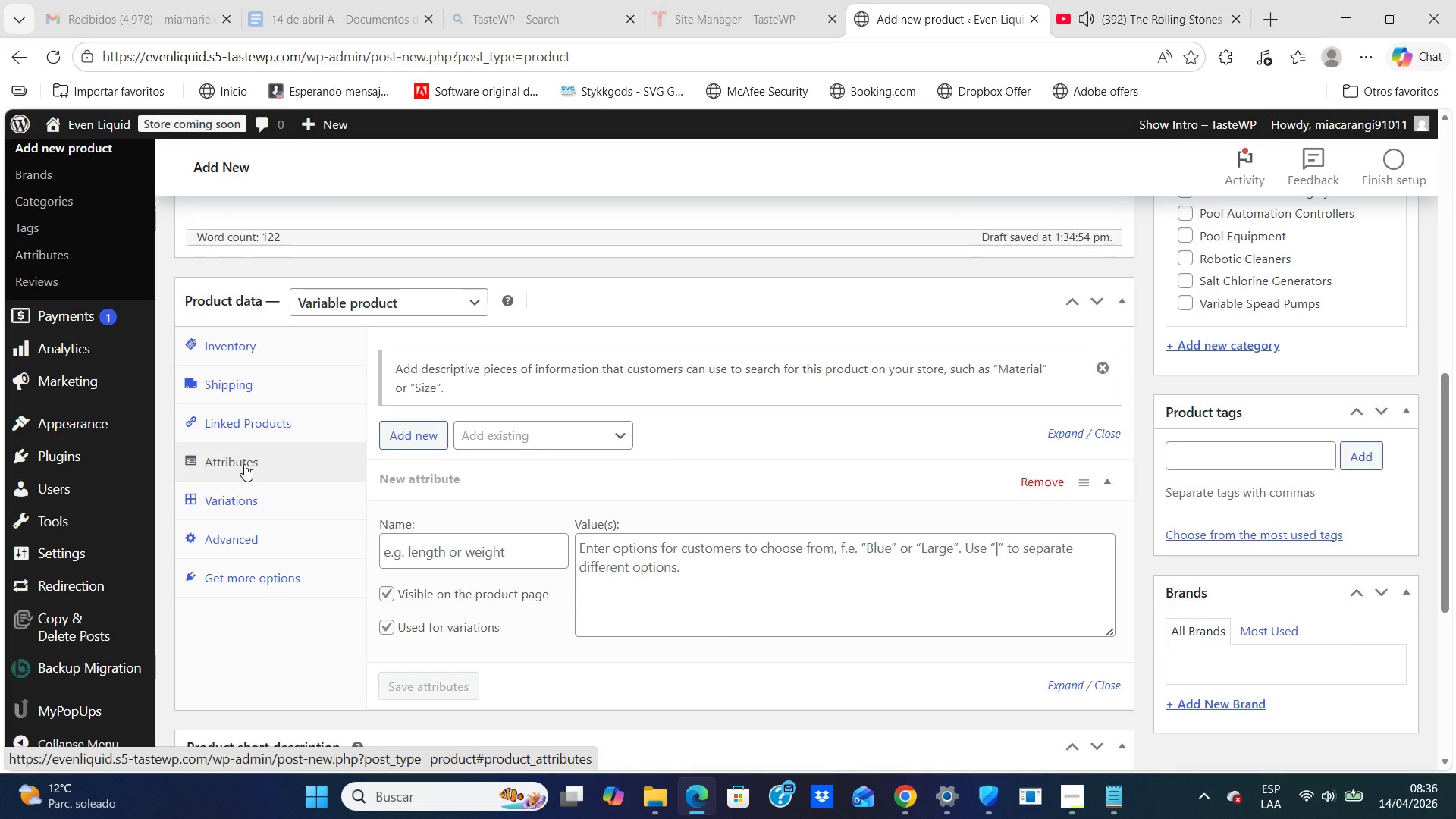 
wait(10.64)
 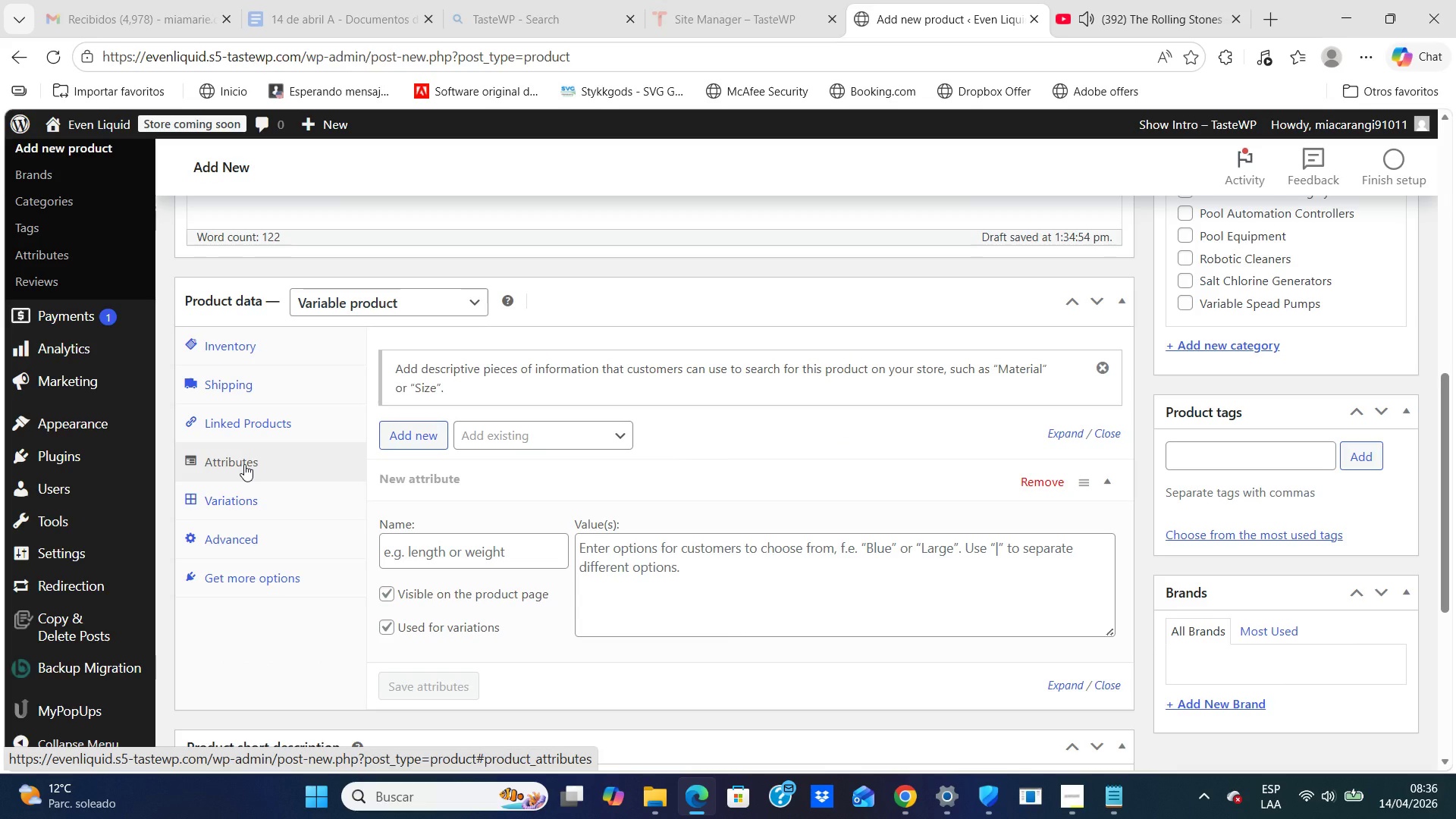 
left_click([467, 541])
 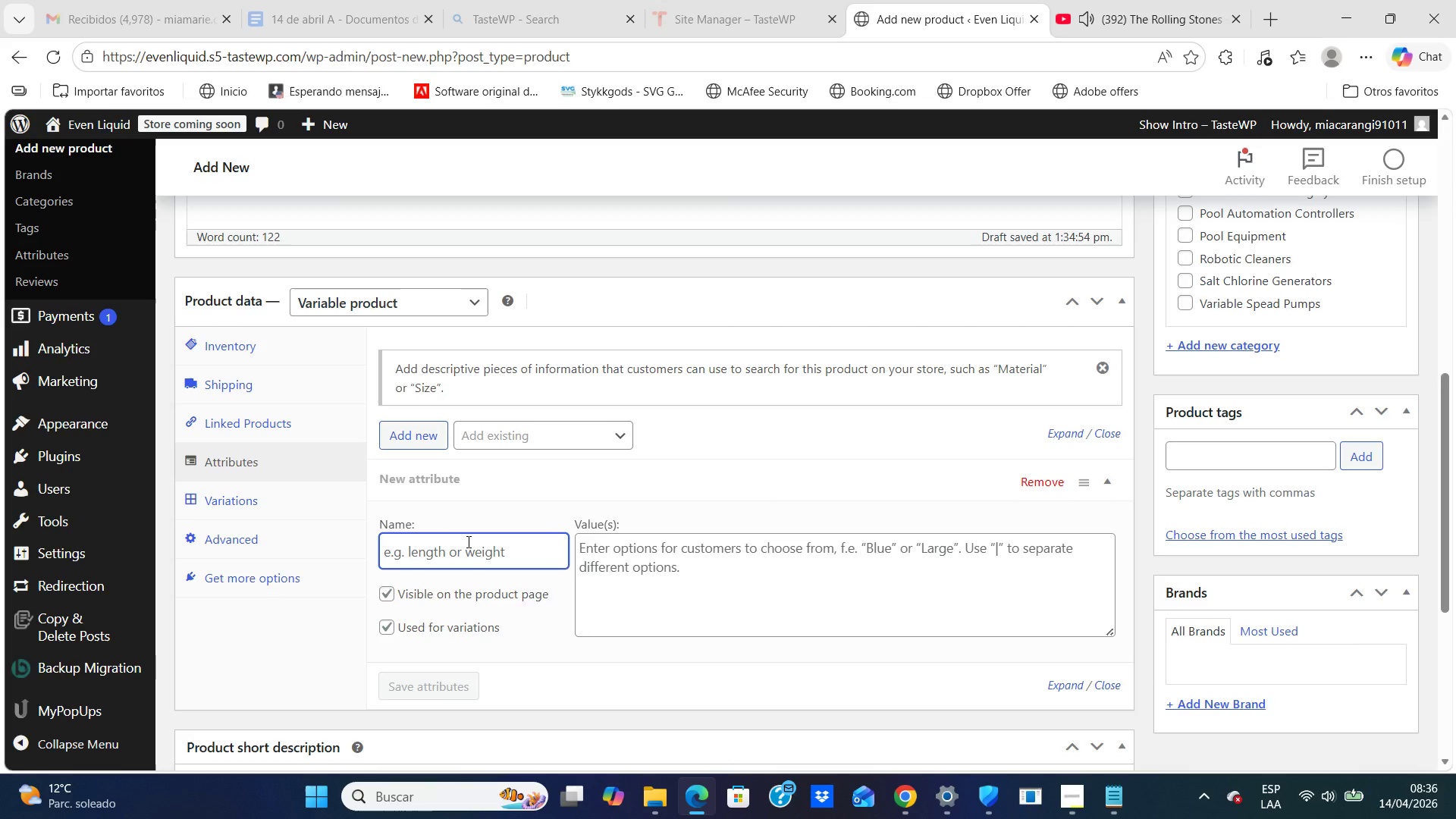 
type(Configuration)
 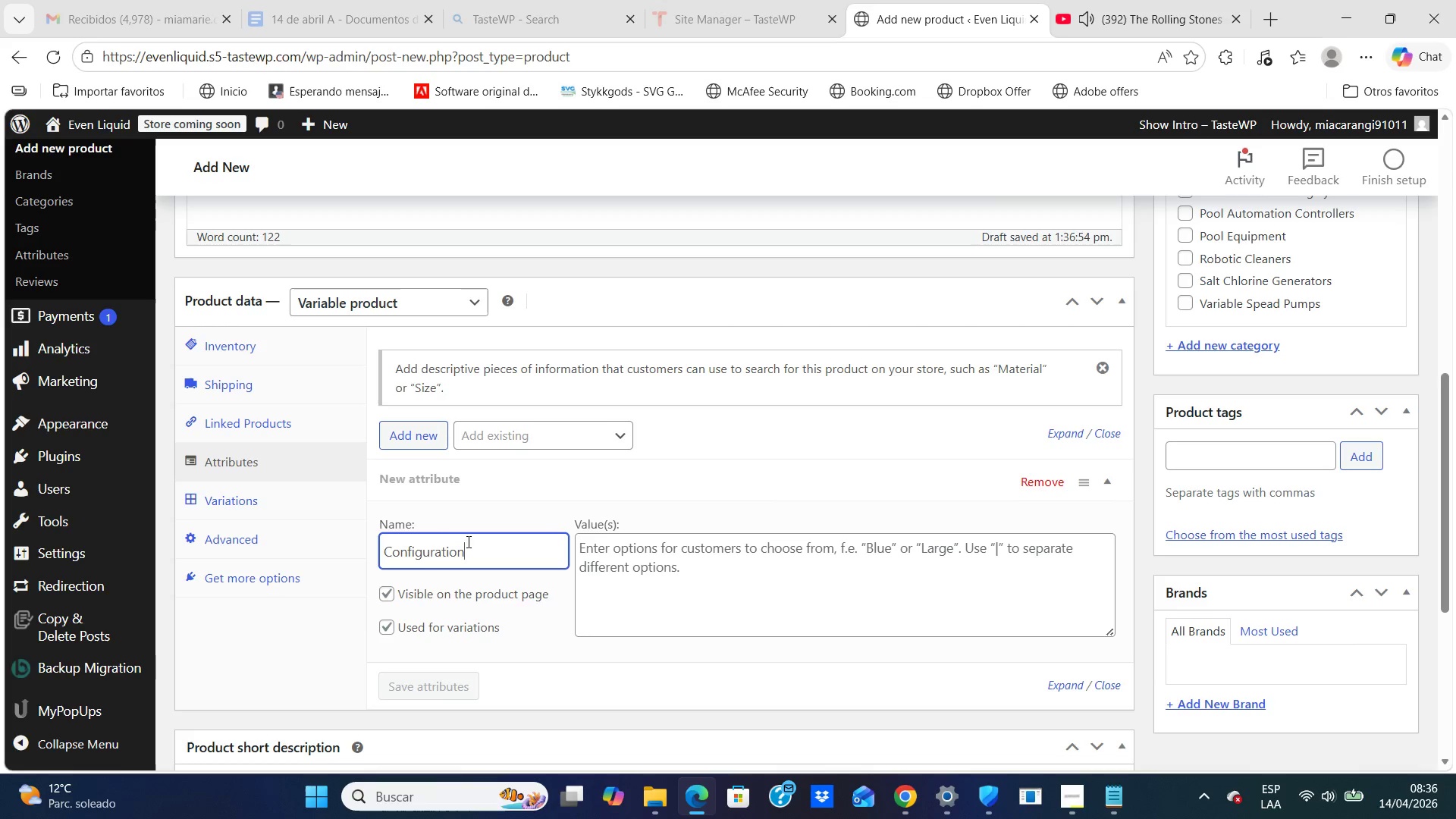 
left_click([639, 566])
 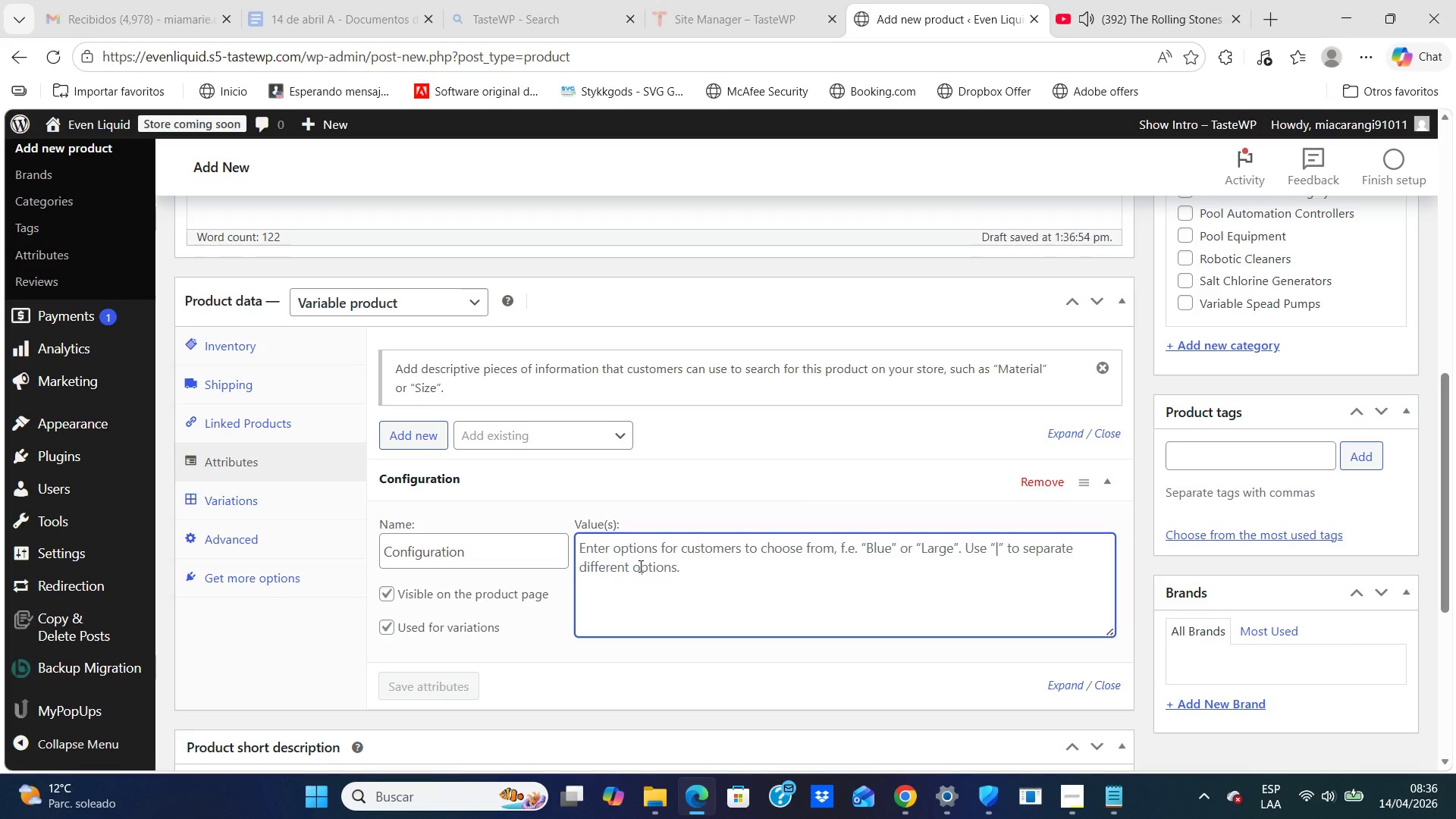 
type(11)
 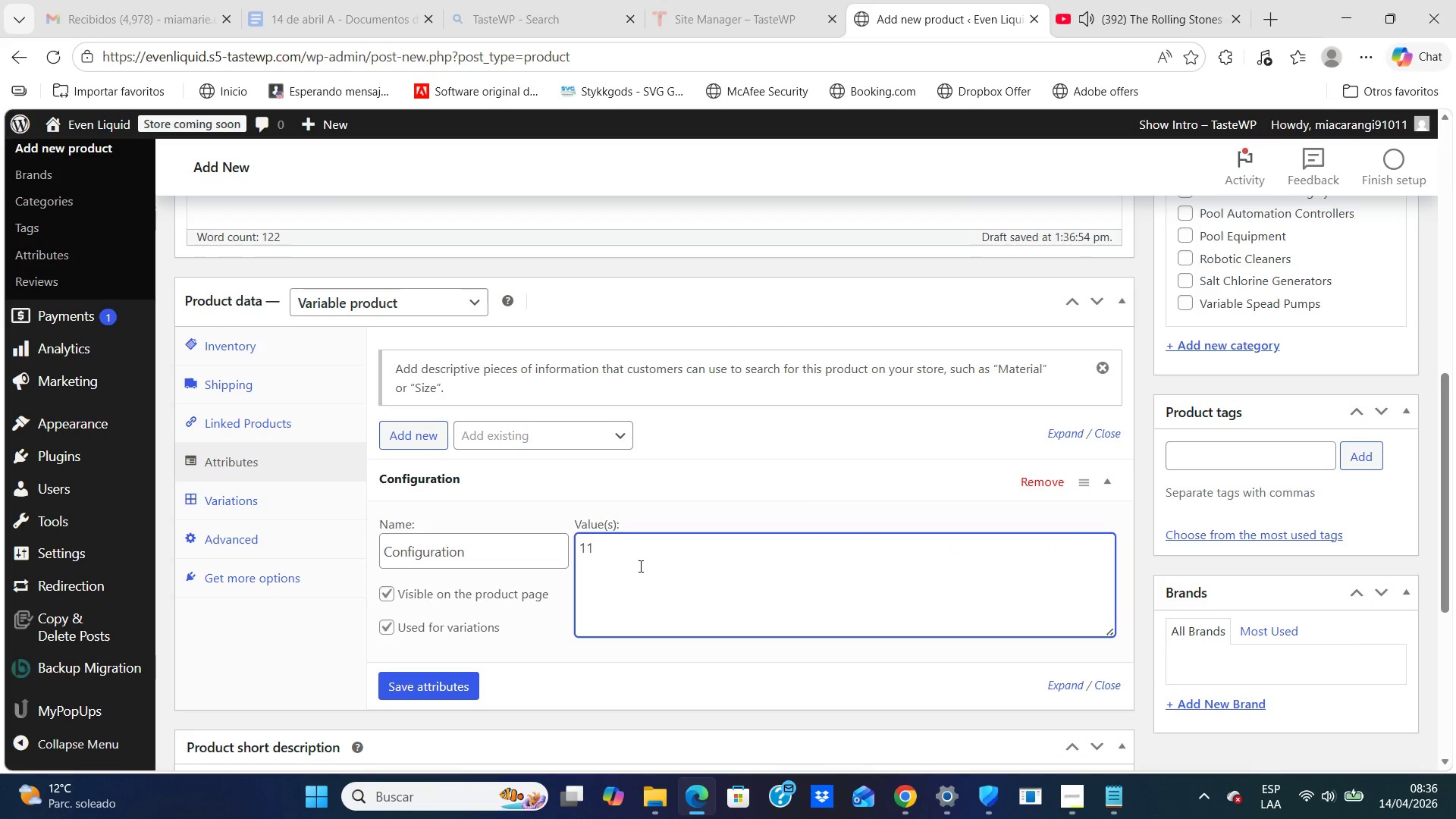 
key(5)
 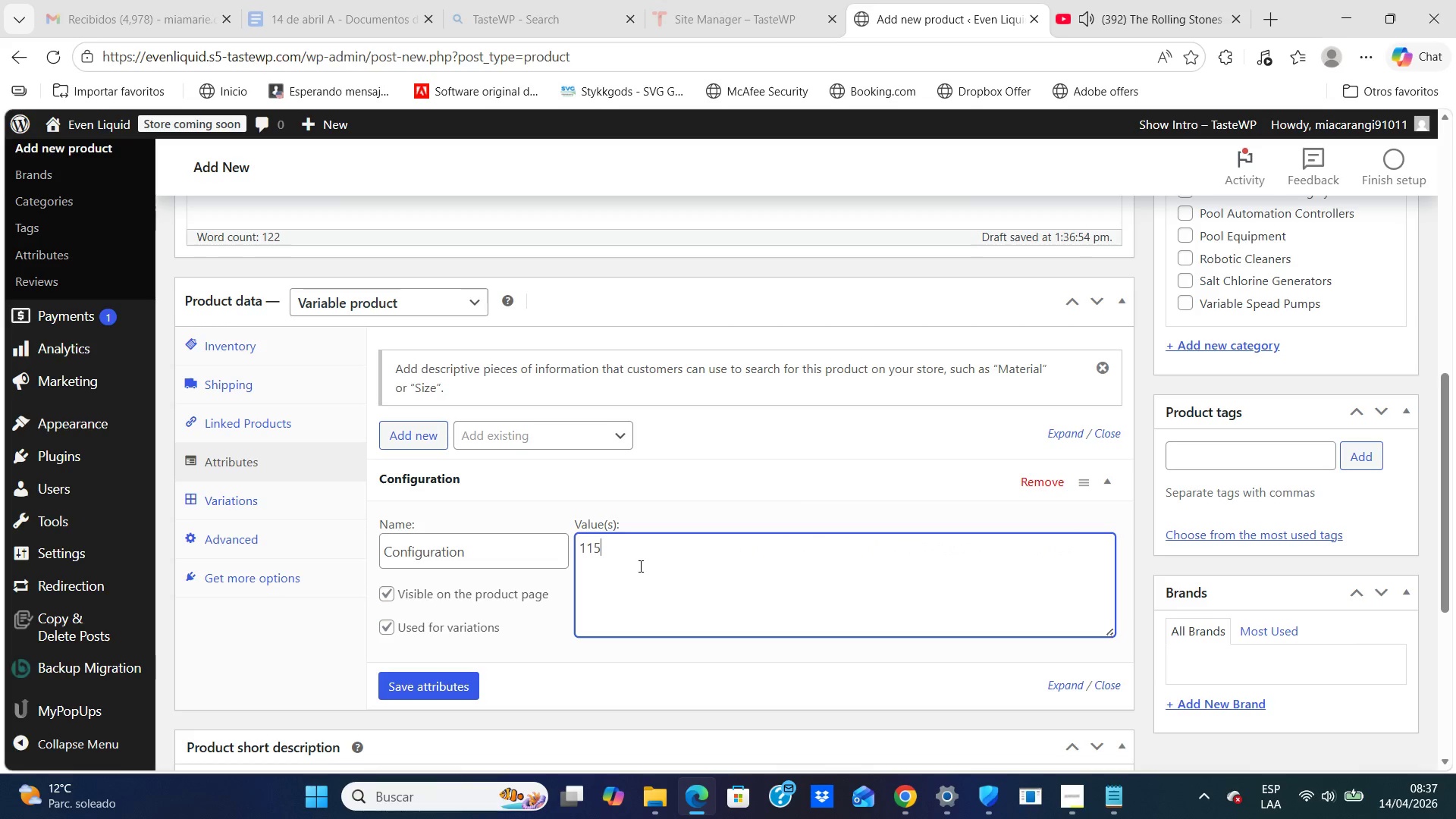 
key(CapsLock)
 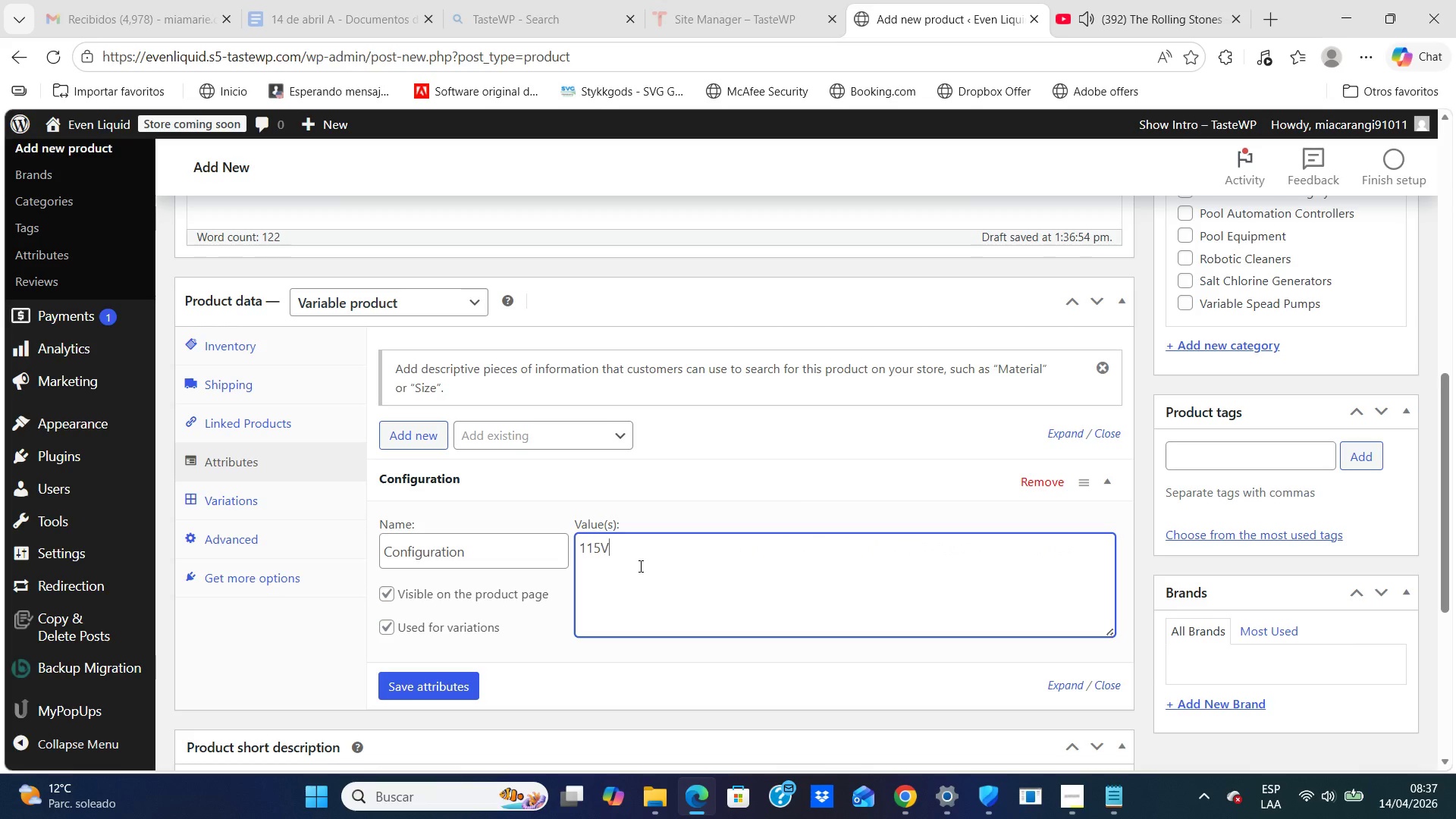 
key(V)
 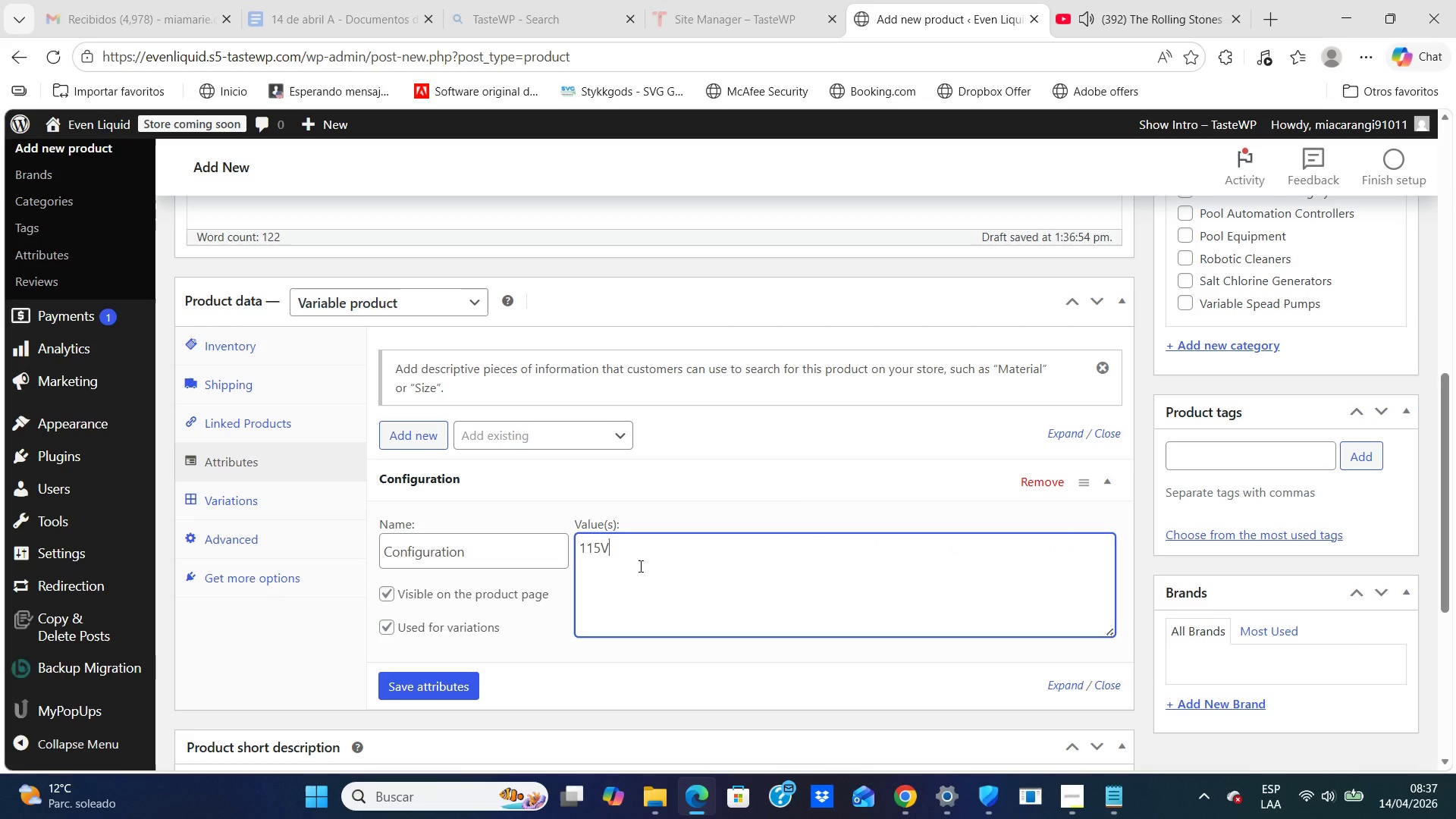 
key(CapsLock)
 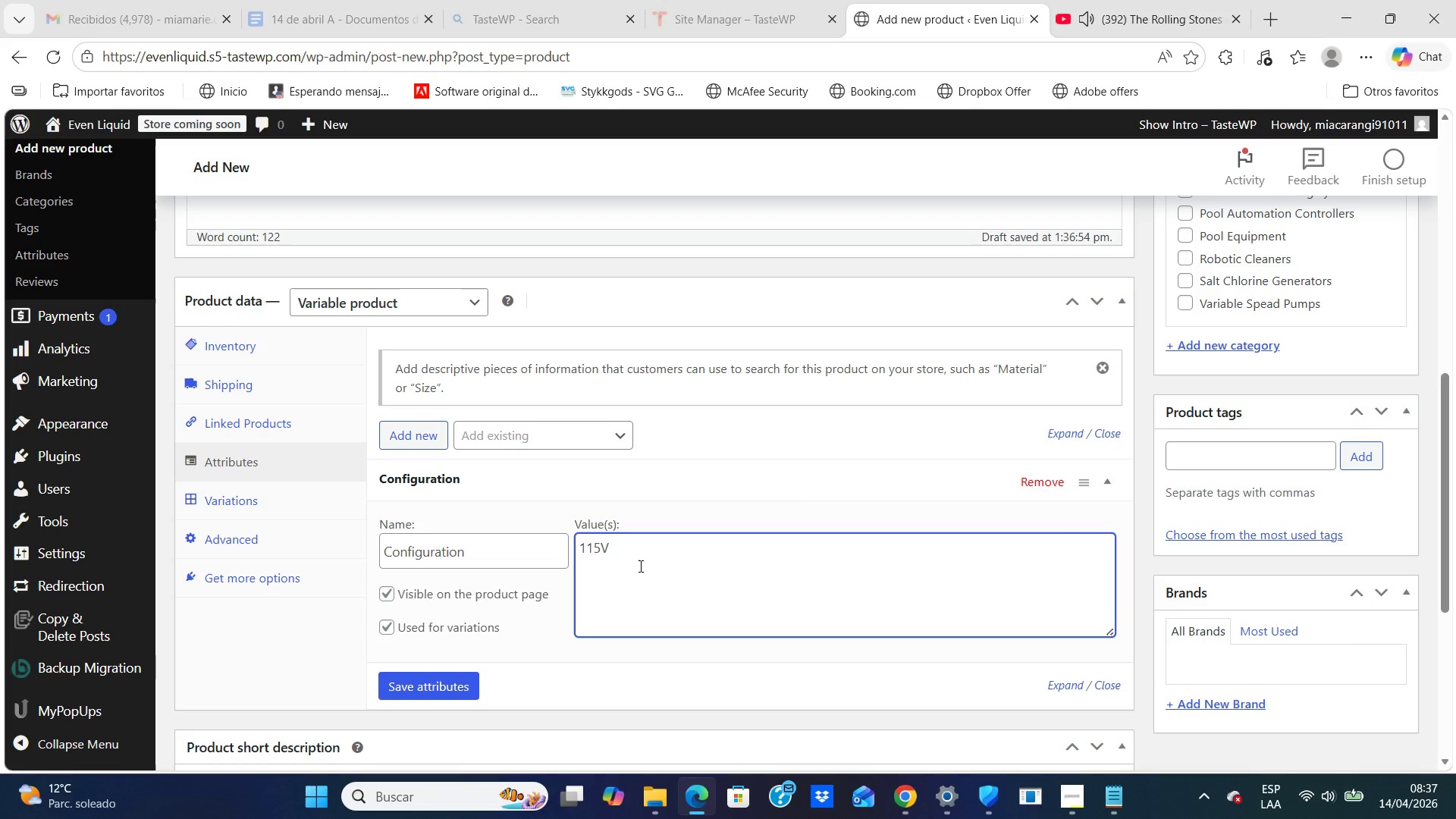 
wait(7.3)
 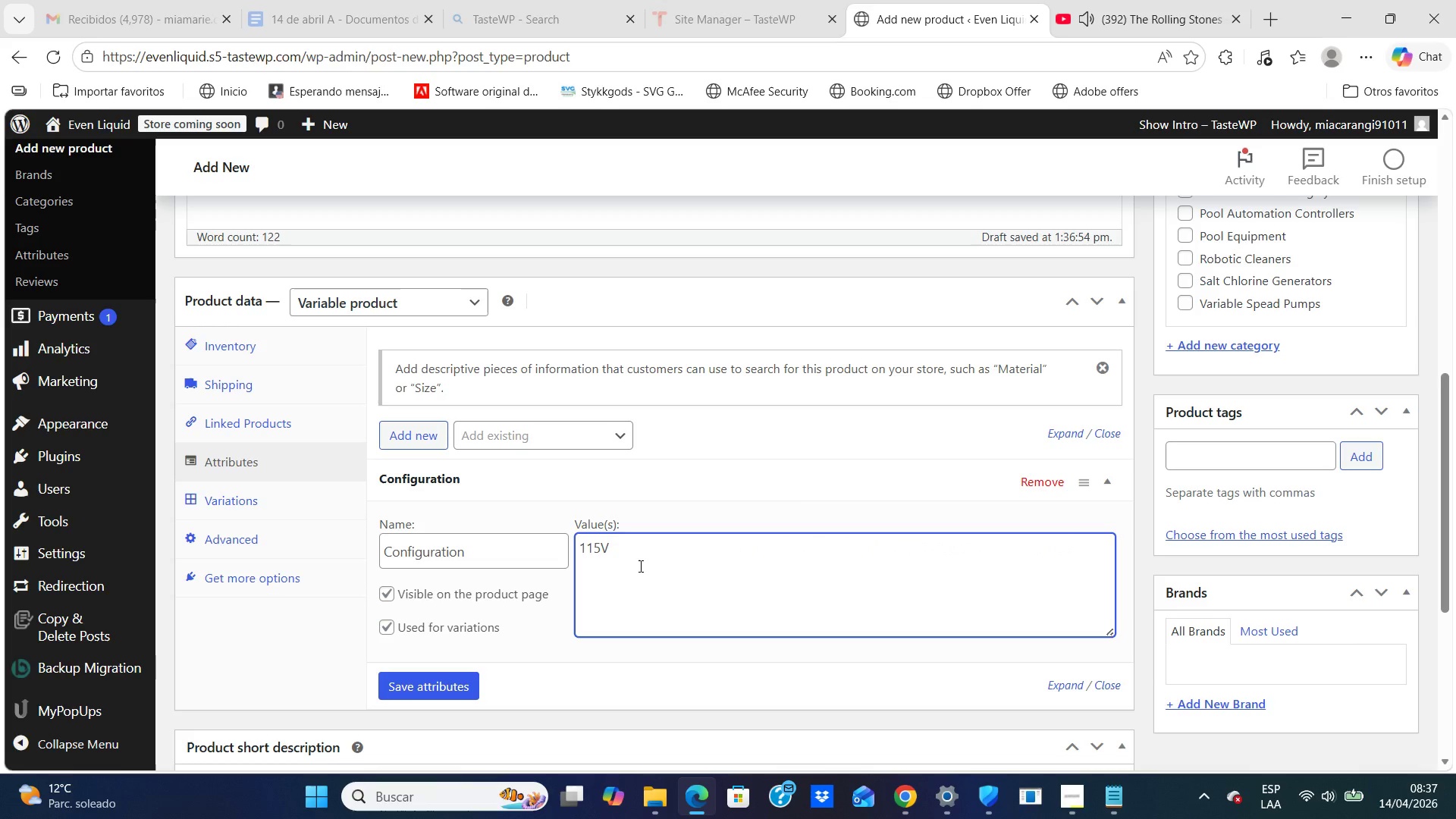 
type(\)
key(Backspace)
type( \ 208-230V \ 2@ Union Kit)
 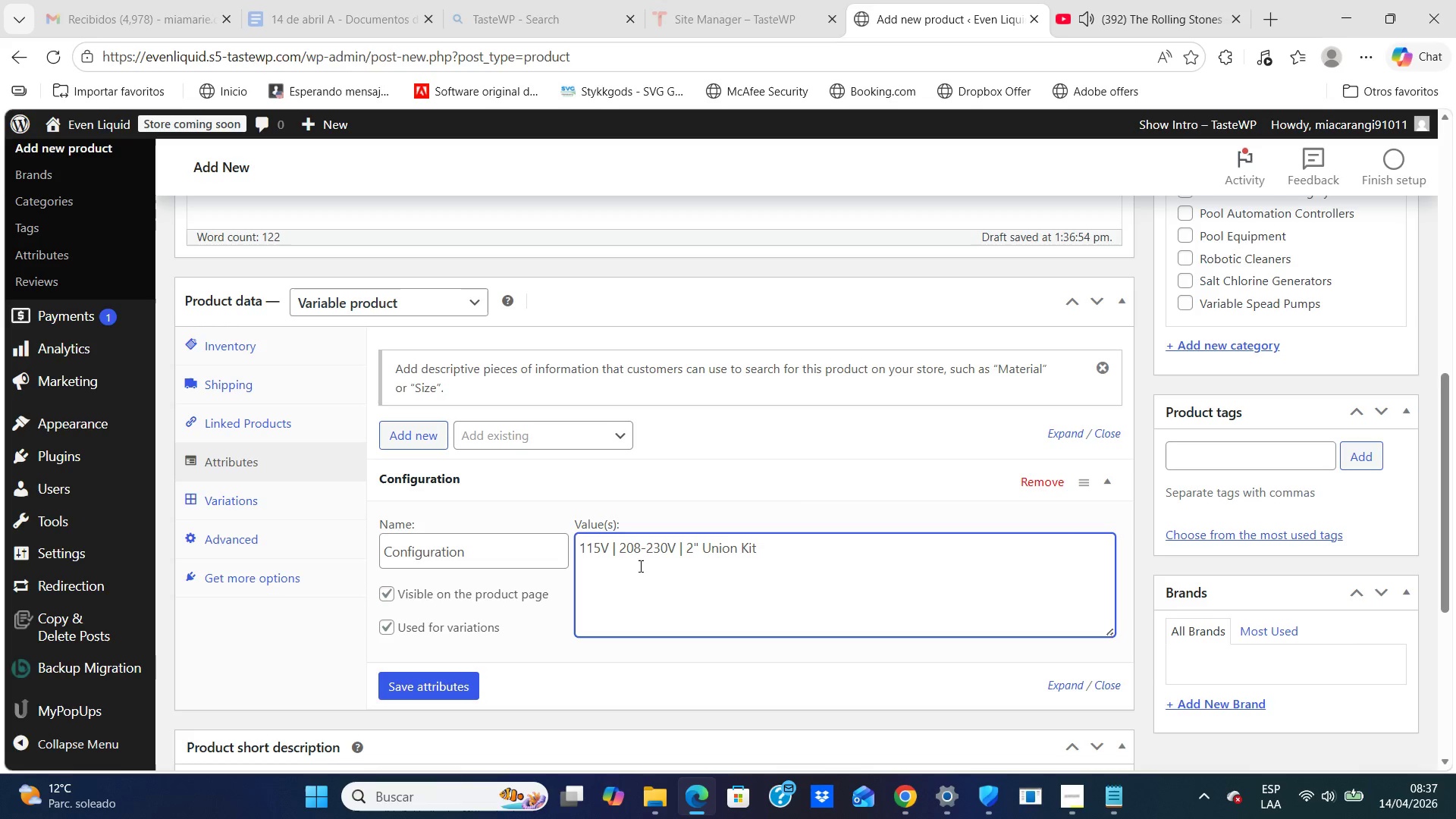 
wait(7.23)
 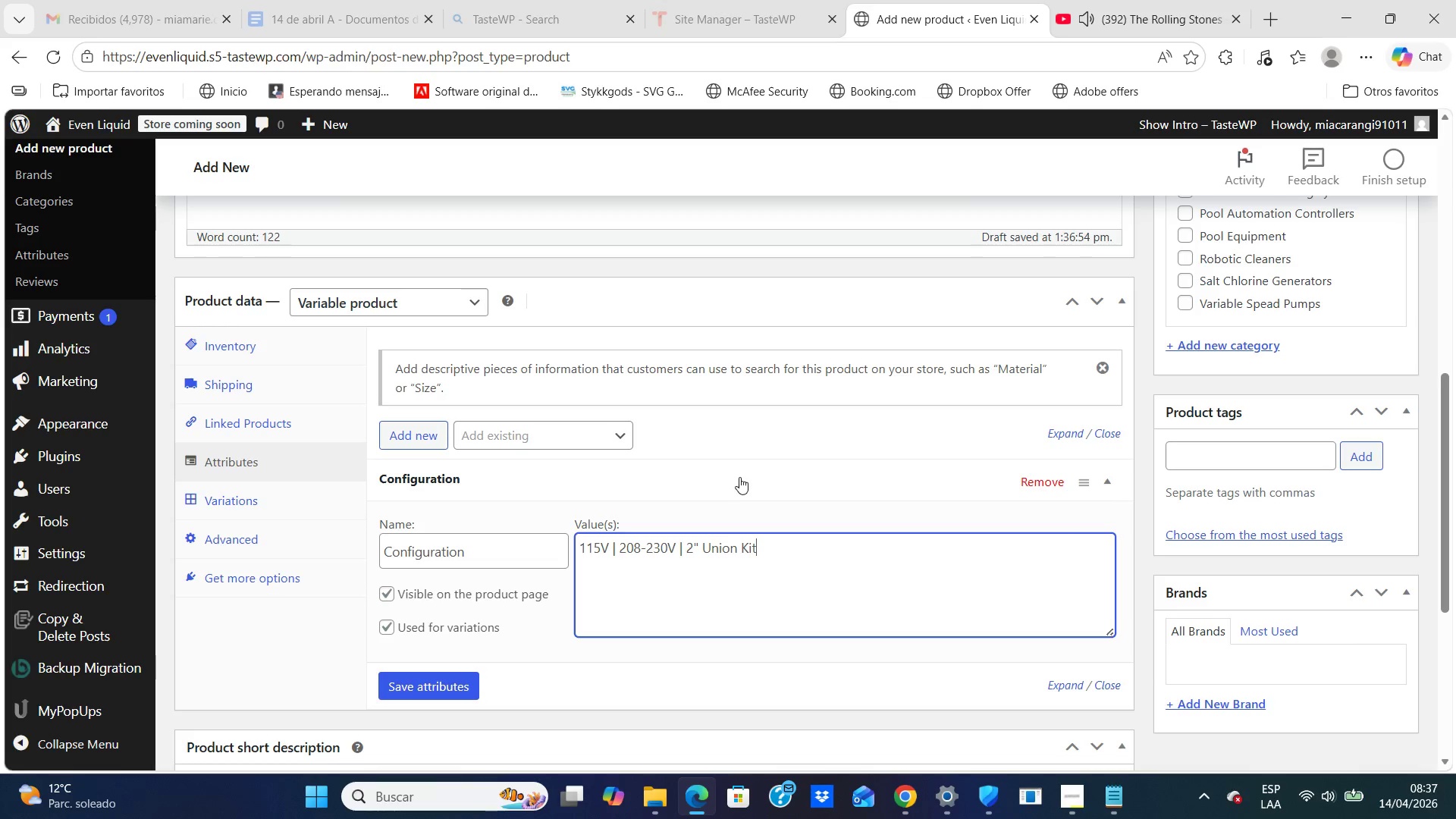 
left_click([759, 474])
 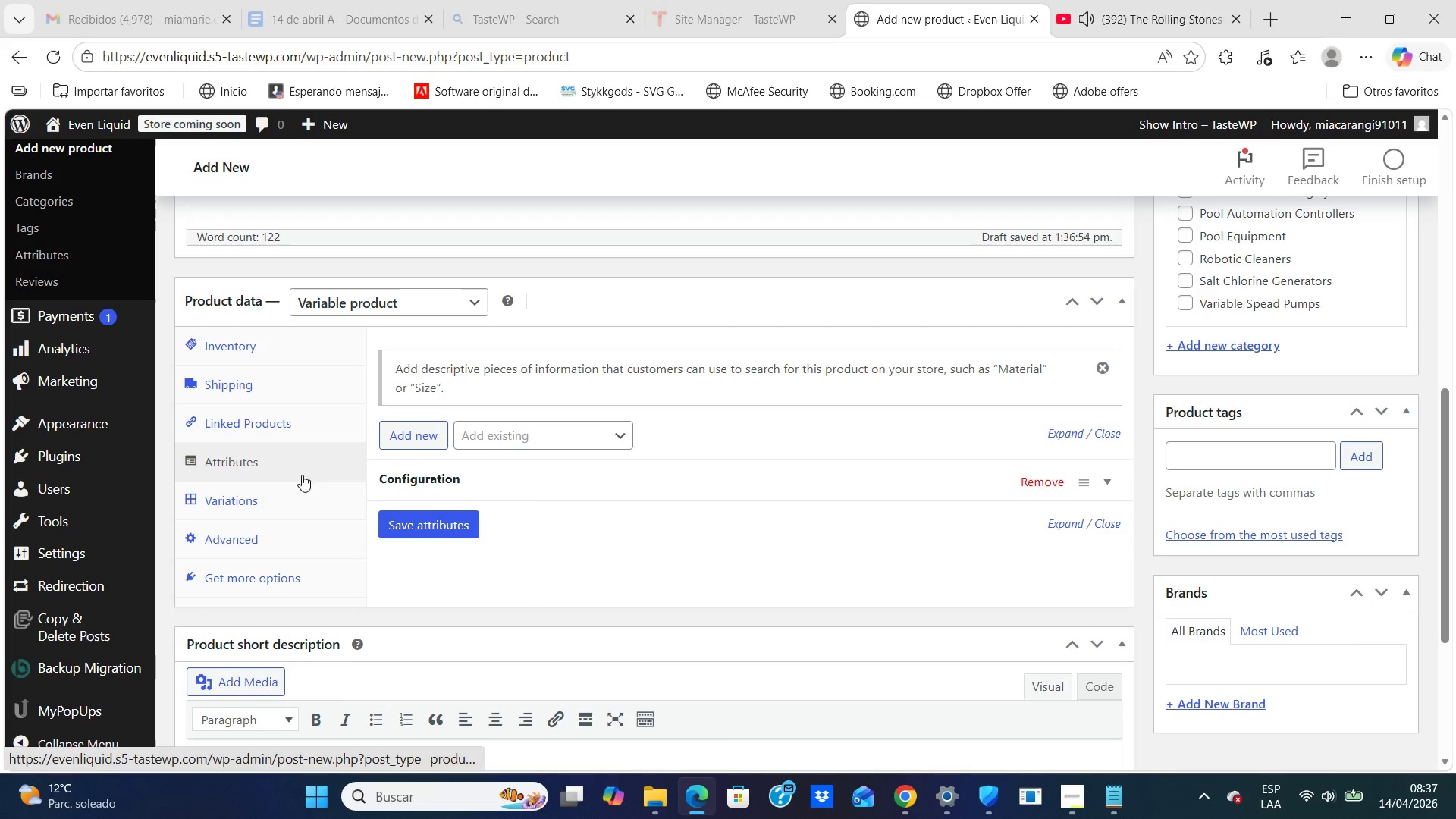 
left_click([271, 462])
 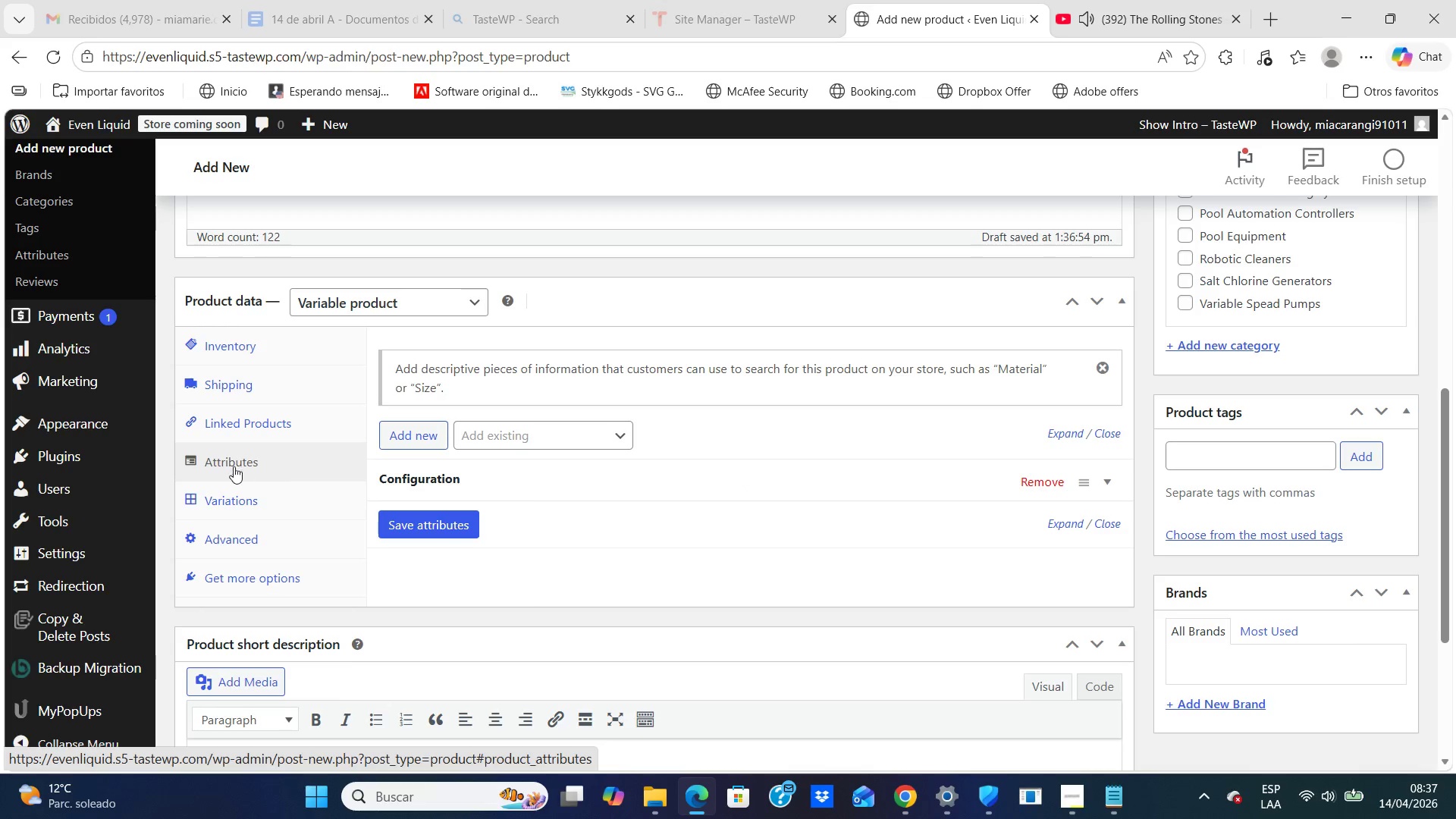 
left_click([231, 466])
 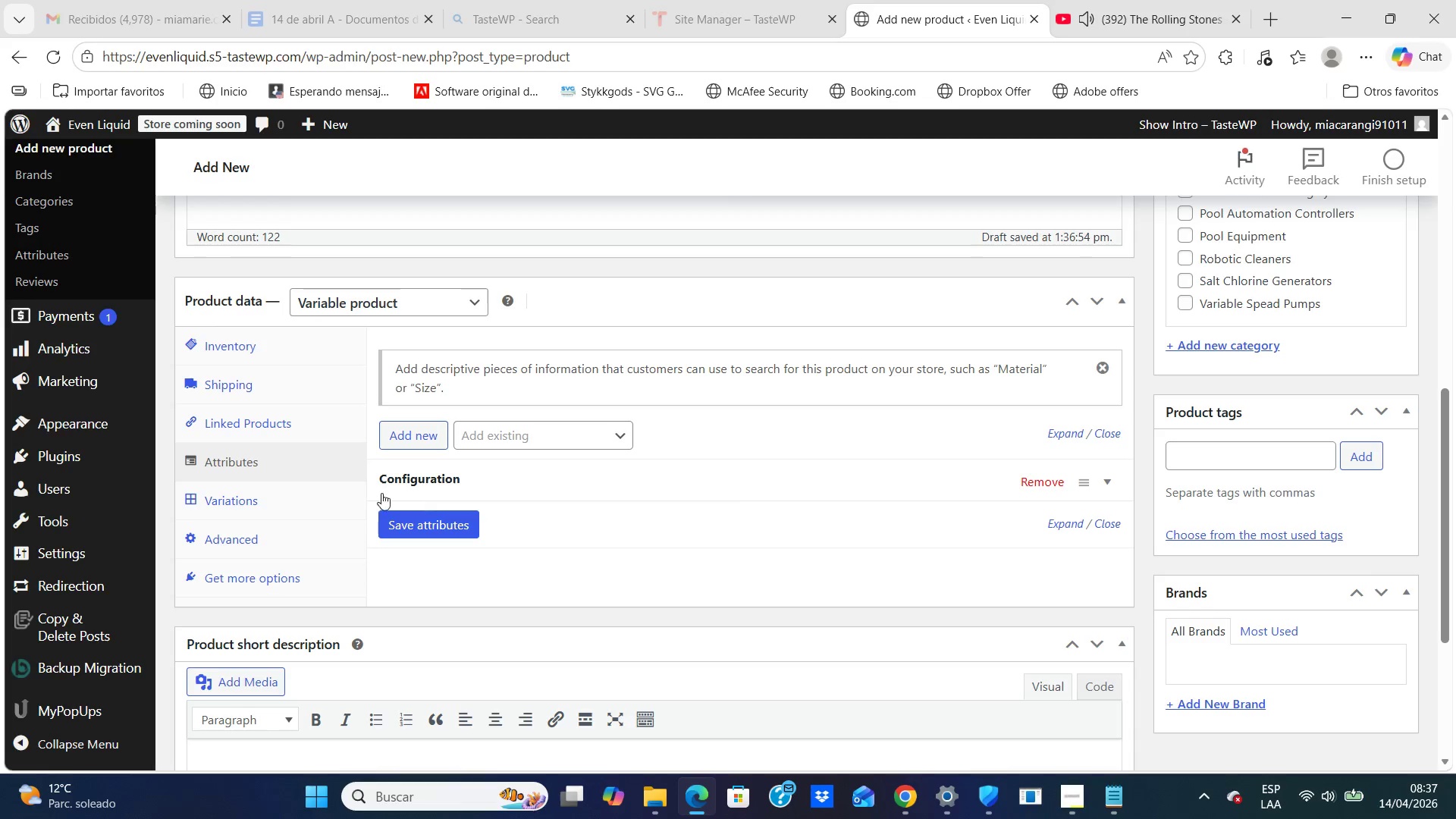 
double_click([266, 464])
 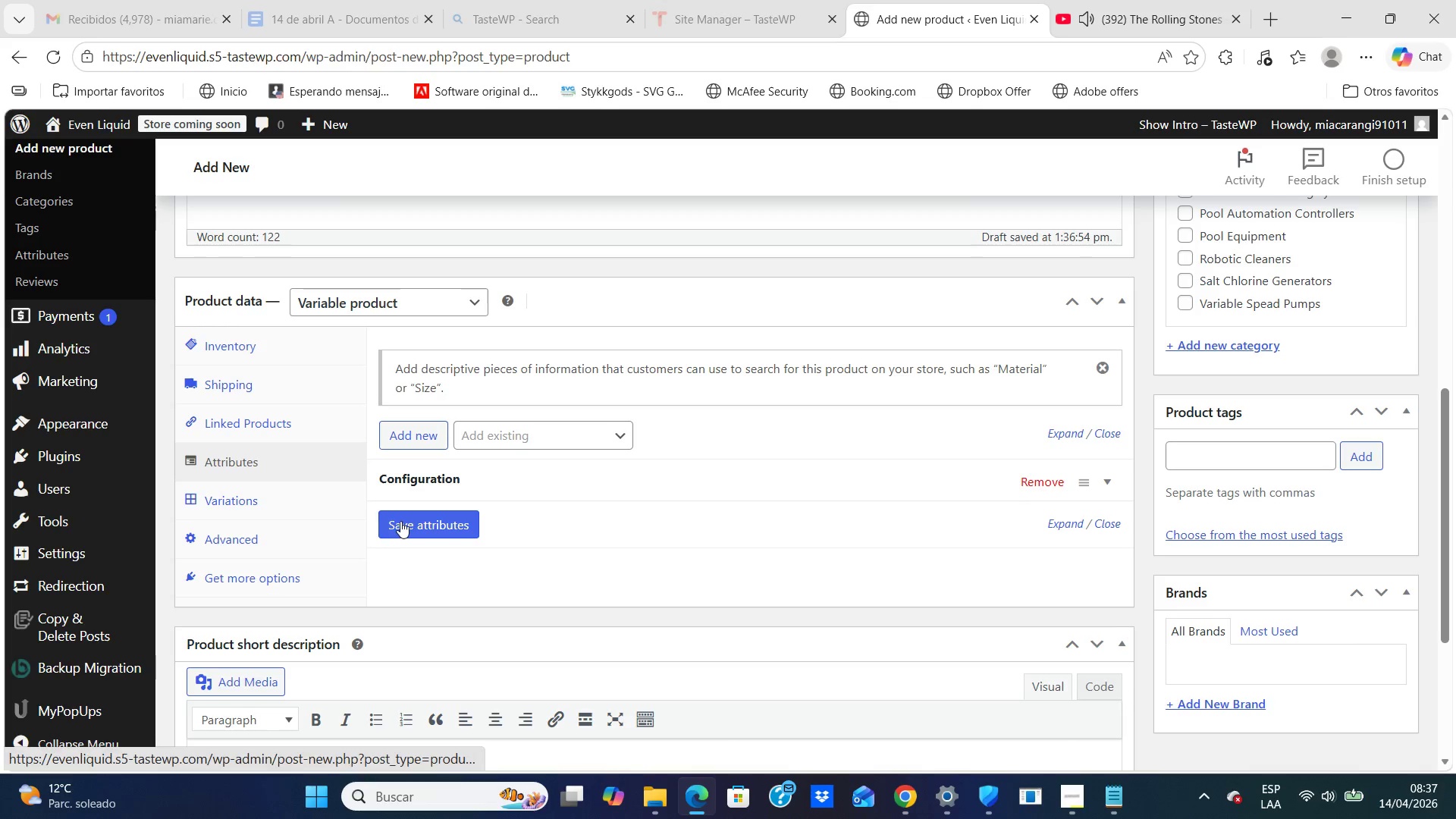 
left_click([400, 521])
 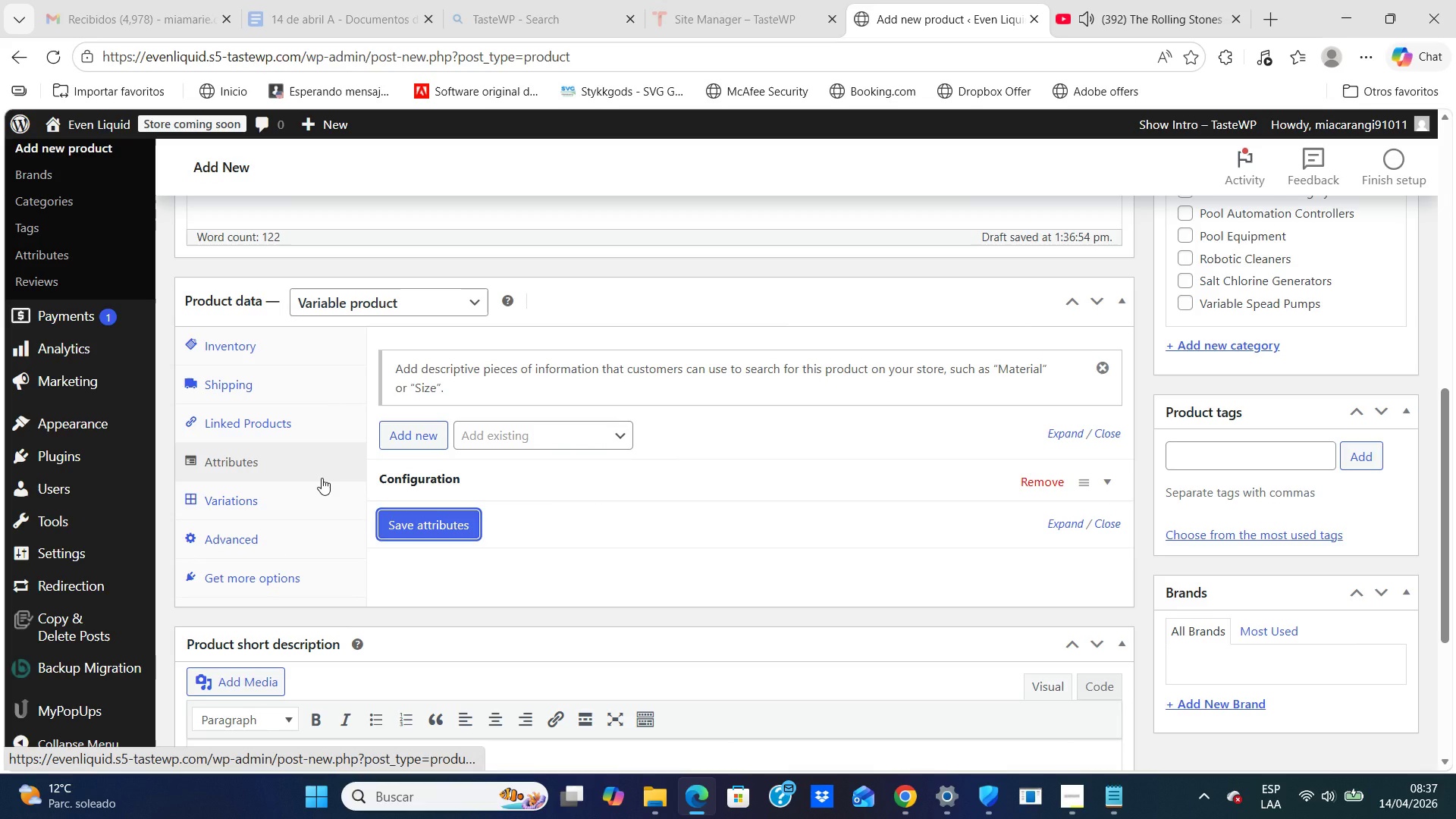 
wait(7.11)
 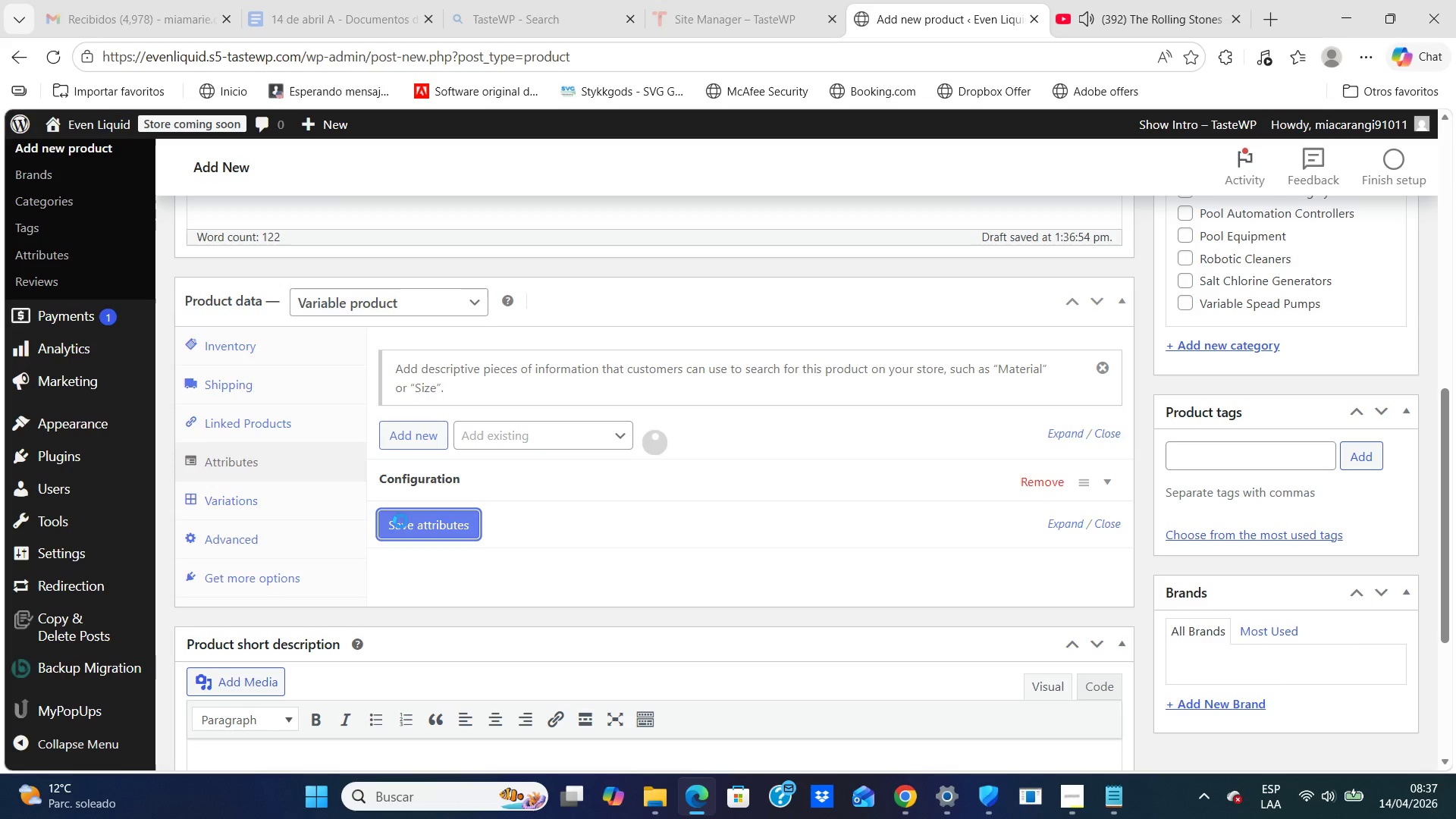 
left_click([232, 453])
 